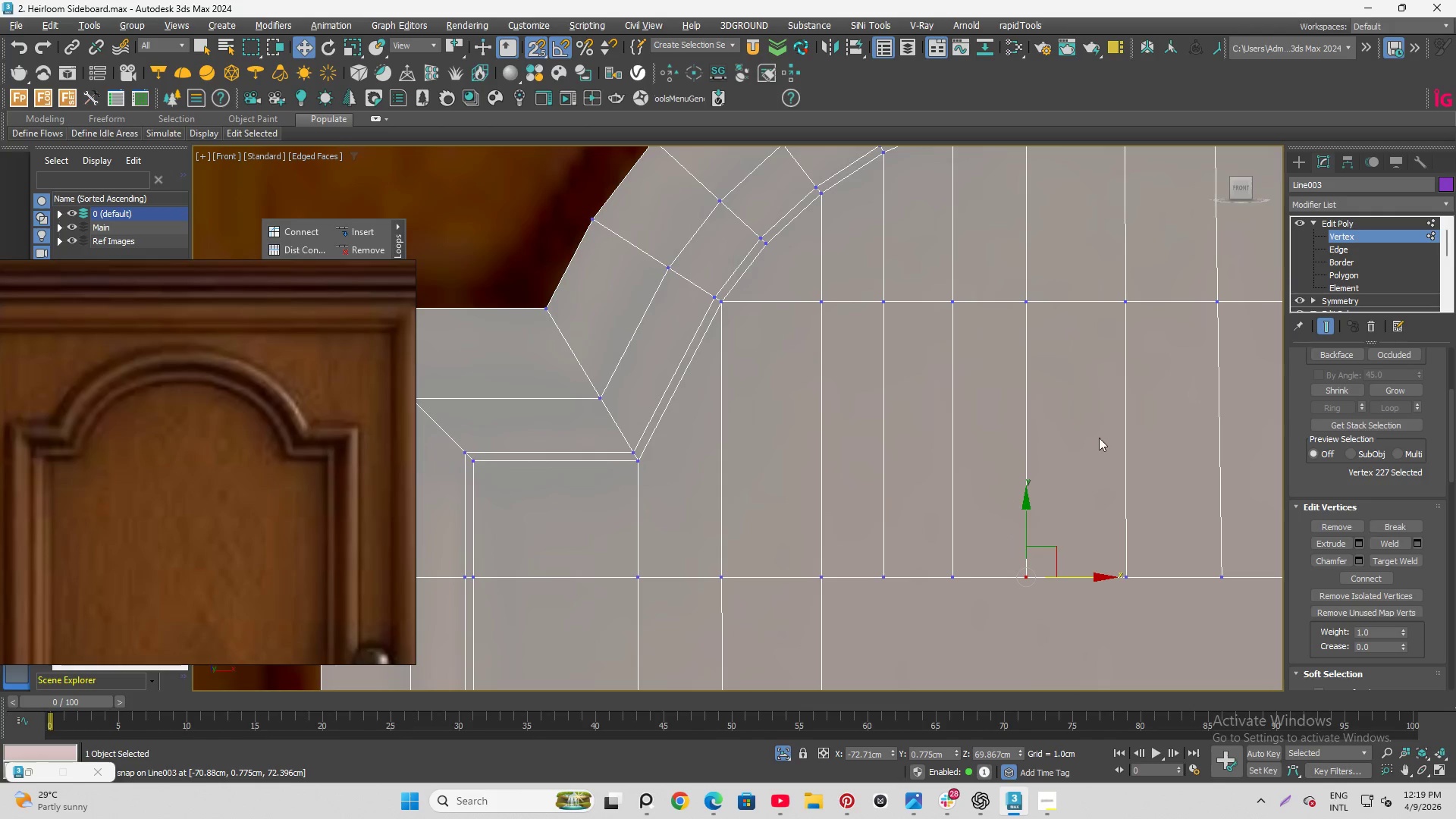 
left_click_drag(start_coordinate=[1099, 446], to_coordinate=[1145, 616])
 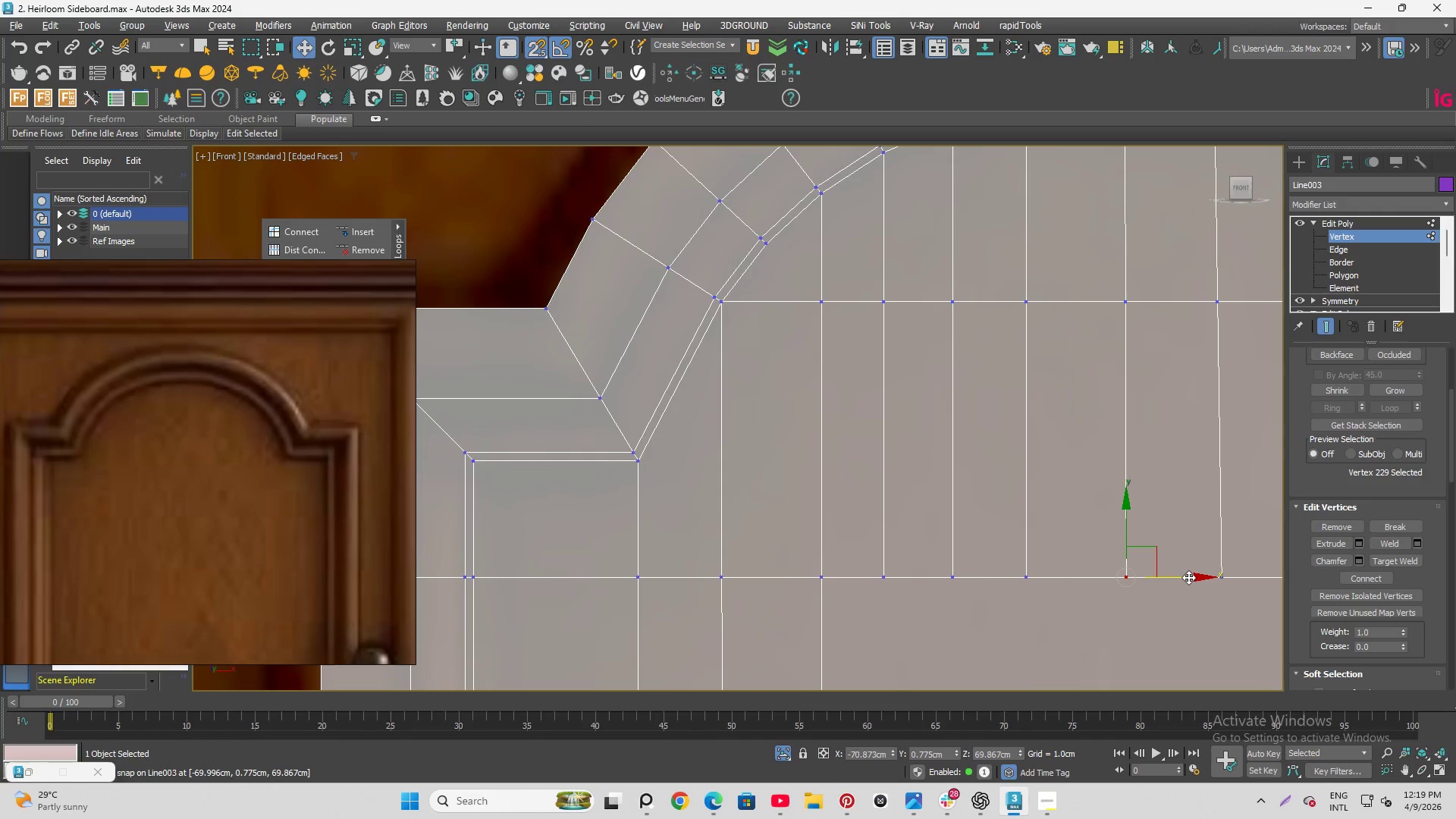 
left_click_drag(start_coordinate=[1188, 577], to_coordinate=[1122, 312])
 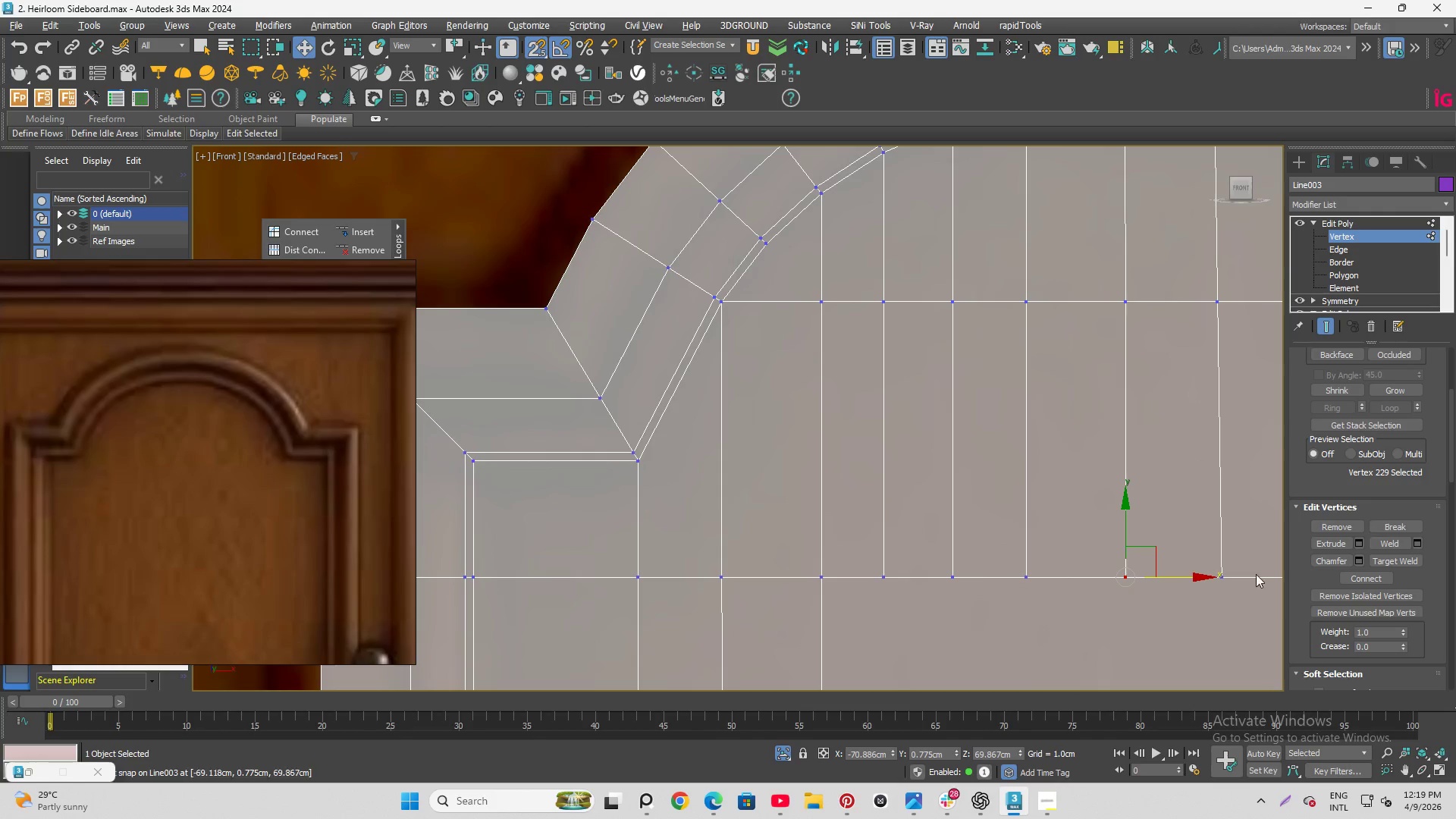 
hold_key(key=ControlLeft, duration=1.31)
 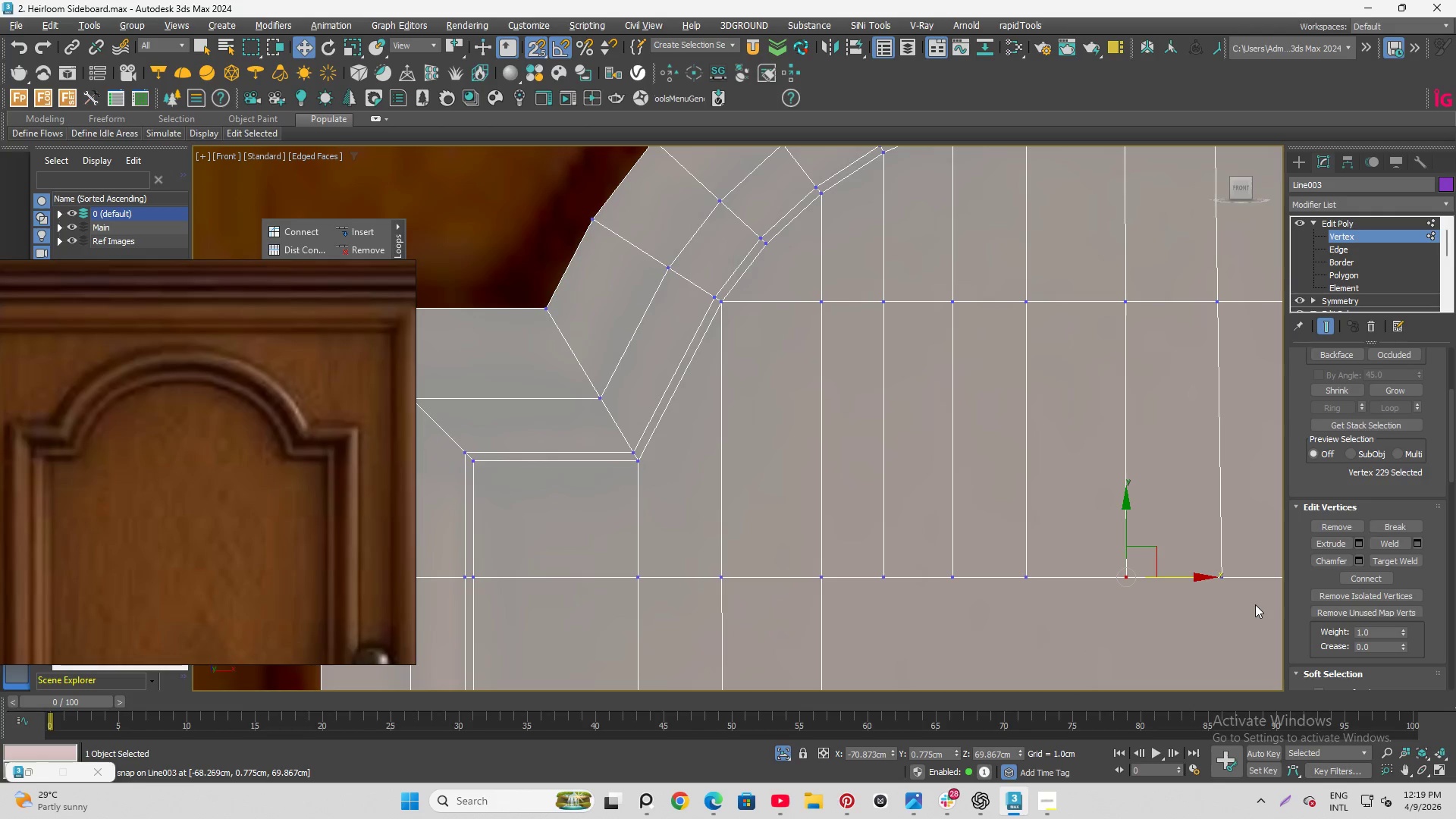 
hold_key(key=Z, duration=0.47)
 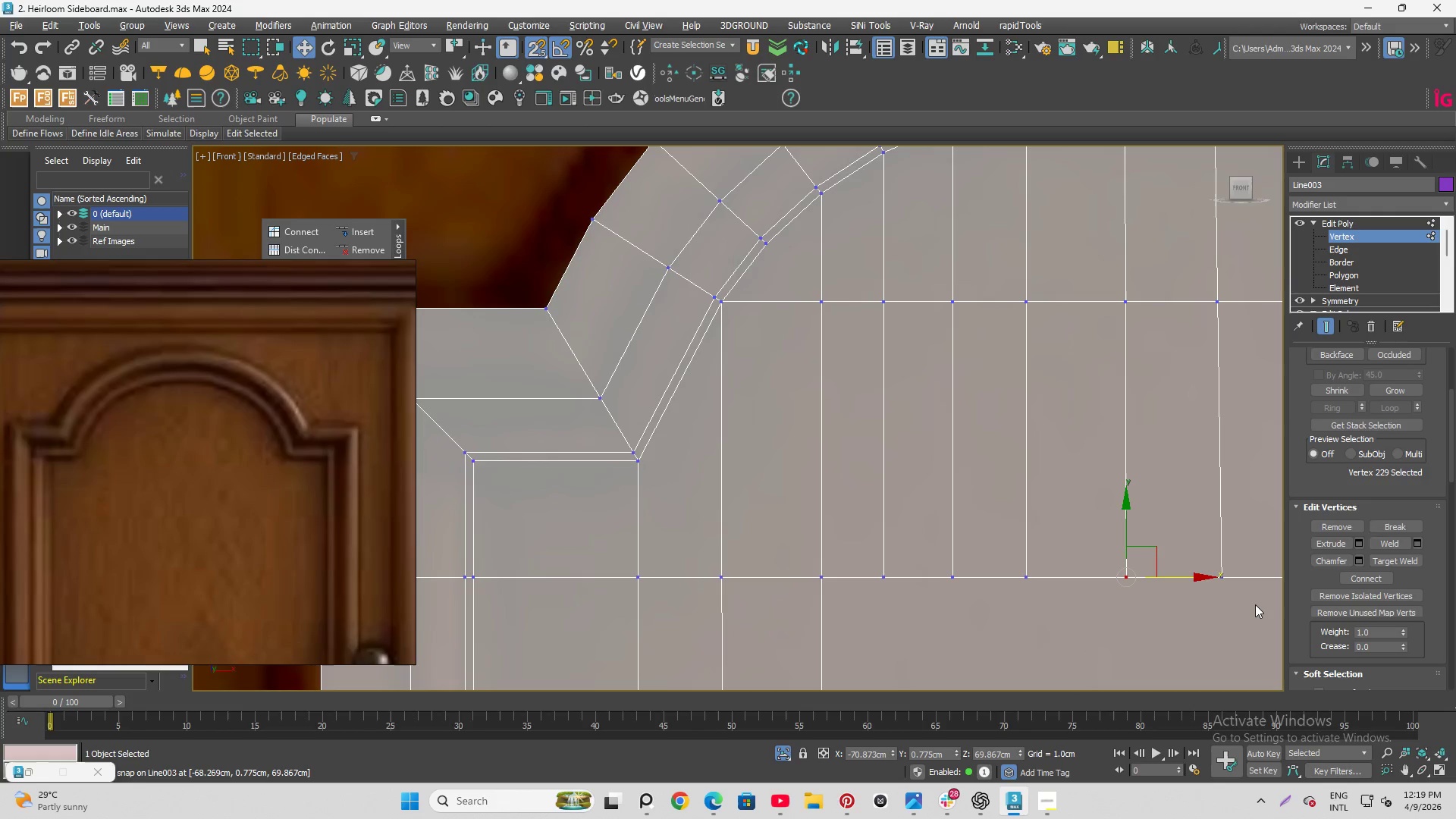 
key(Control+S)
 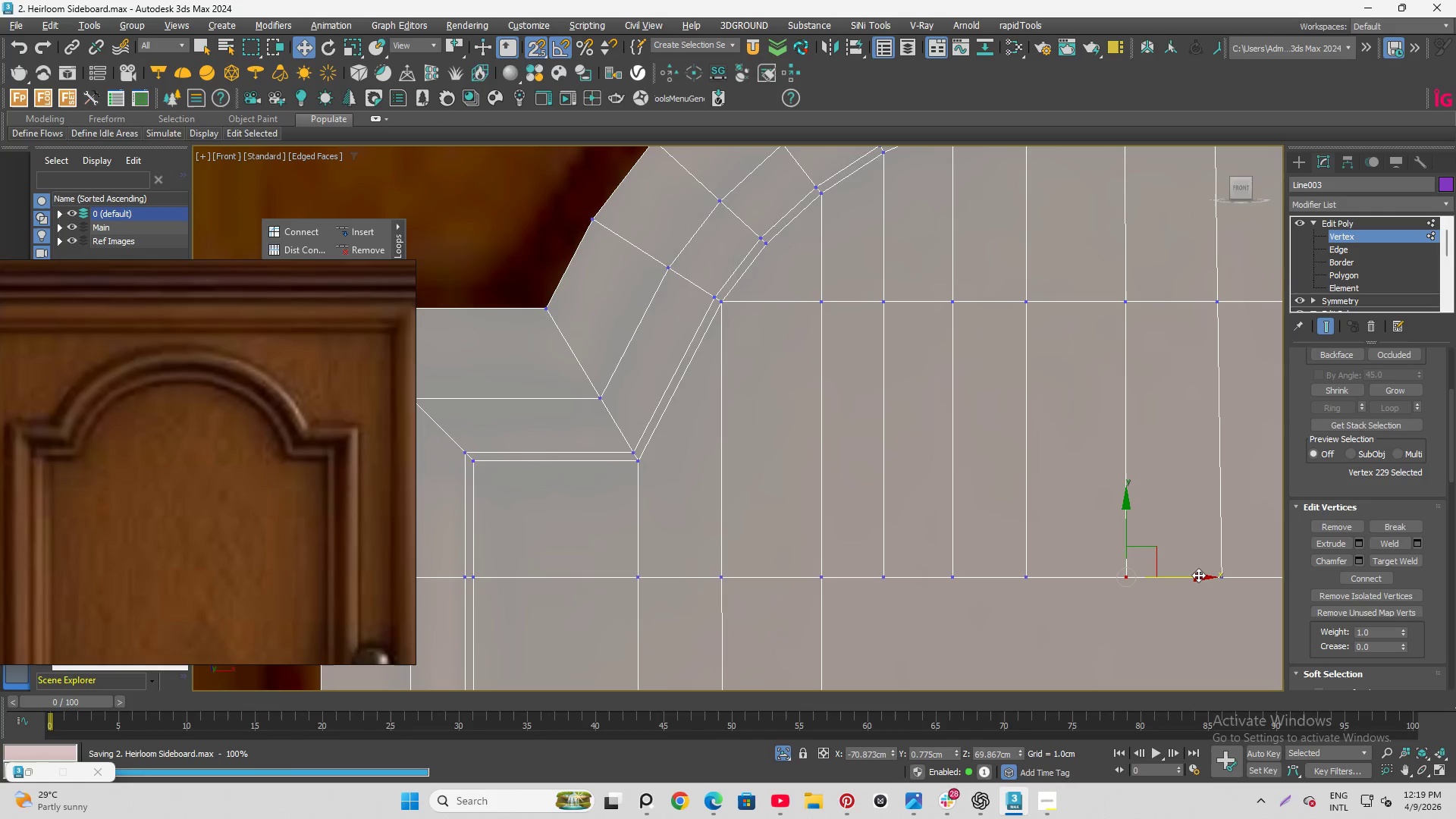 
left_click_drag(start_coordinate=[1198, 575], to_coordinate=[1106, 311])
 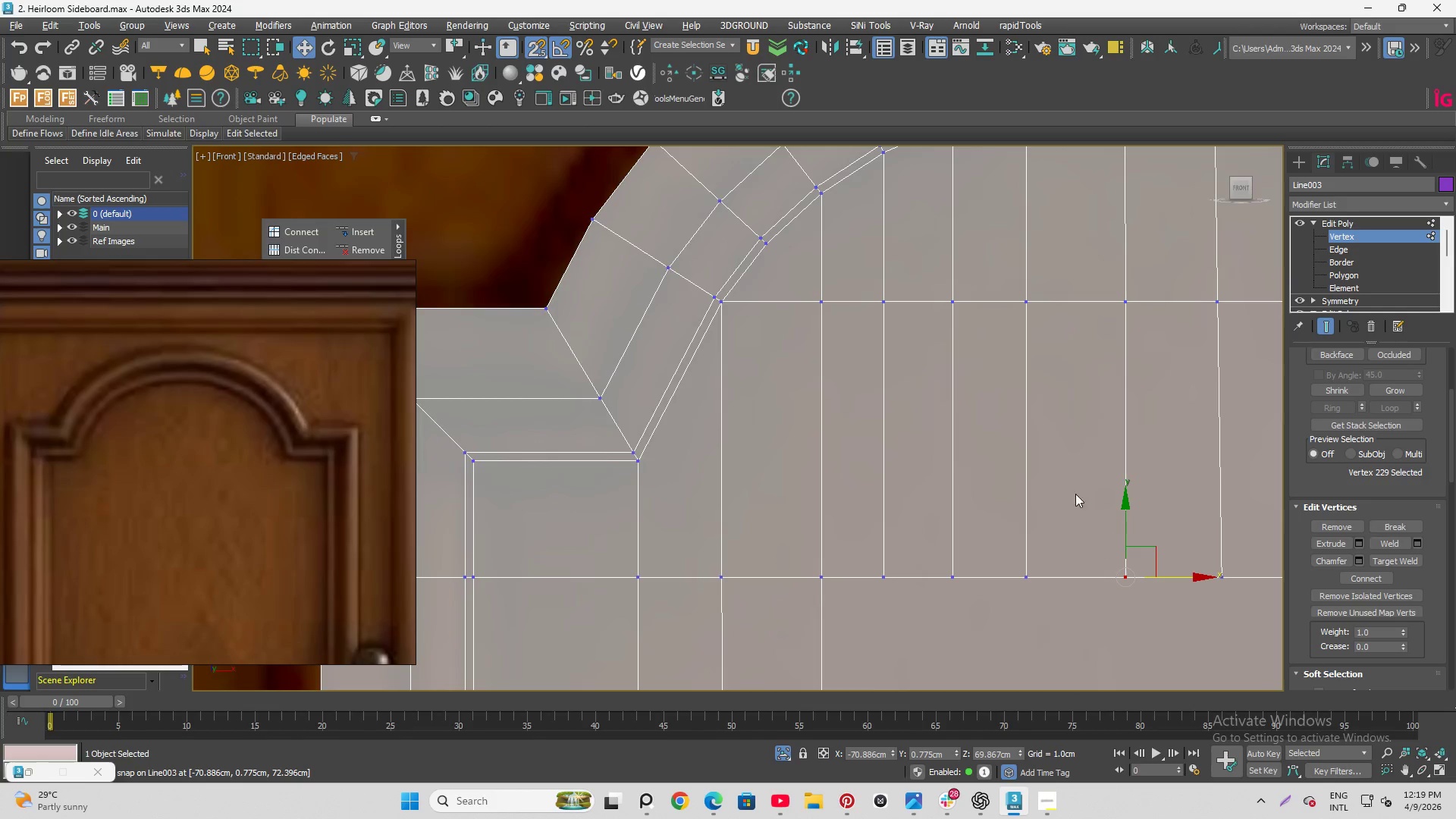 
left_click_drag(start_coordinate=[1080, 400], to_coordinate=[1128, 510])
 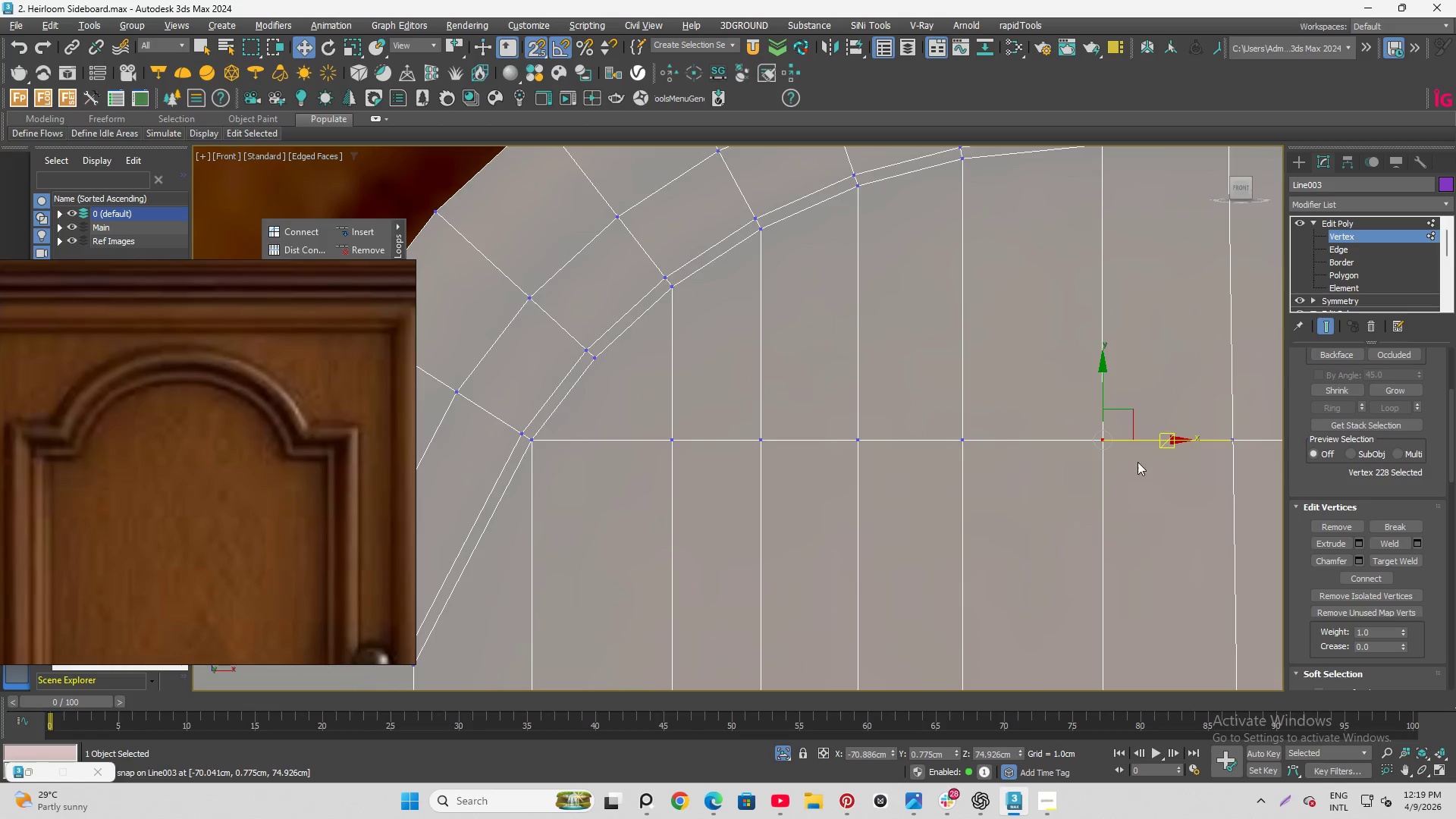 
scroll: coordinate [1116, 285], scroll_direction: up, amount: 1.0
 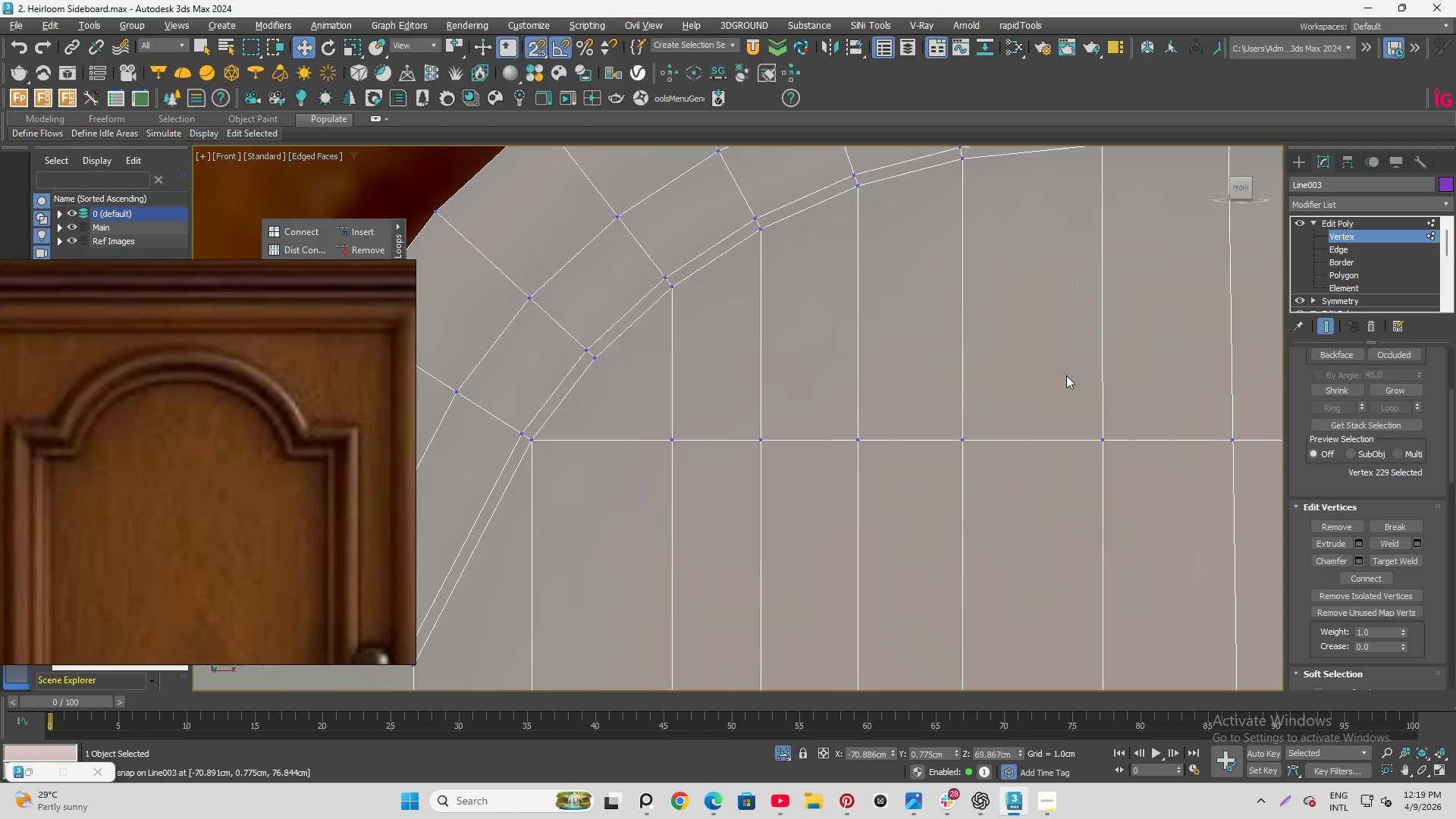 
scroll: coordinate [1046, 517], scroll_direction: down, amount: 2.0
 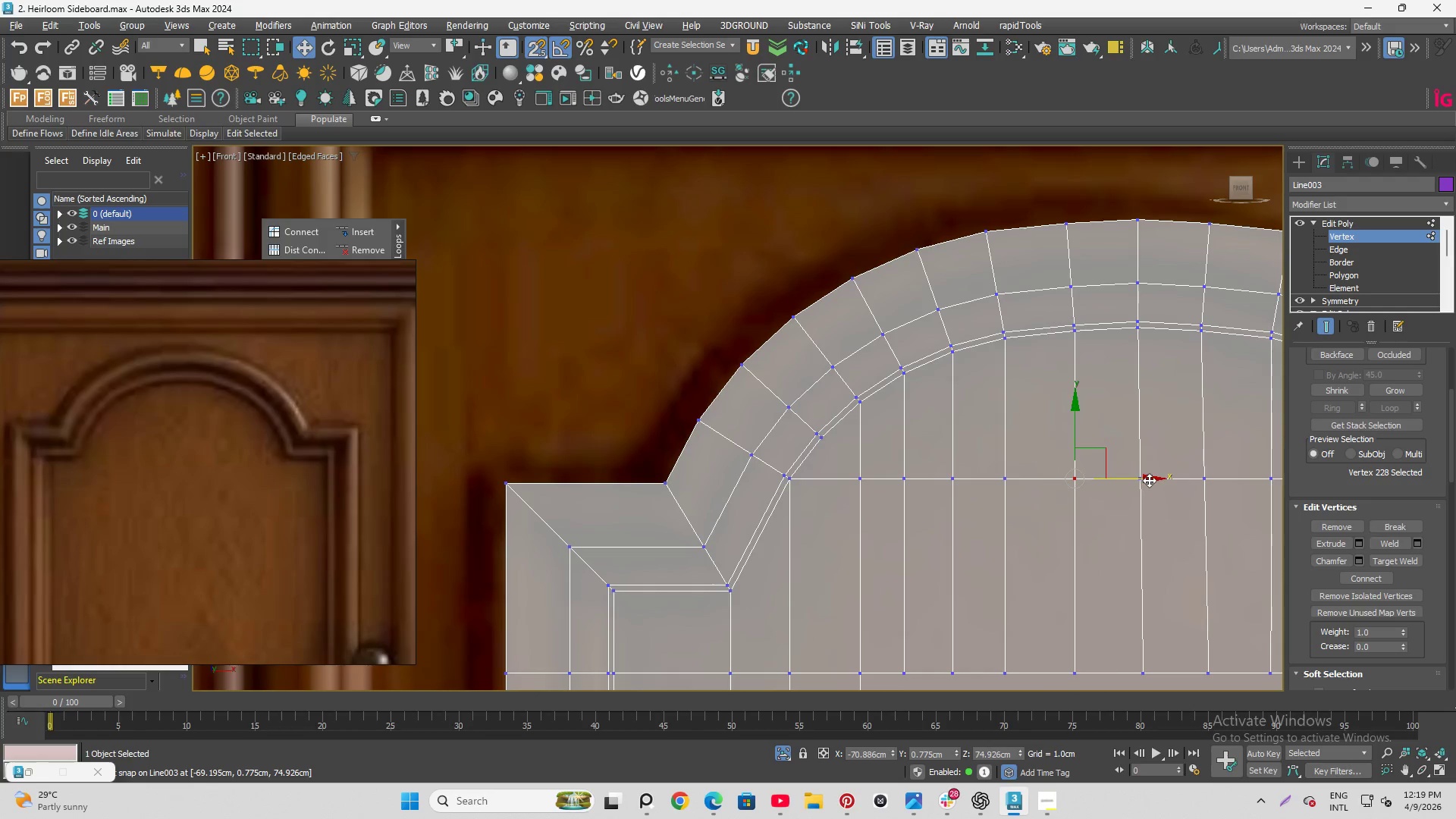 
left_click_drag(start_coordinate=[1149, 480], to_coordinate=[1060, 340])
 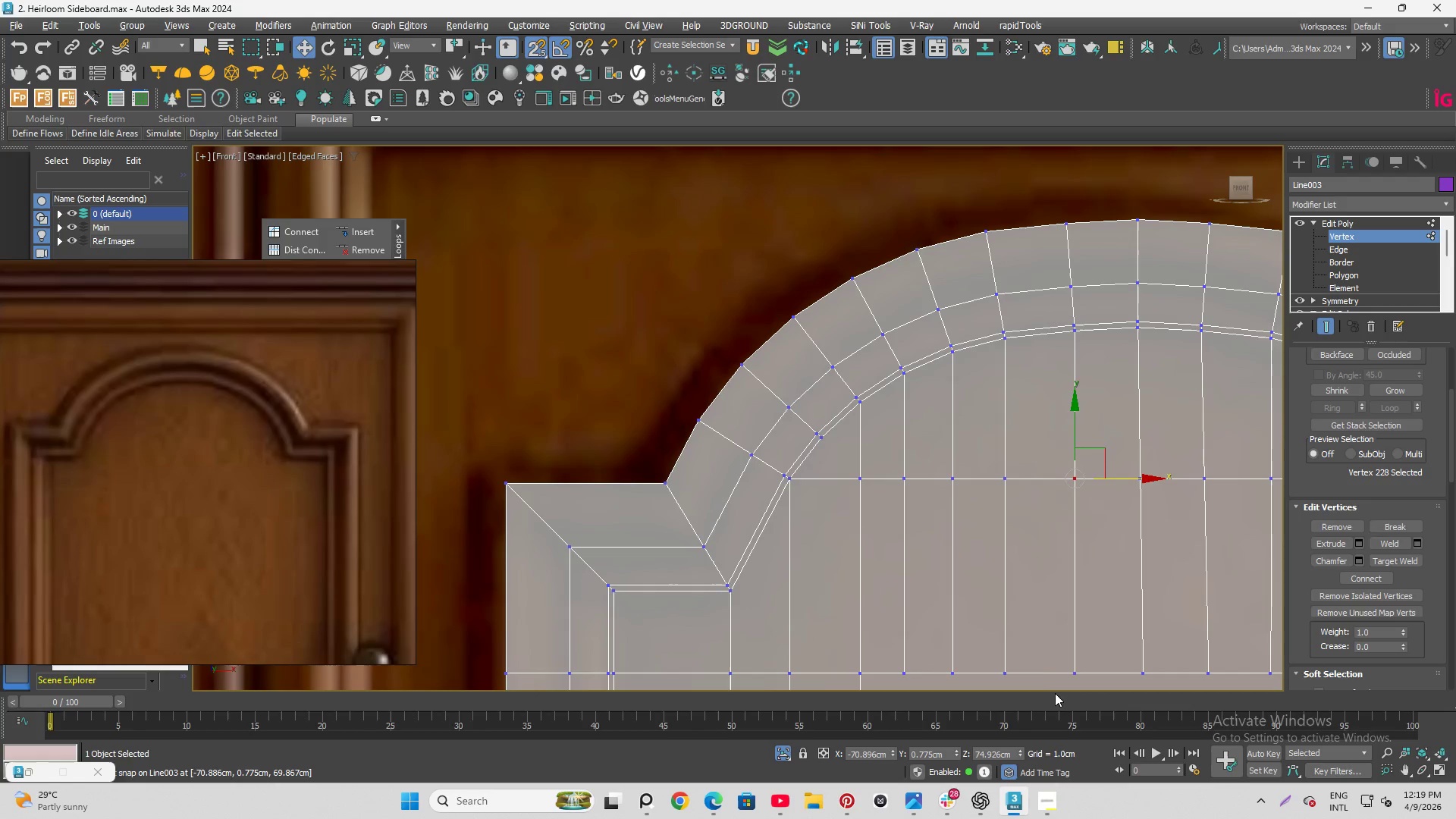 
scroll: coordinate [1069, 663], scroll_direction: up, amount: 2.0
 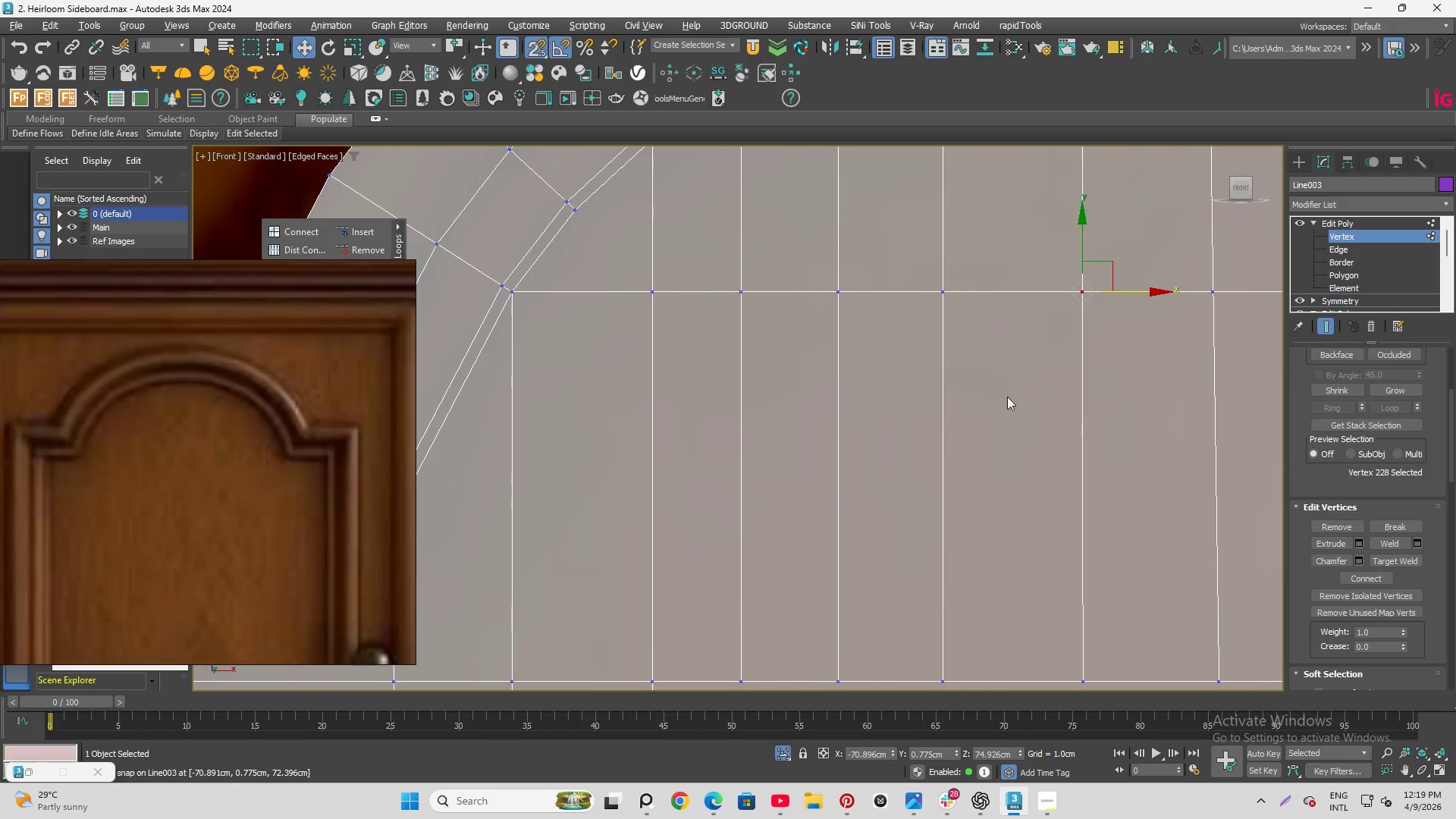 
left_click_drag(start_coordinate=[1023, 490], to_coordinate=[1113, 693])
 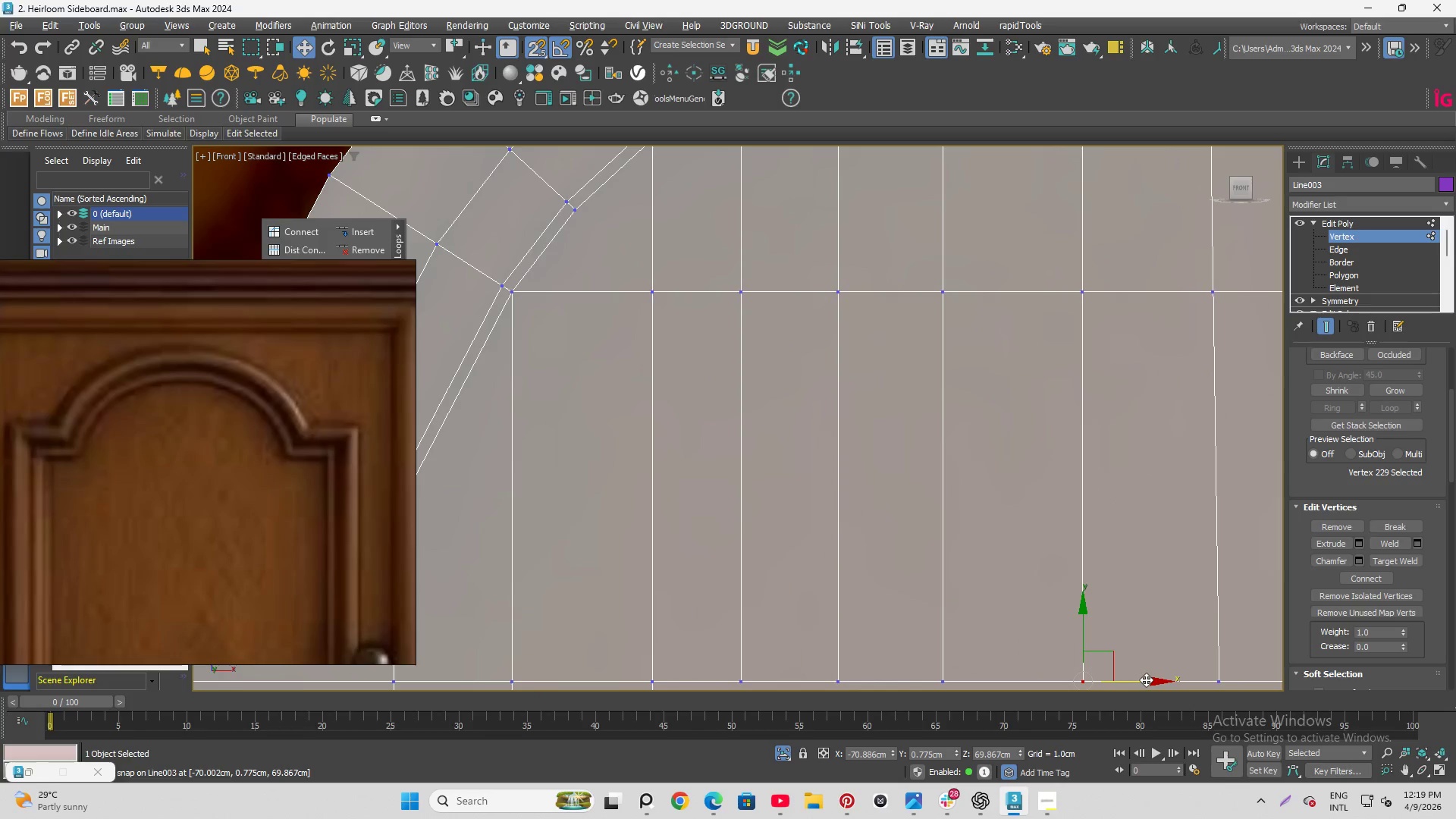 
left_click_drag(start_coordinate=[1146, 679], to_coordinate=[1075, 309])
 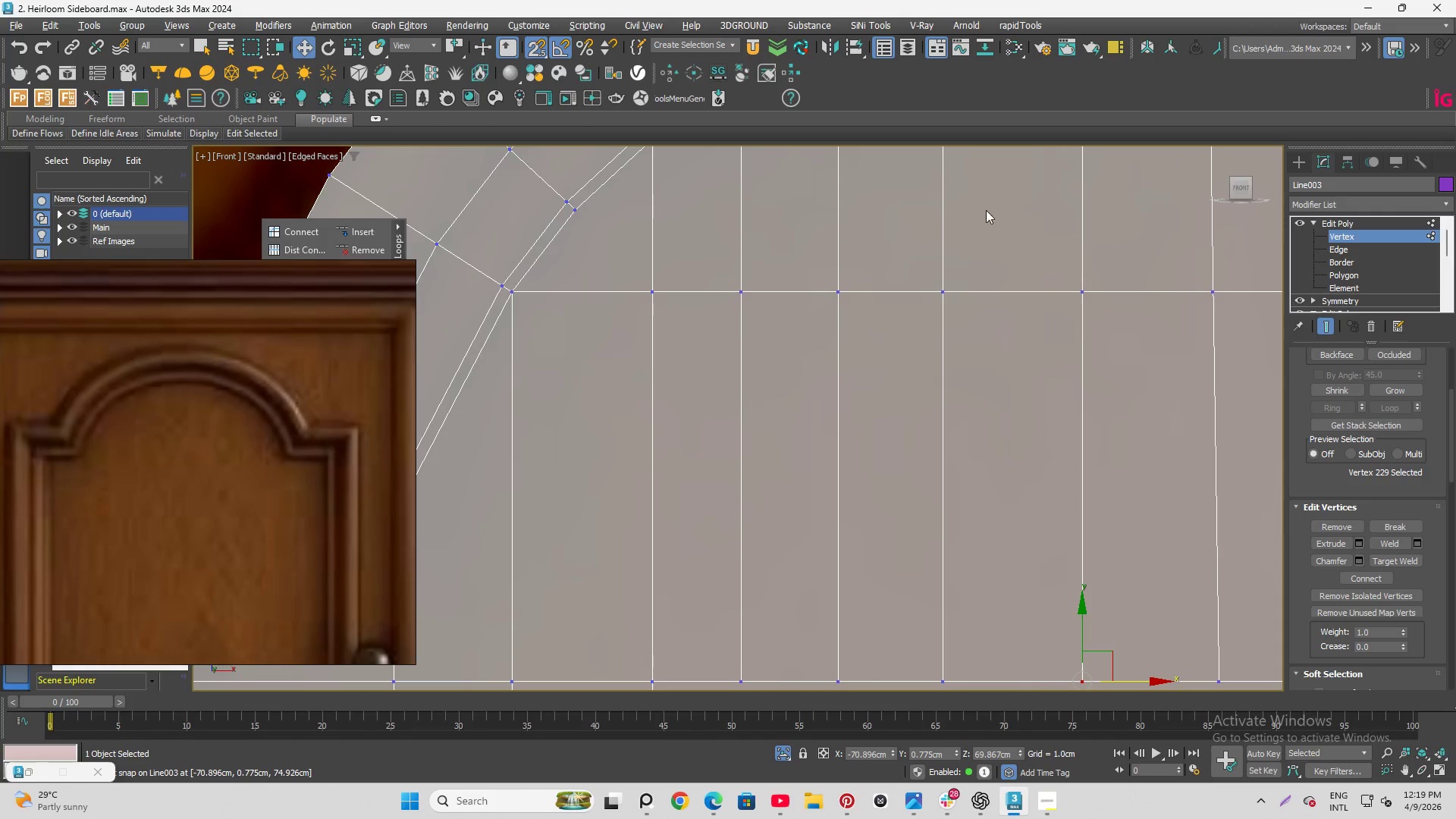 
scroll: coordinate [1002, 256], scroll_direction: down, amount: 2.0
 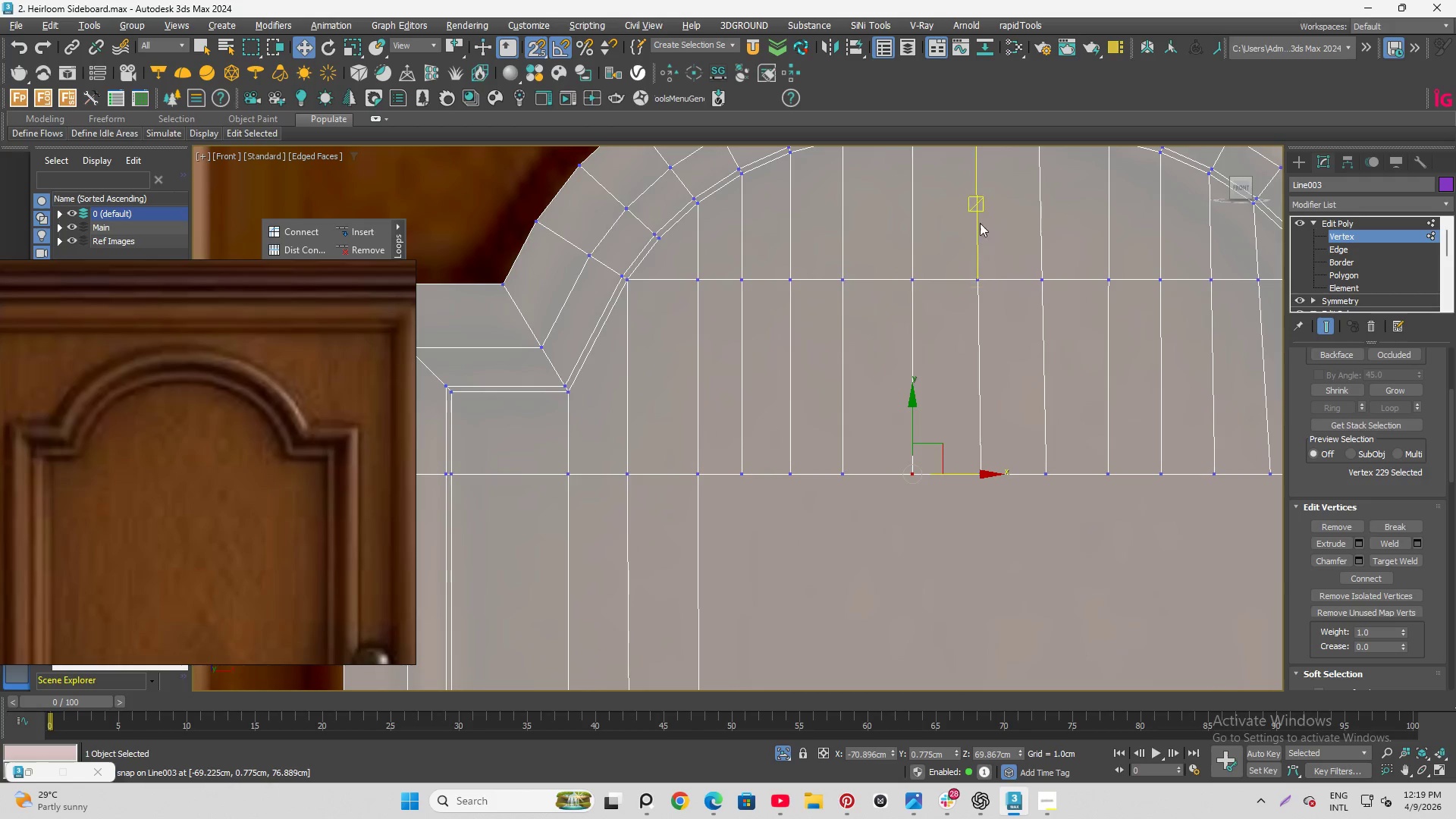 
left_click_drag(start_coordinate=[962, 228], to_coordinate=[1008, 340])
 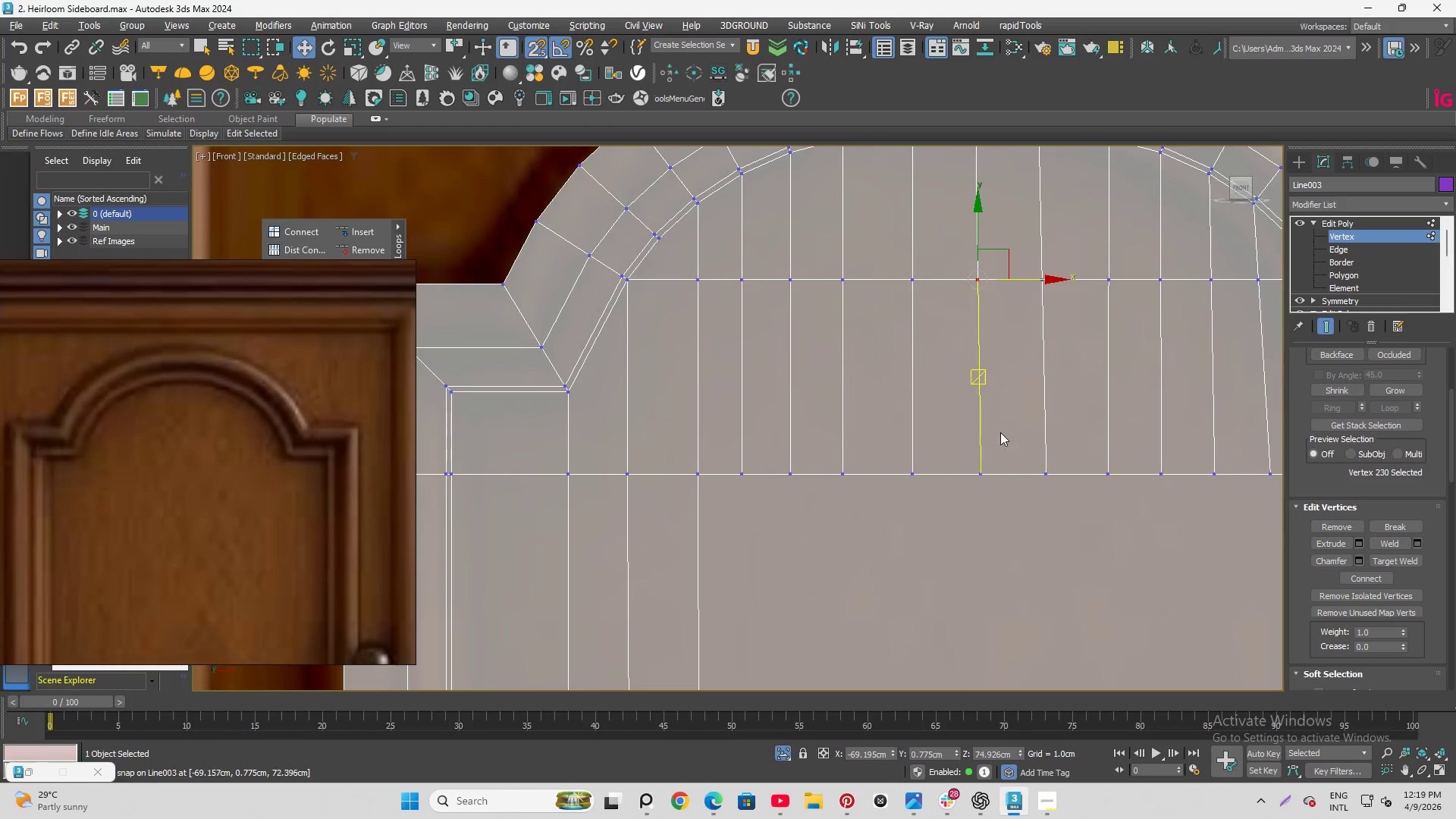 
scroll: coordinate [1005, 256], scroll_direction: none, amount: 0.0
 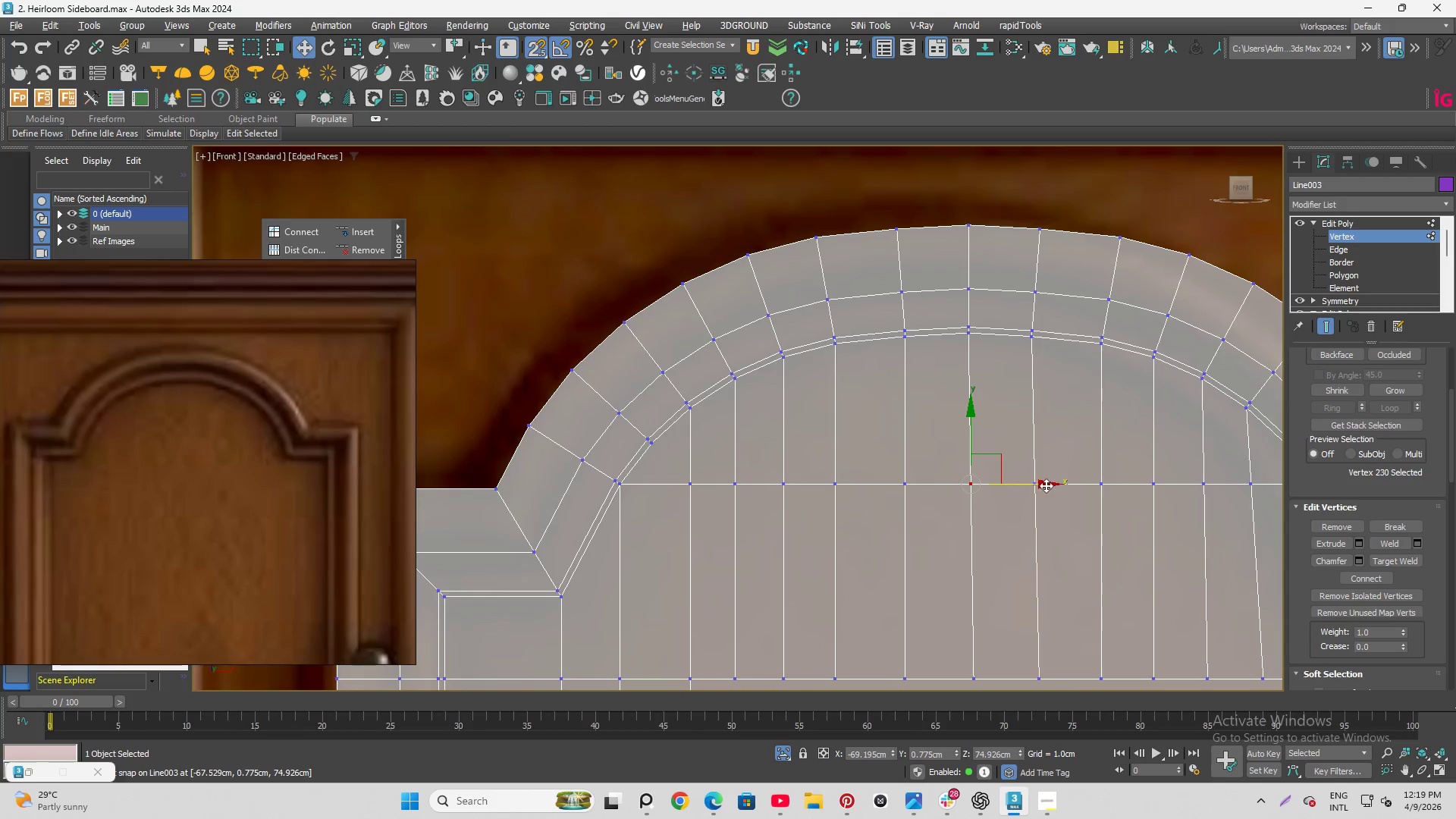 
left_click_drag(start_coordinate=[1046, 485], to_coordinate=[966, 339])
 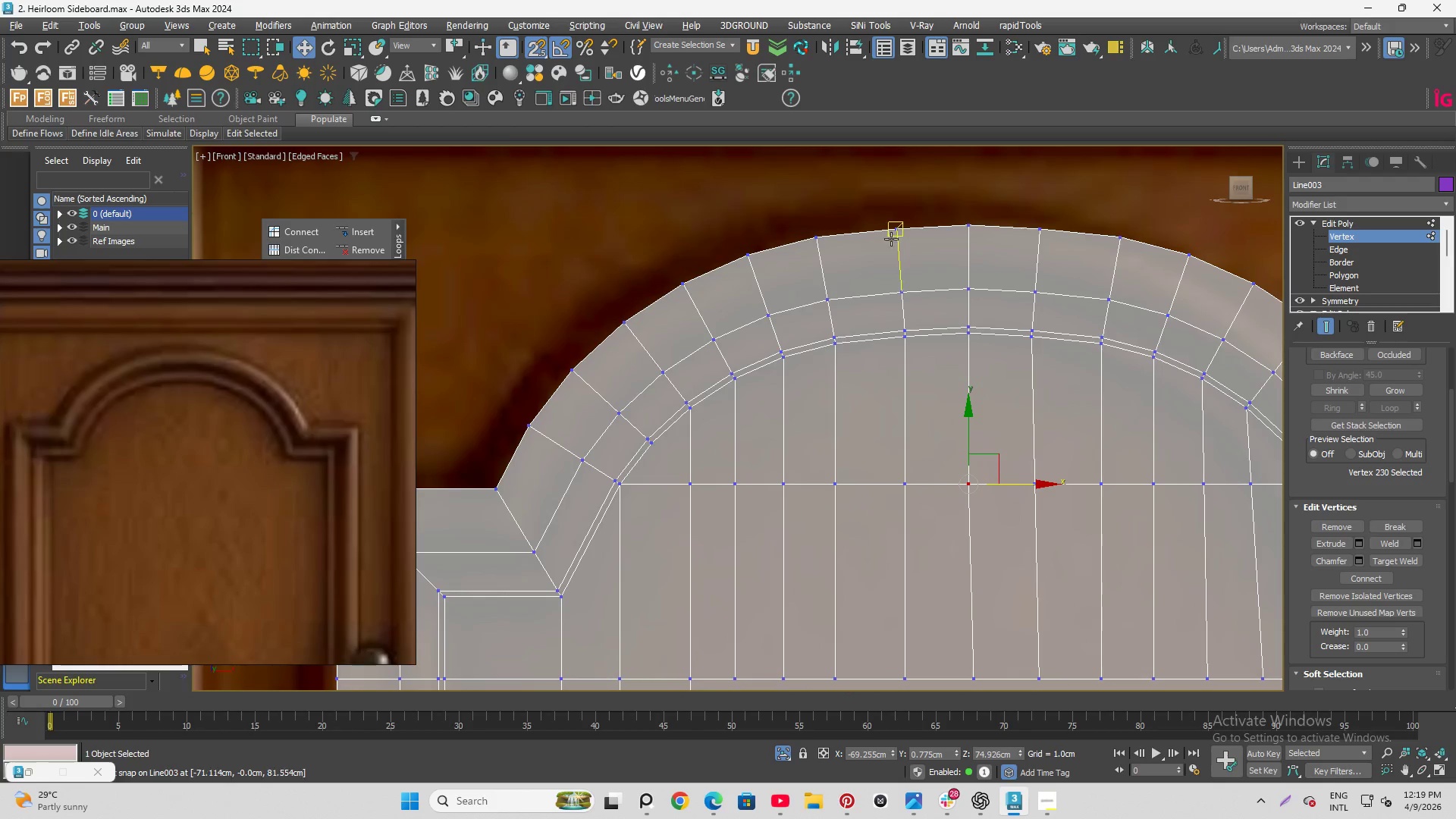 
scroll: coordinate [890, 290], scroll_direction: none, amount: 0.0
 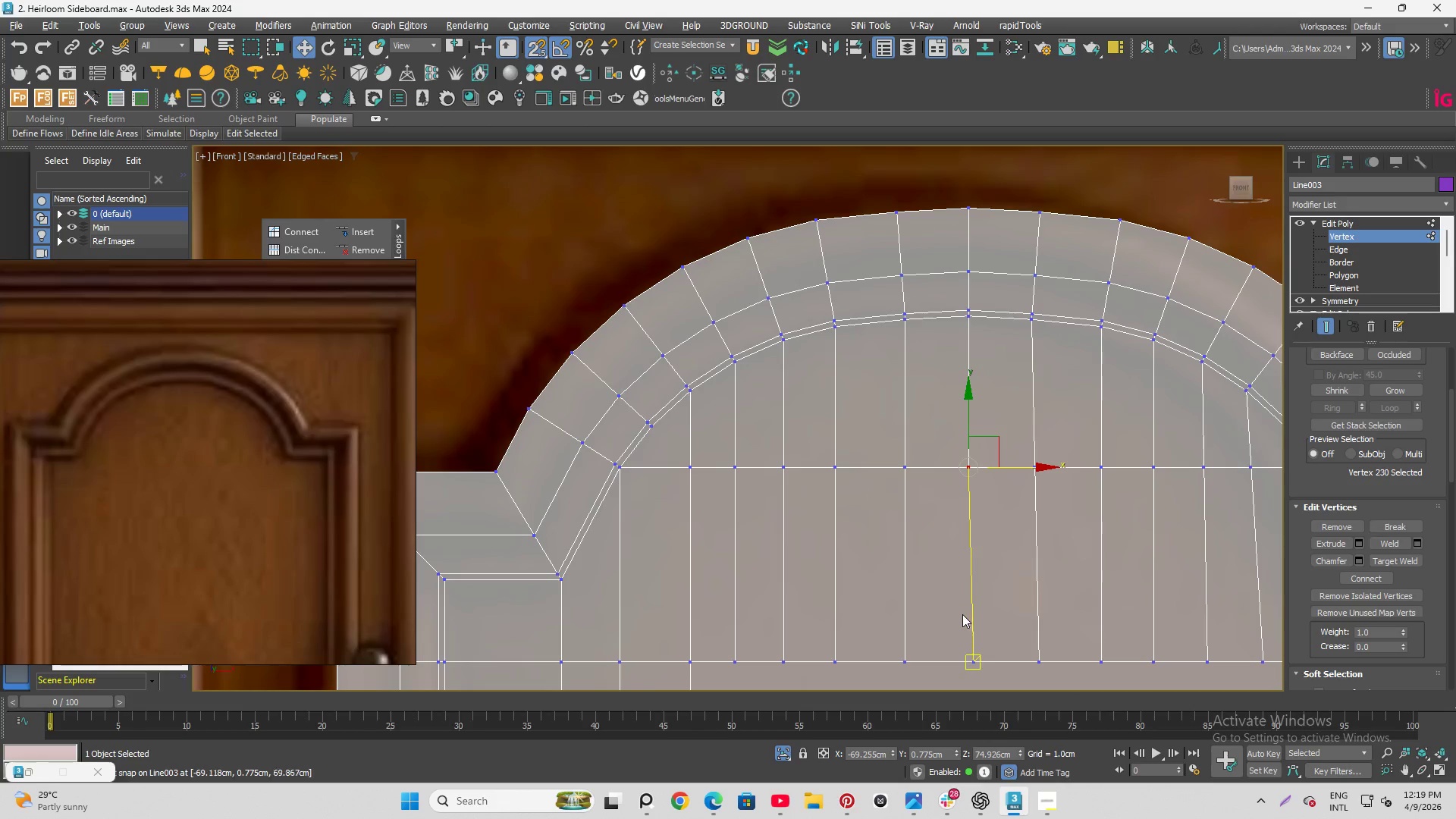 
left_click_drag(start_coordinate=[952, 608], to_coordinate=[998, 674])
 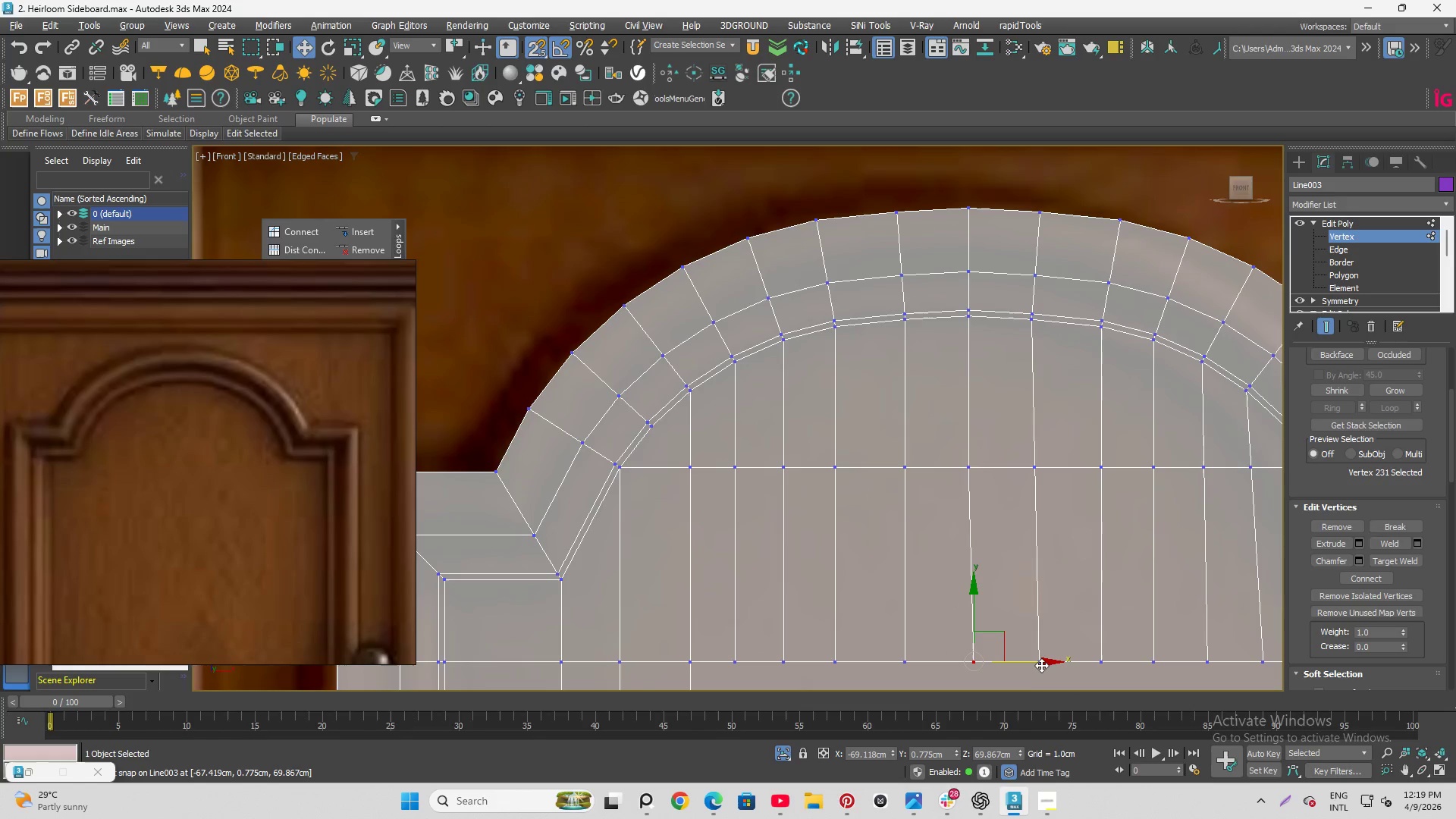 
left_click_drag(start_coordinate=[1041, 665], to_coordinate=[971, 472])
 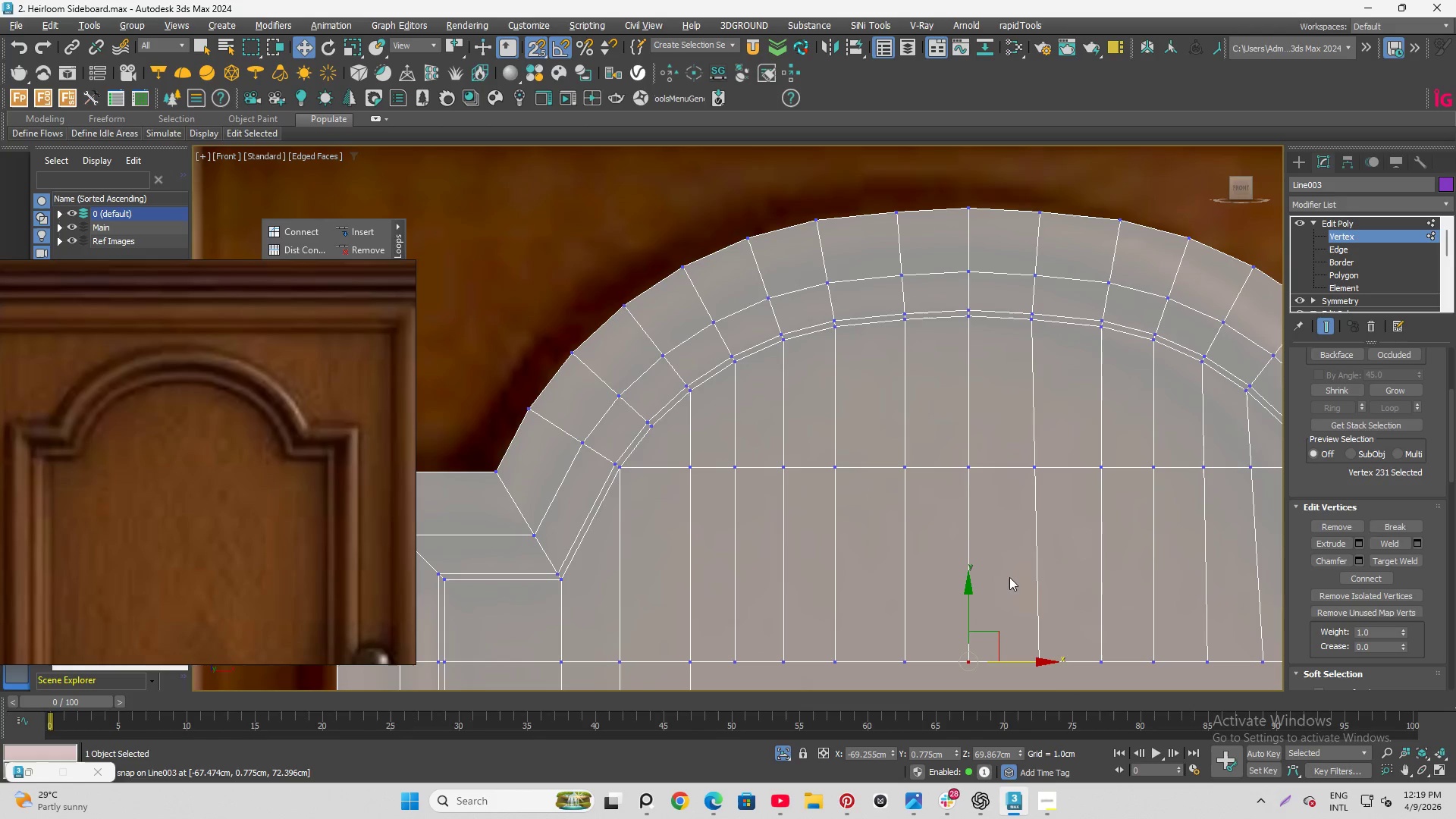 
left_click_drag(start_coordinate=[1011, 588], to_coordinate=[1053, 679])
 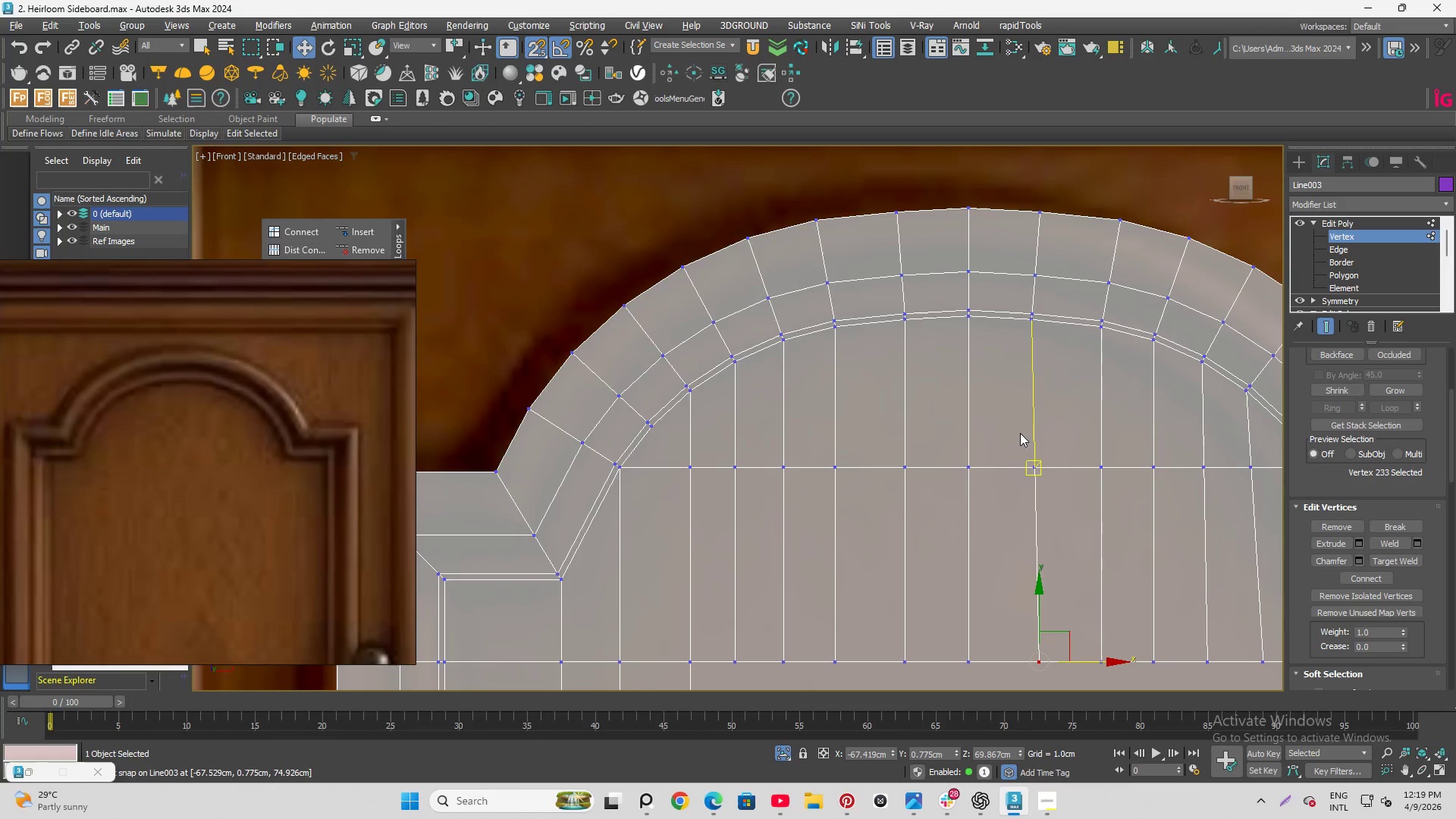 
left_click_drag(start_coordinate=[1018, 433], to_coordinate=[1051, 504])
 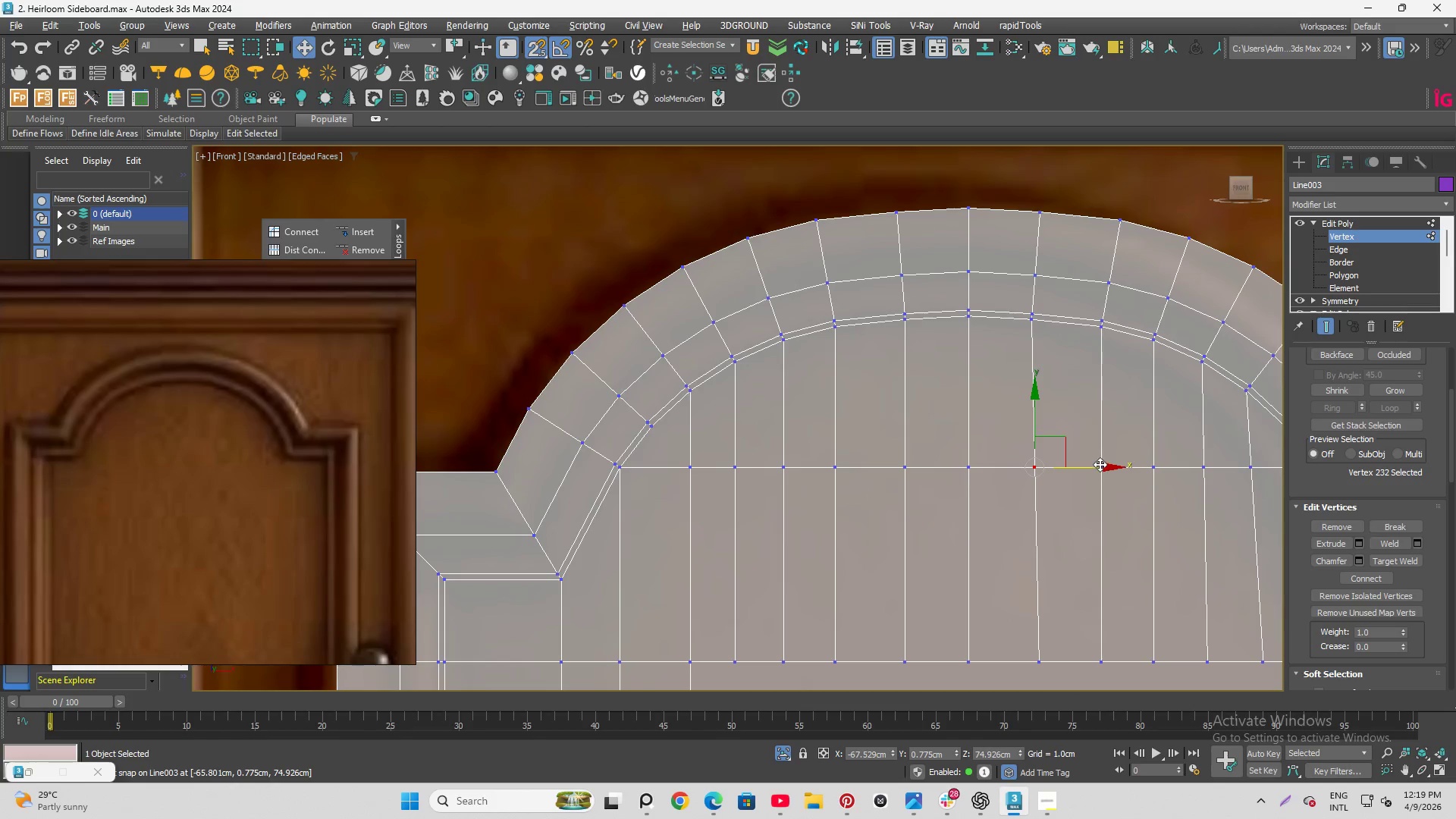 
left_click_drag(start_coordinate=[1100, 464], to_coordinate=[1023, 328])
 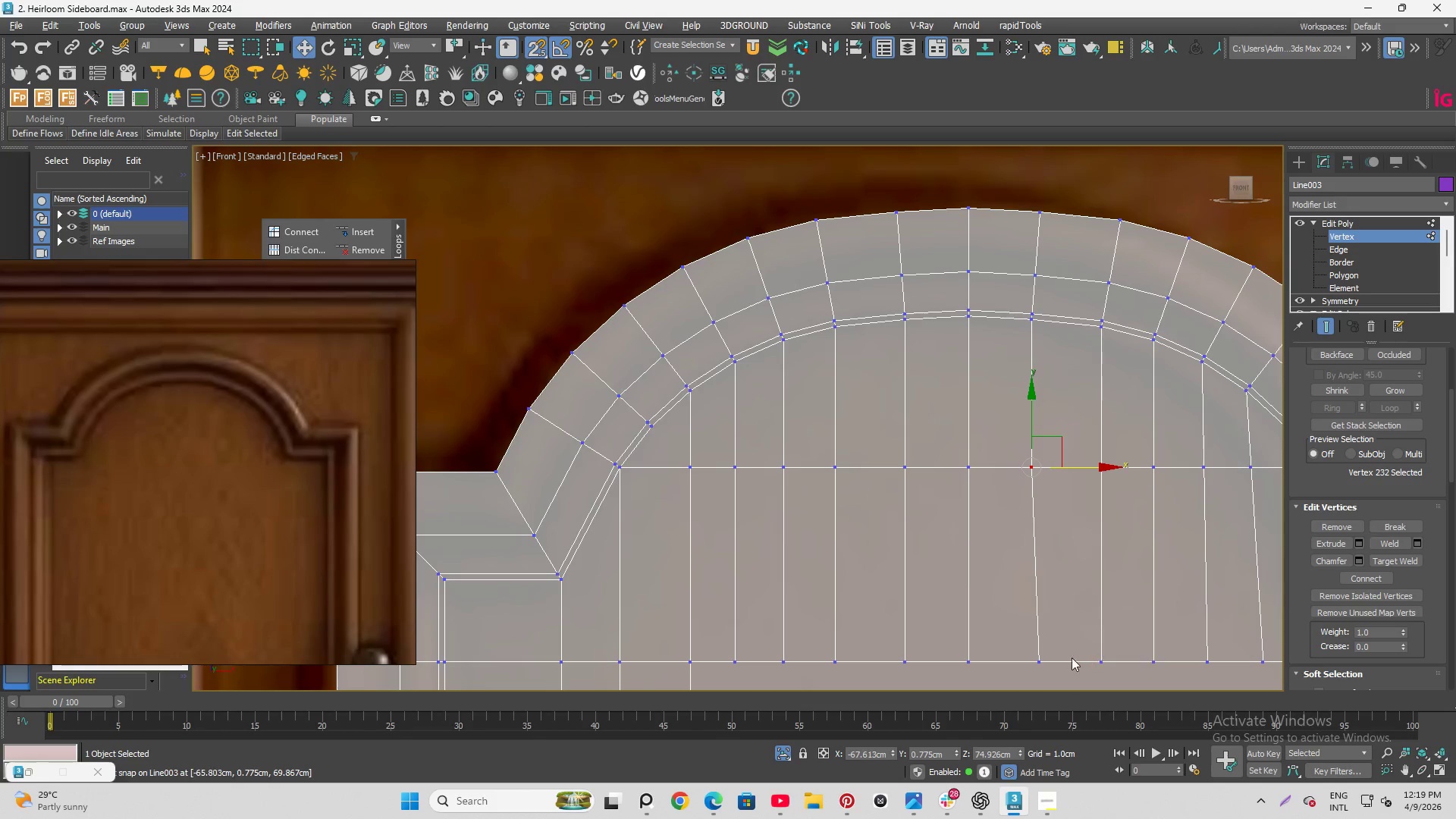 
left_click_drag(start_coordinate=[1013, 620], to_coordinate=[1068, 681])
 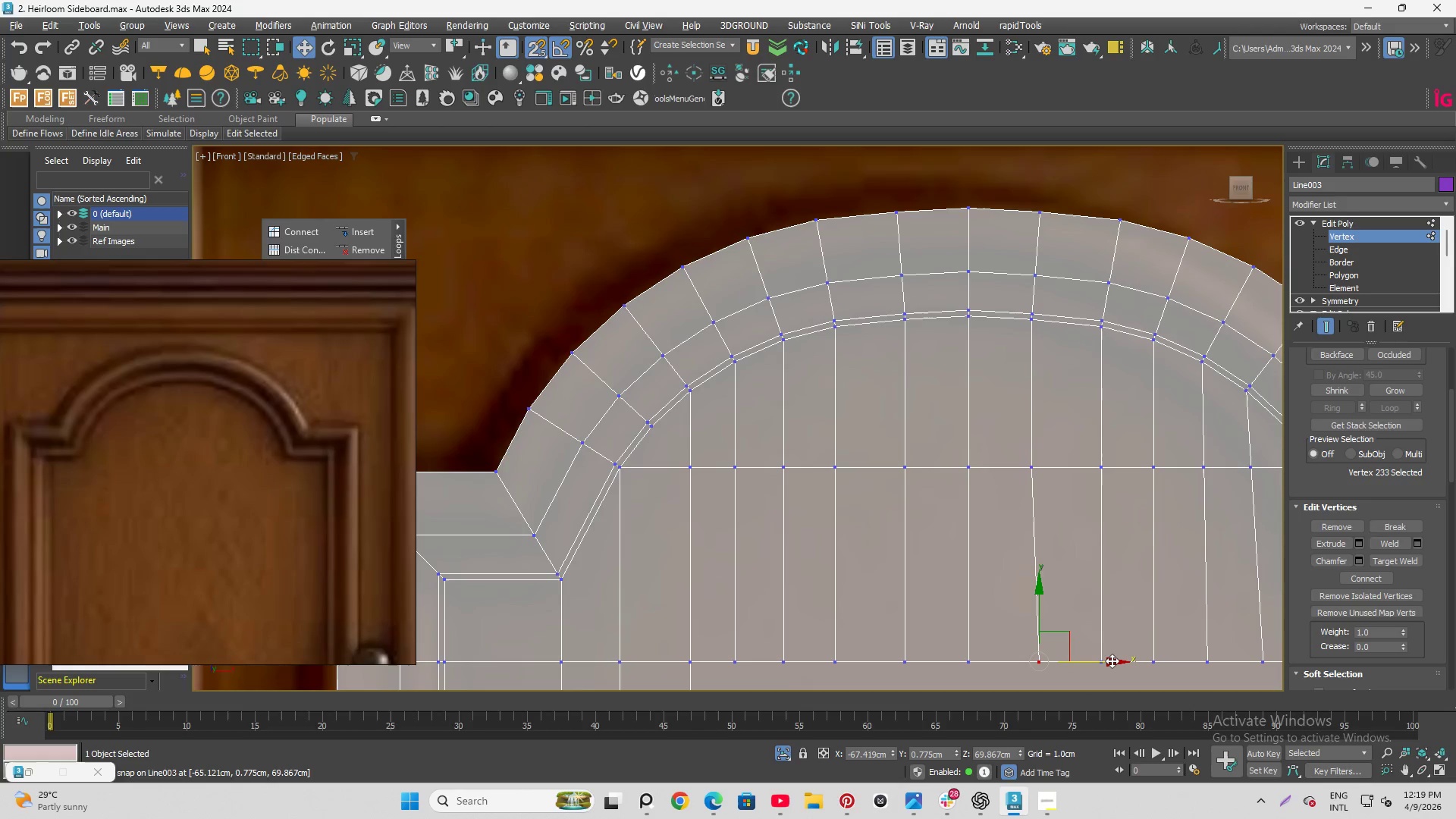 
left_click_drag(start_coordinate=[1112, 661], to_coordinate=[1023, 472])
 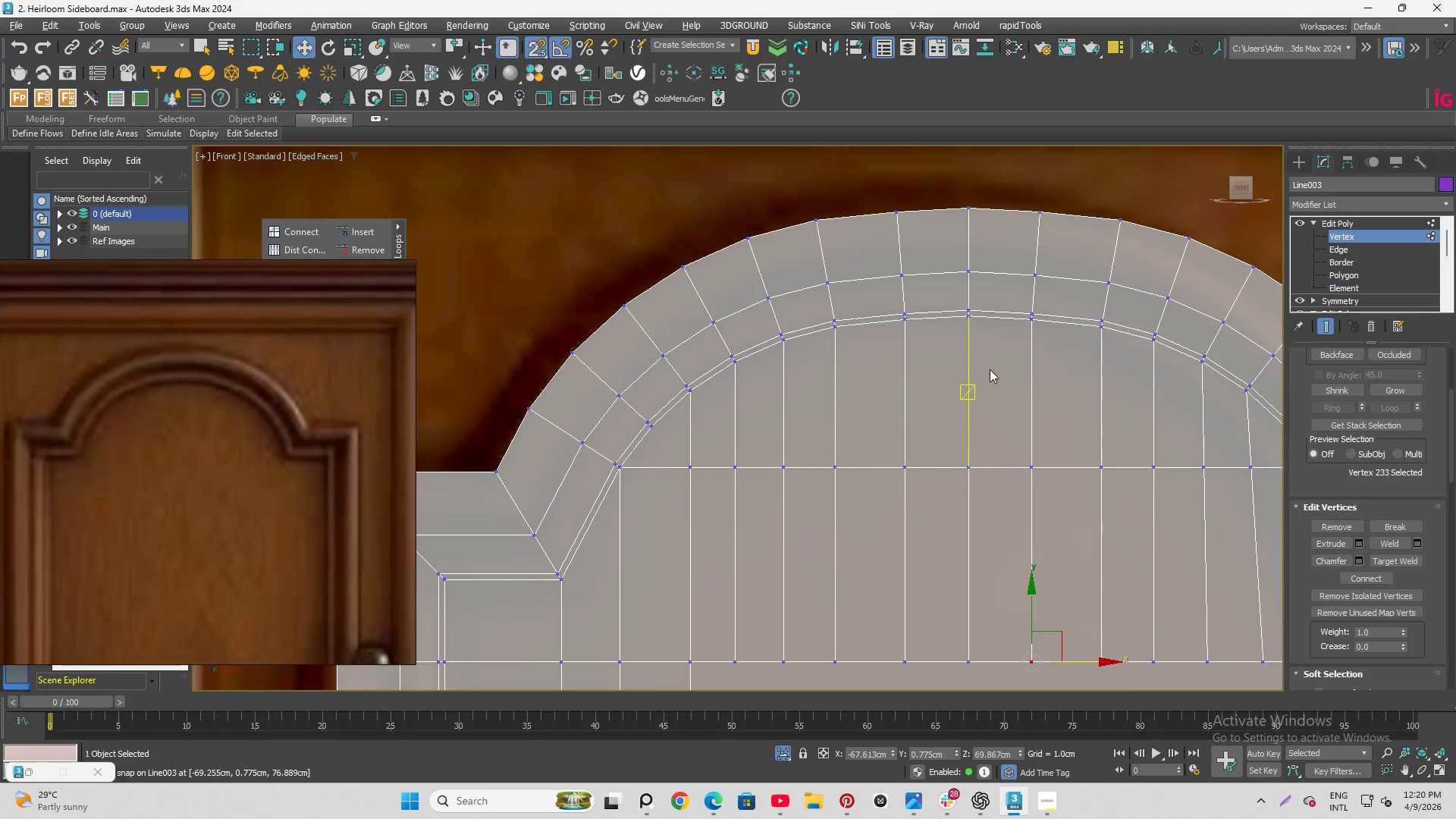 
scroll: coordinate [973, 388], scroll_direction: down, amount: 1.0
 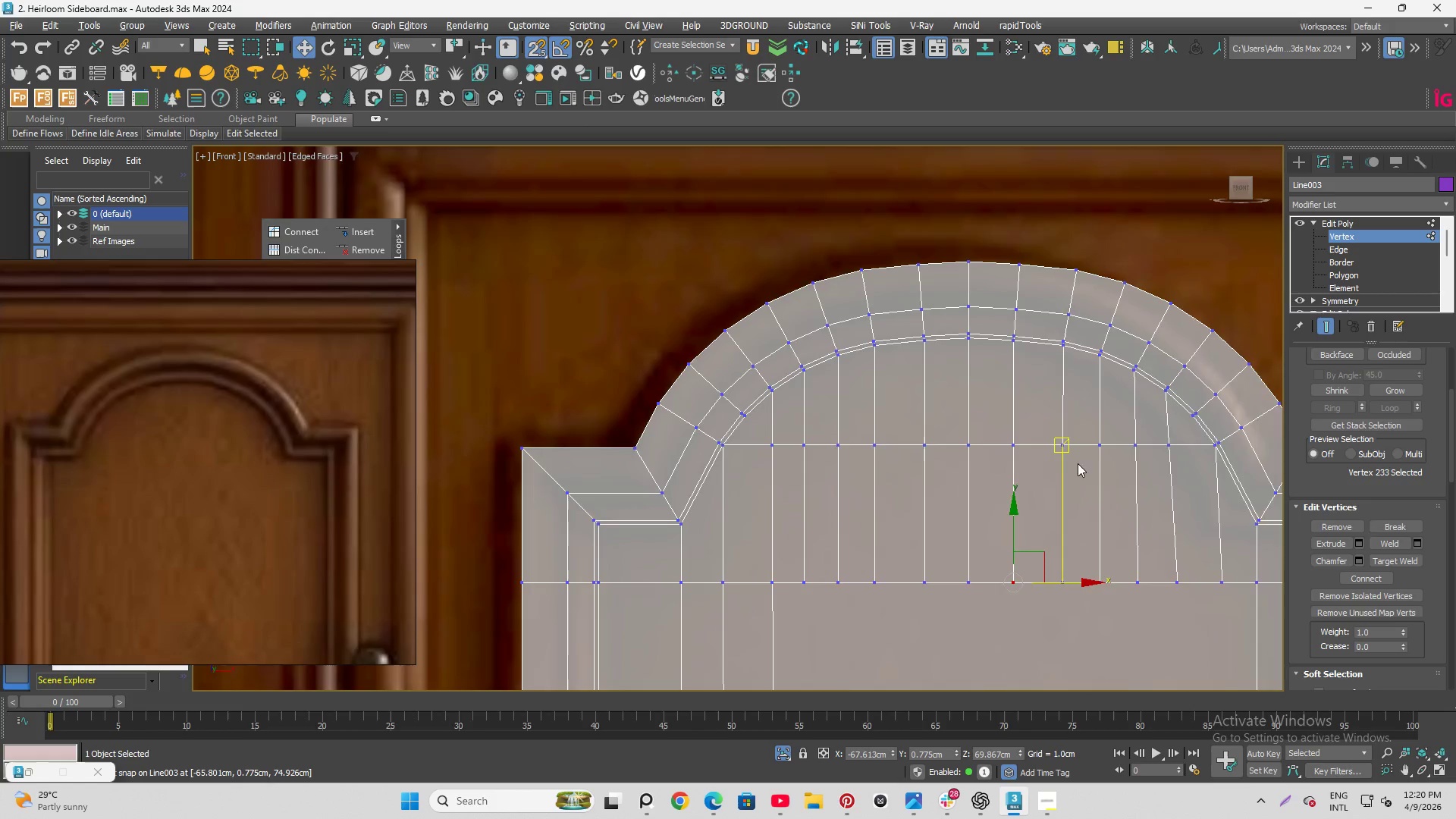 
left_click_drag(start_coordinate=[1021, 391], to_coordinate=[1079, 479])
 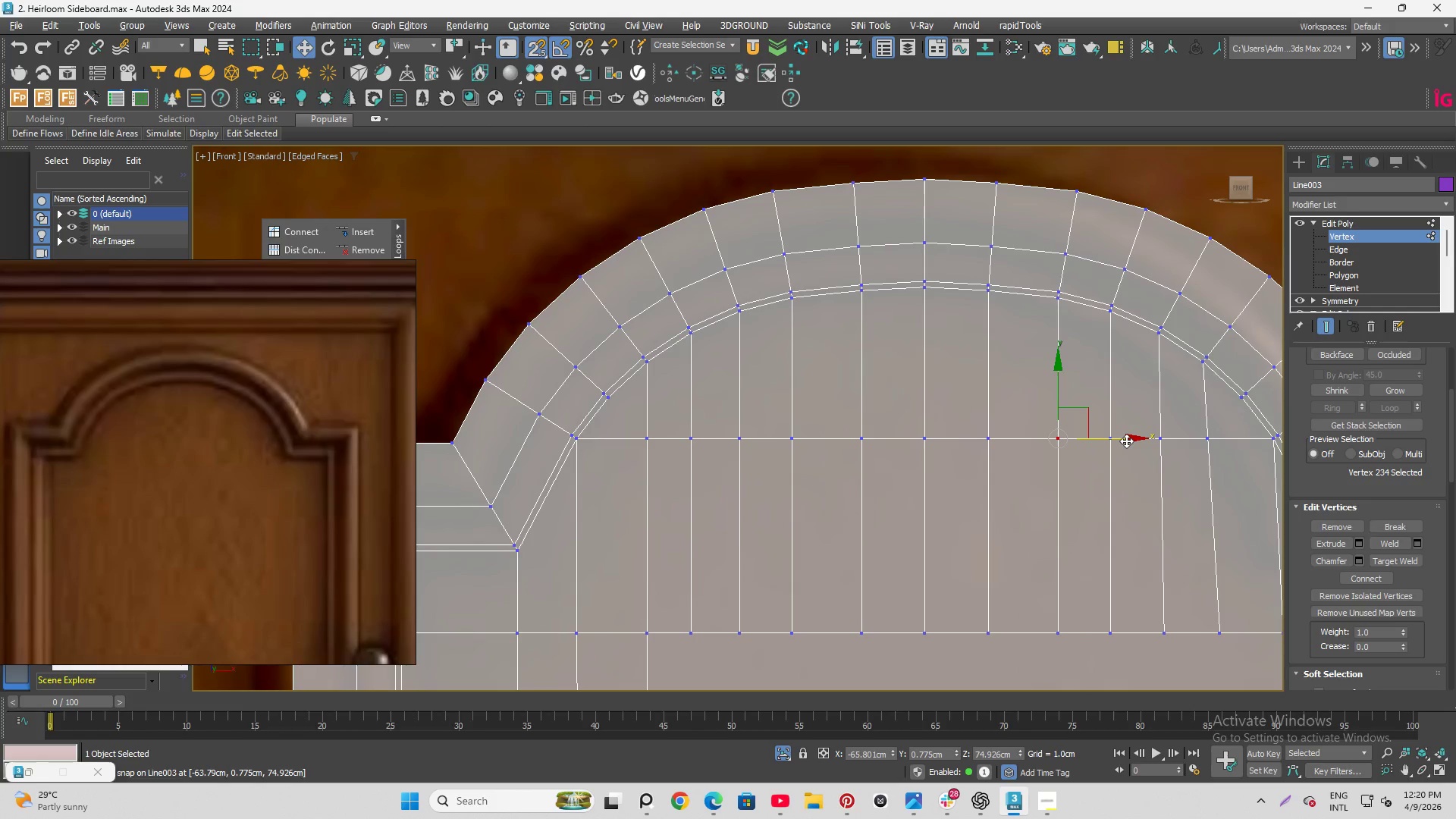 
scroll: coordinate [1075, 460], scroll_direction: up, amount: 1.0
 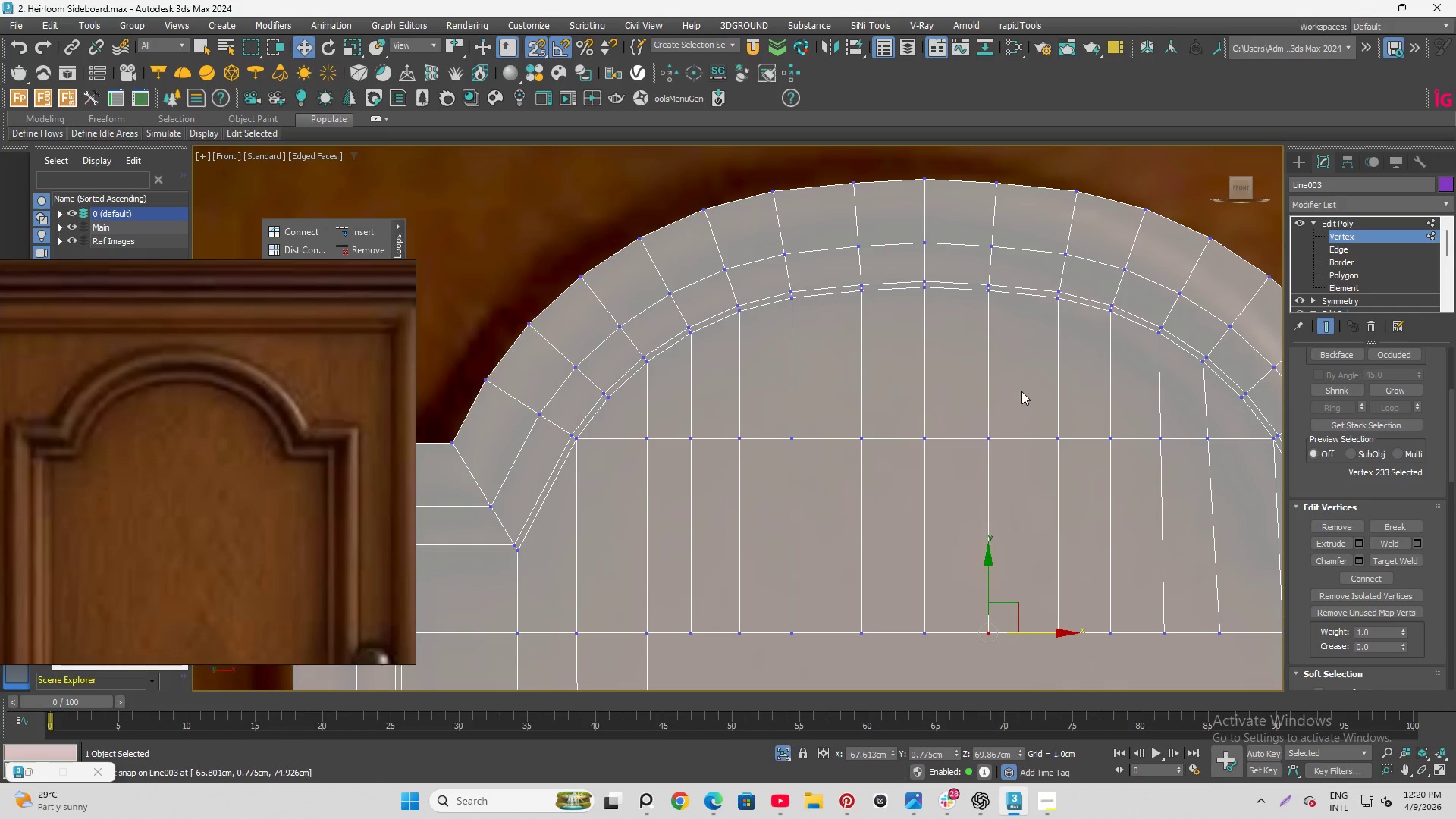 
left_click_drag(start_coordinate=[1126, 441], to_coordinate=[1053, 311])
 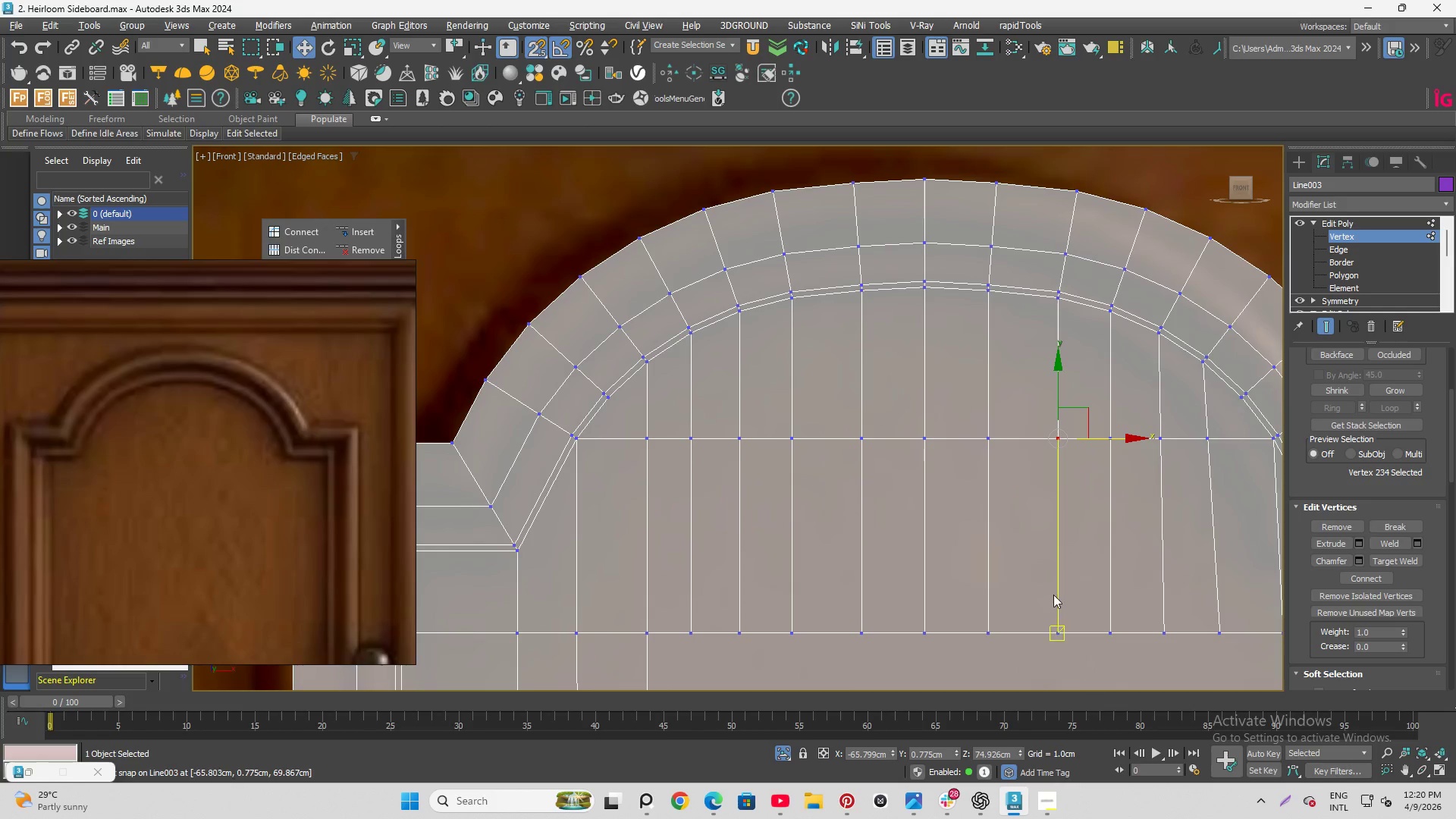 
left_click_drag(start_coordinate=[1043, 577], to_coordinate=[1065, 662])
 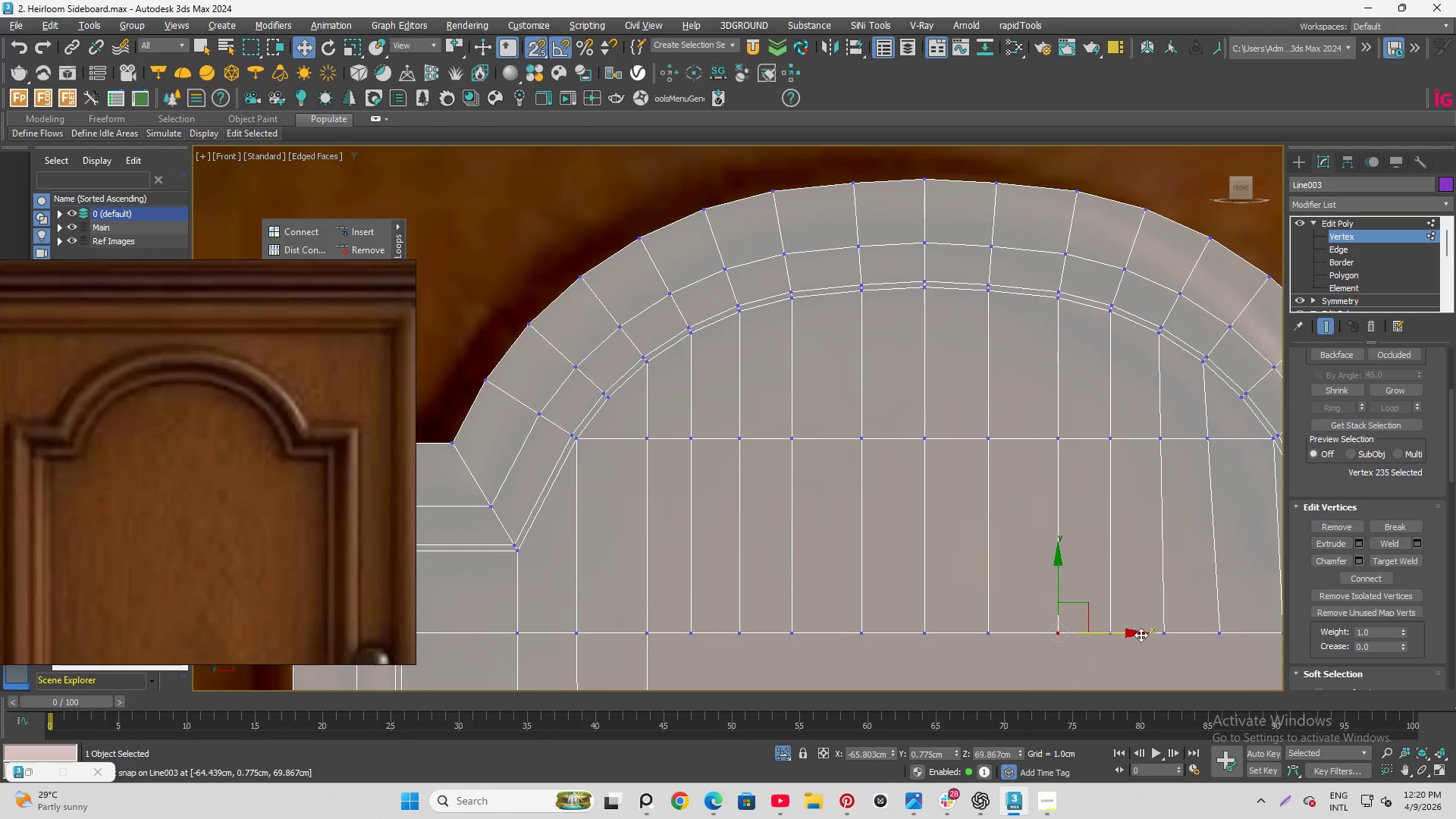 
left_click_drag(start_coordinate=[1134, 632], to_coordinate=[1061, 457])
 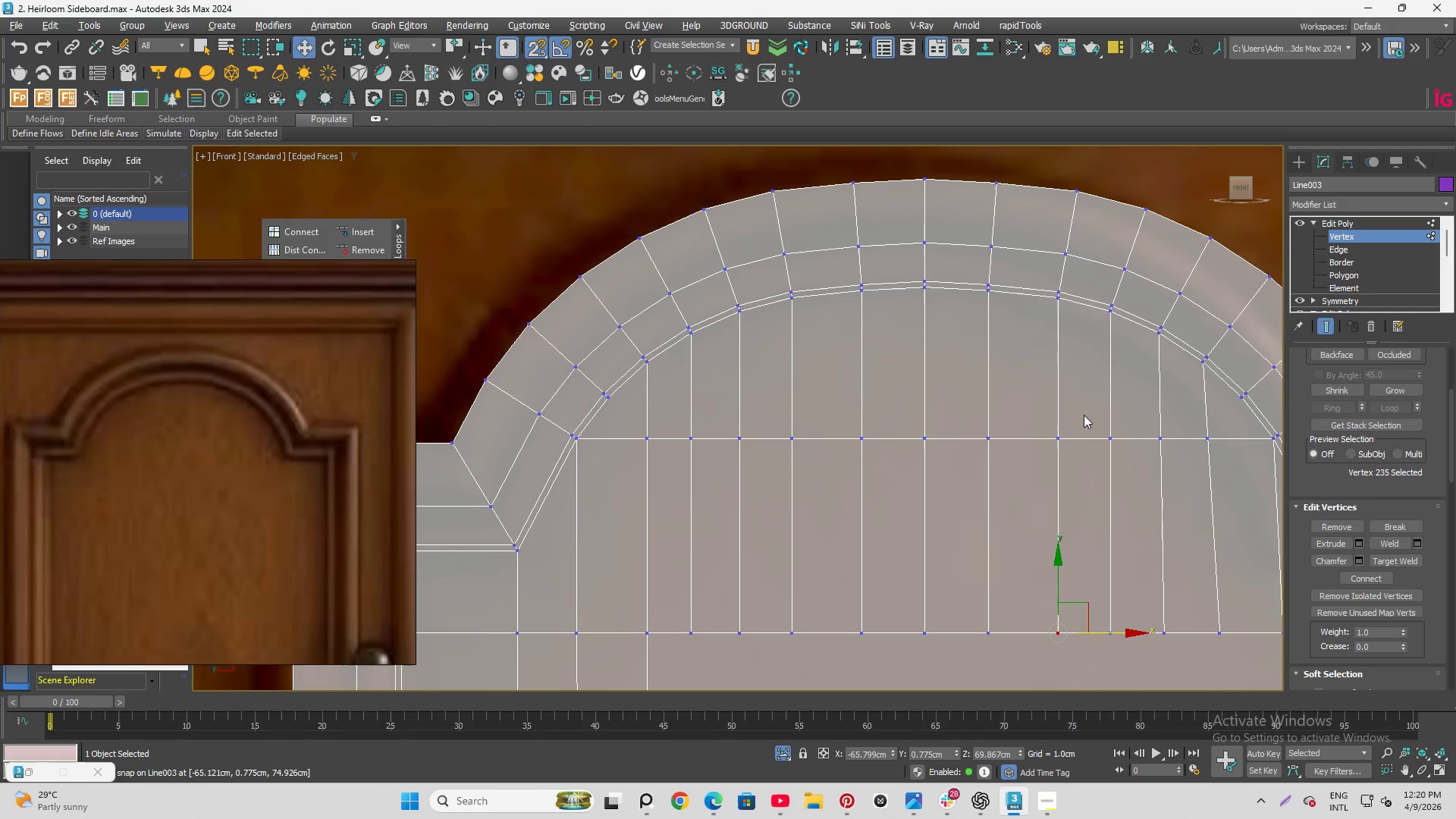 
left_click_drag(start_coordinate=[1088, 414], to_coordinate=[1126, 472])
 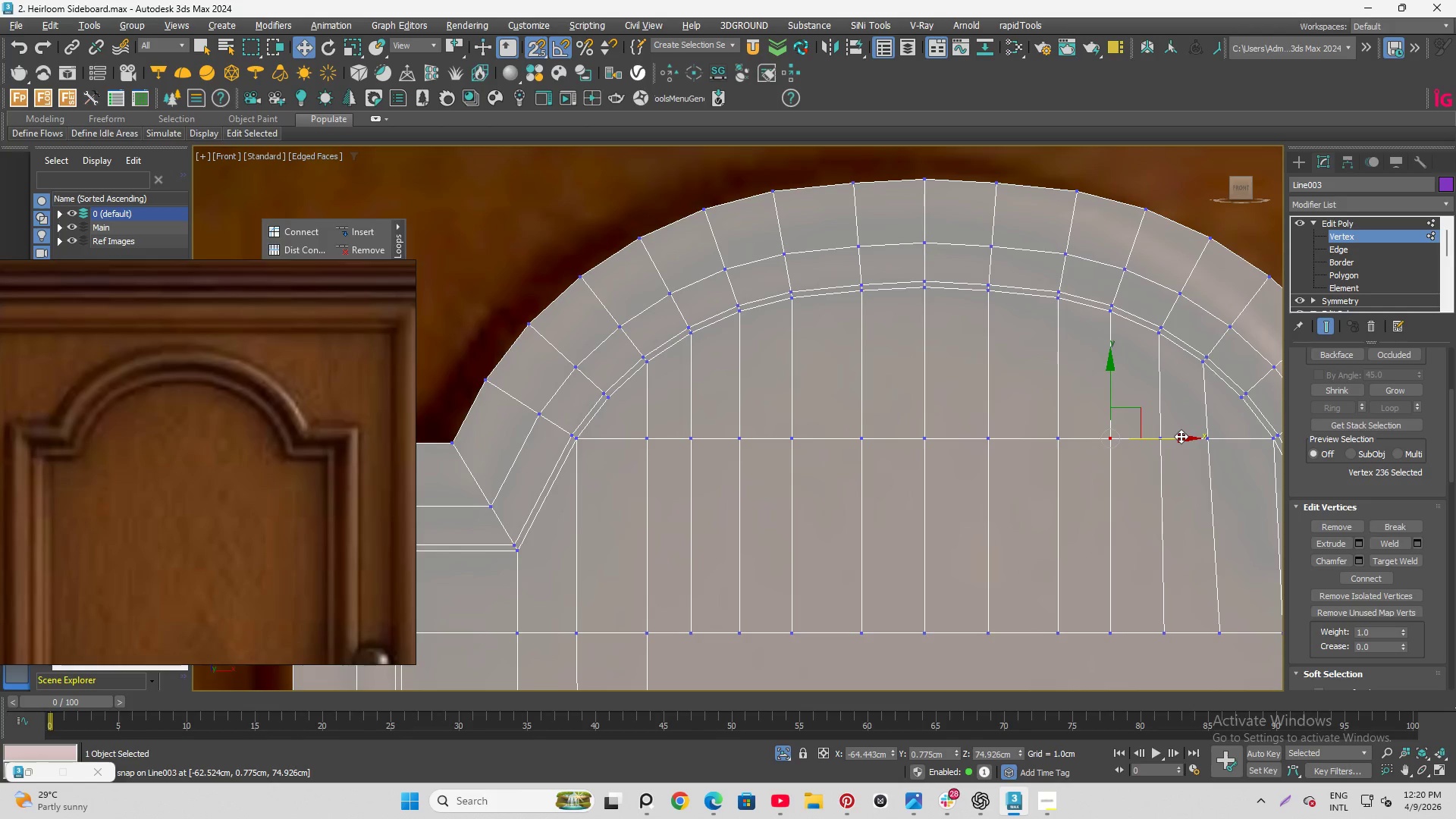 
left_click_drag(start_coordinate=[1181, 436], to_coordinate=[1099, 328])
 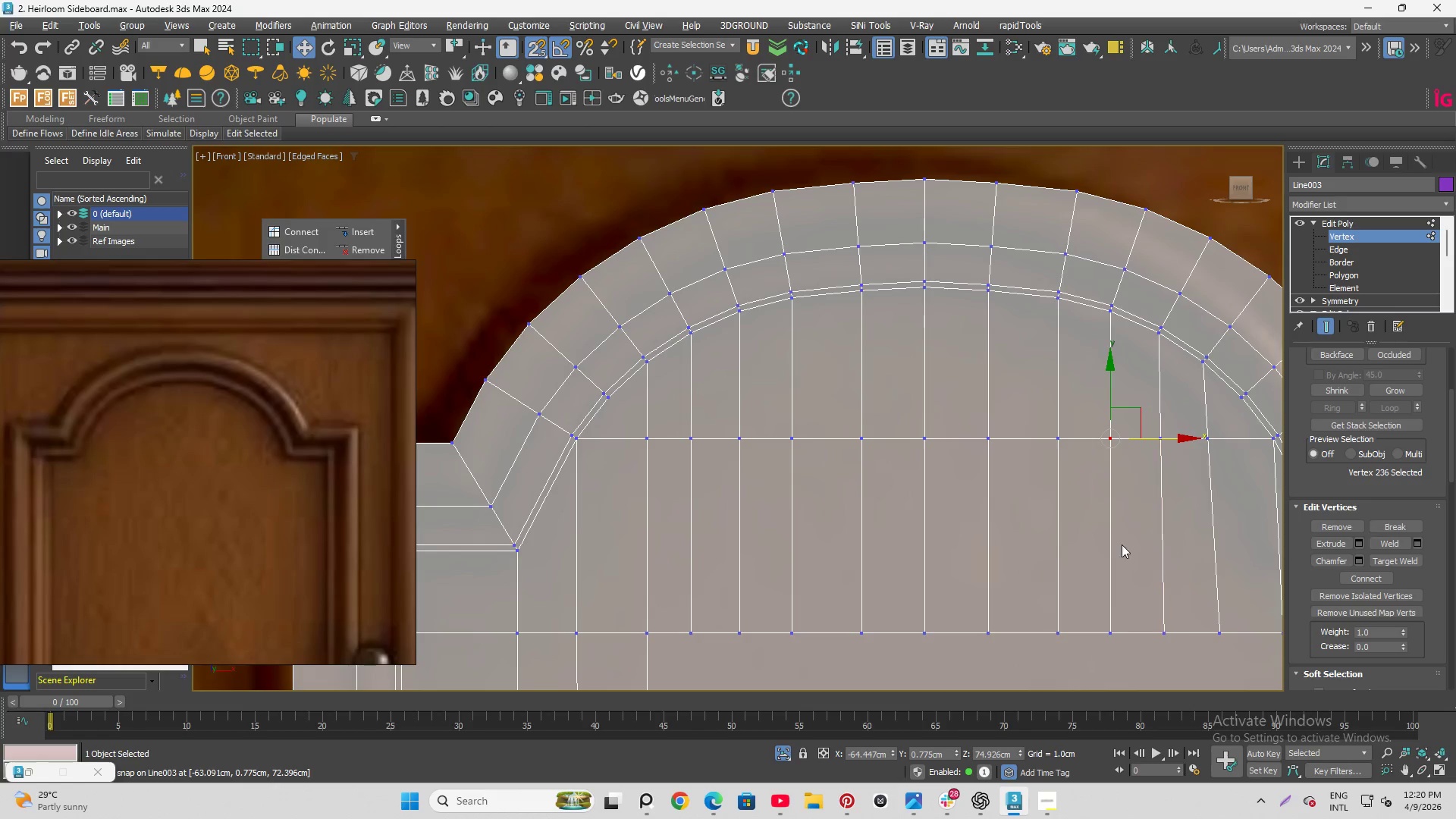 
left_click_drag(start_coordinate=[1083, 566], to_coordinate=[1130, 658])
 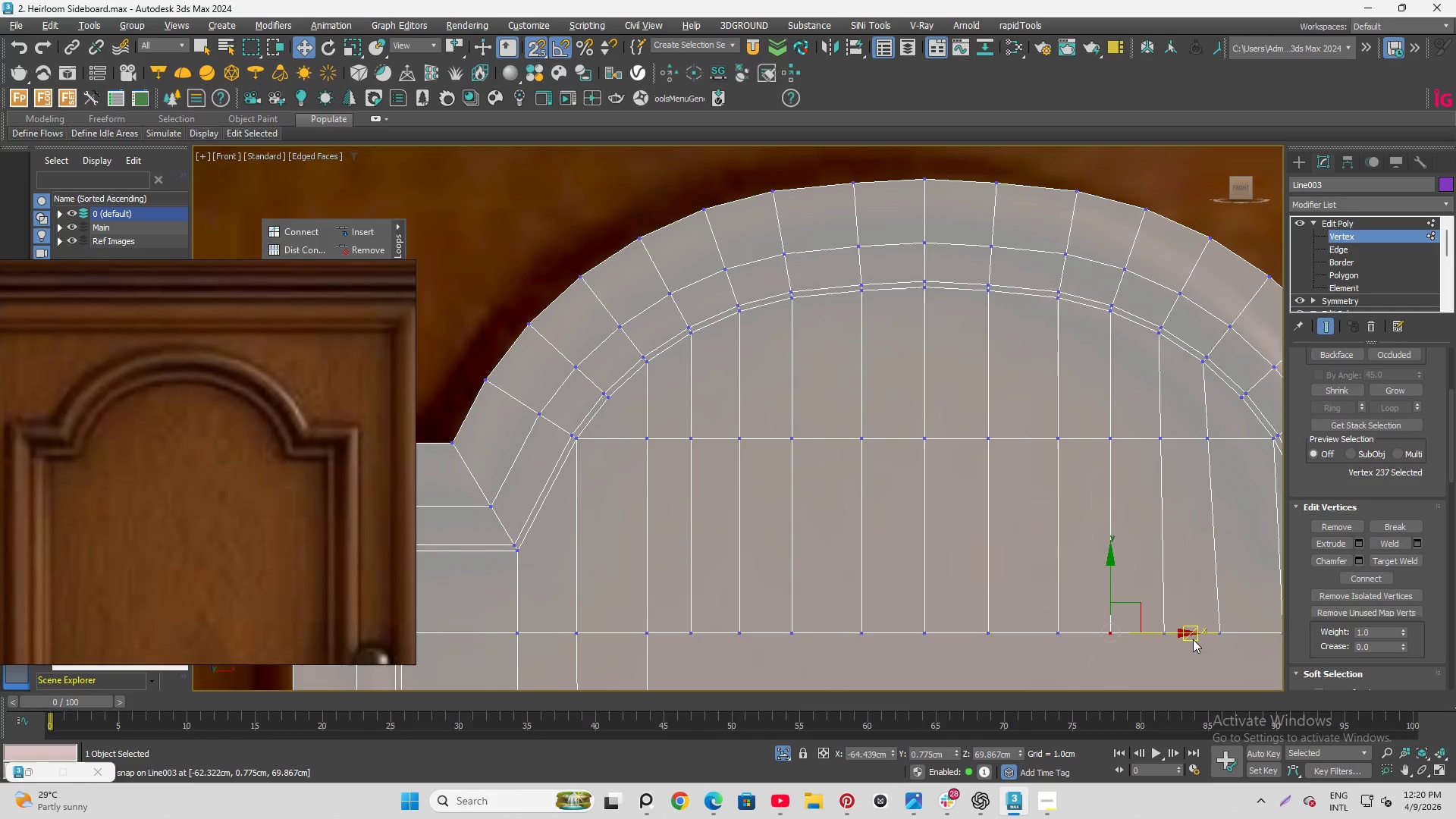 
scroll: coordinate [1177, 639], scroll_direction: up, amount: 3.0
 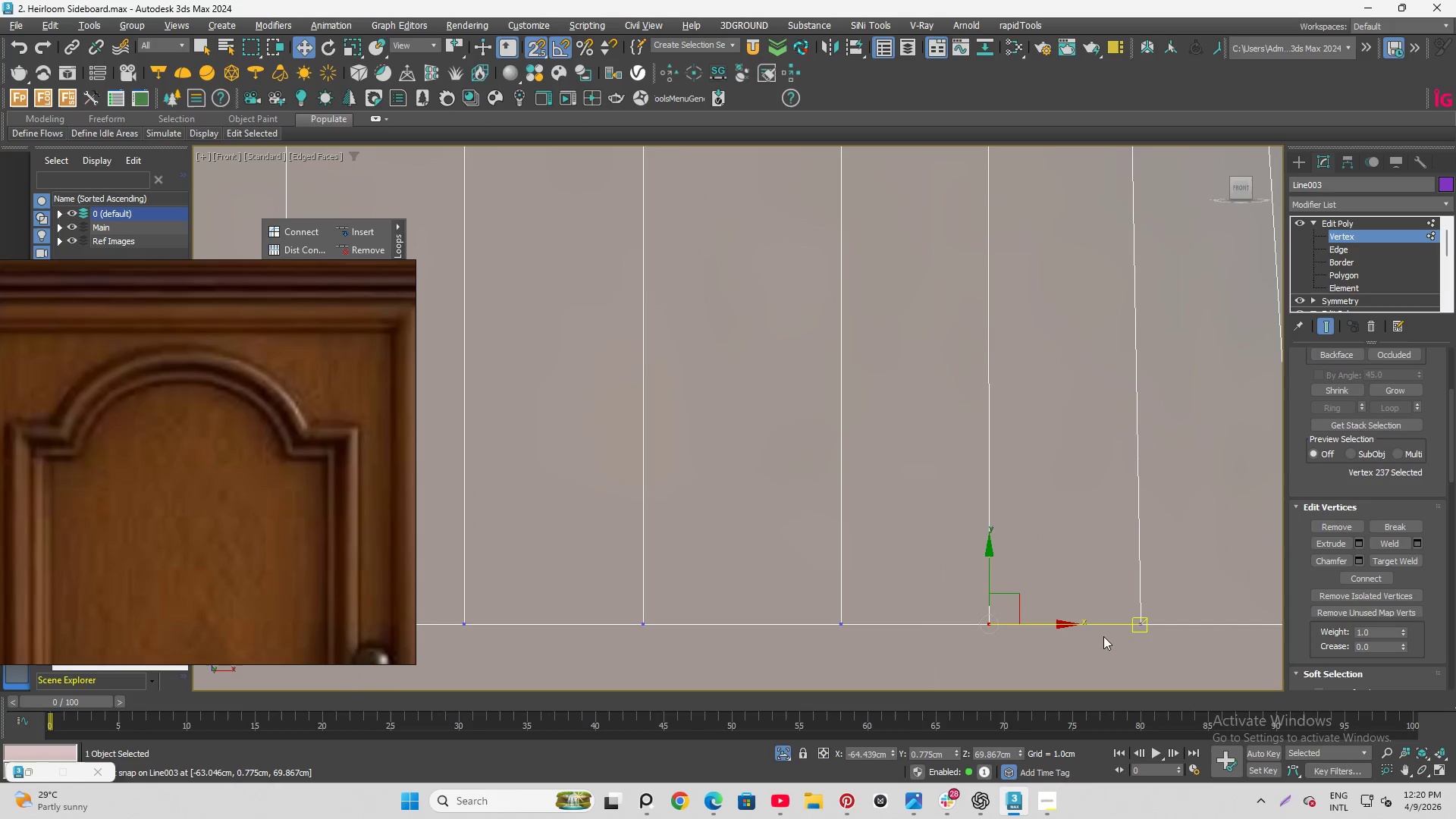 
scroll: coordinate [1071, 650], scroll_direction: down, amount: 1.0
 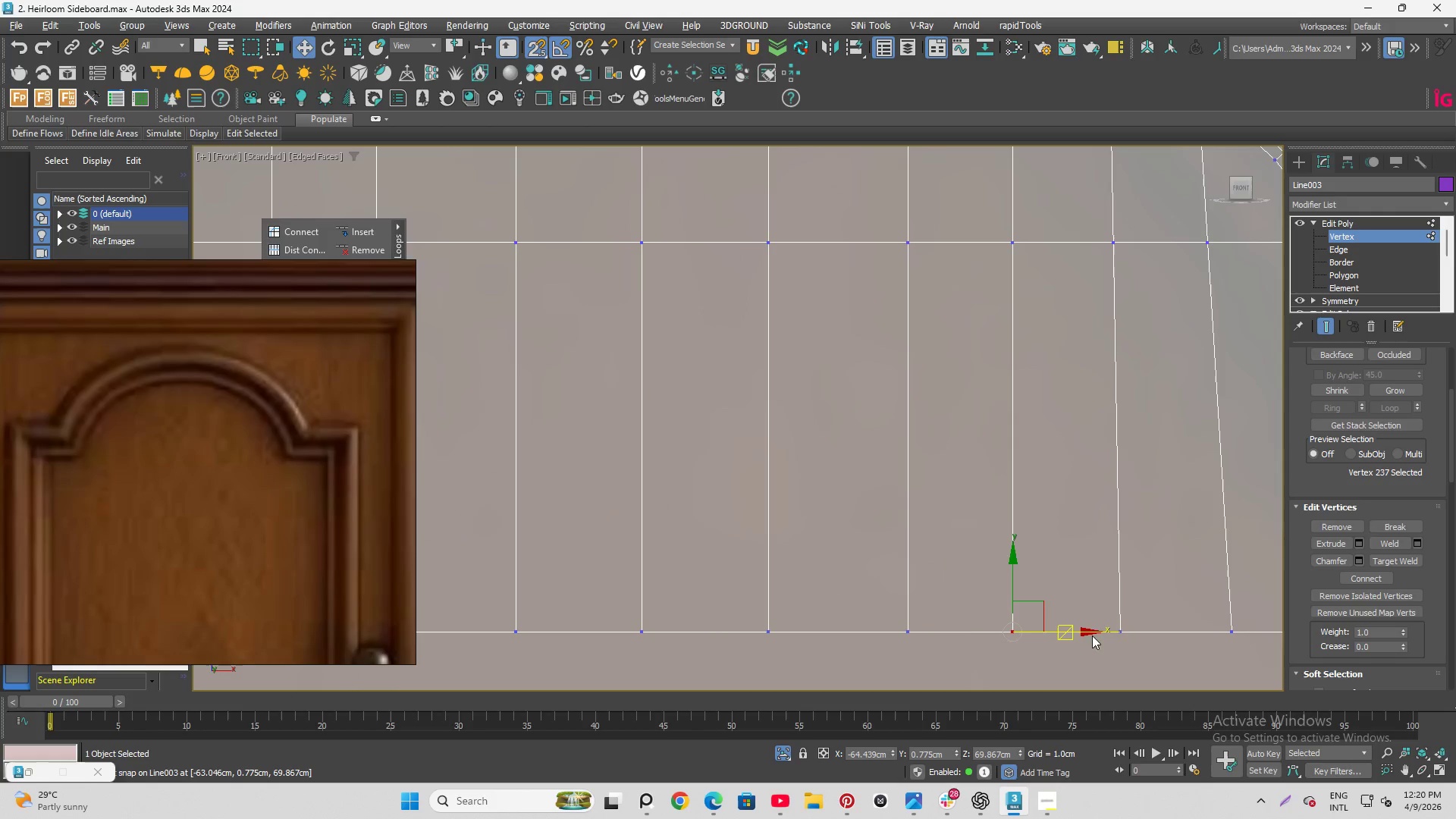 
left_click_drag(start_coordinate=[1091, 633], to_coordinate=[1003, 250])
 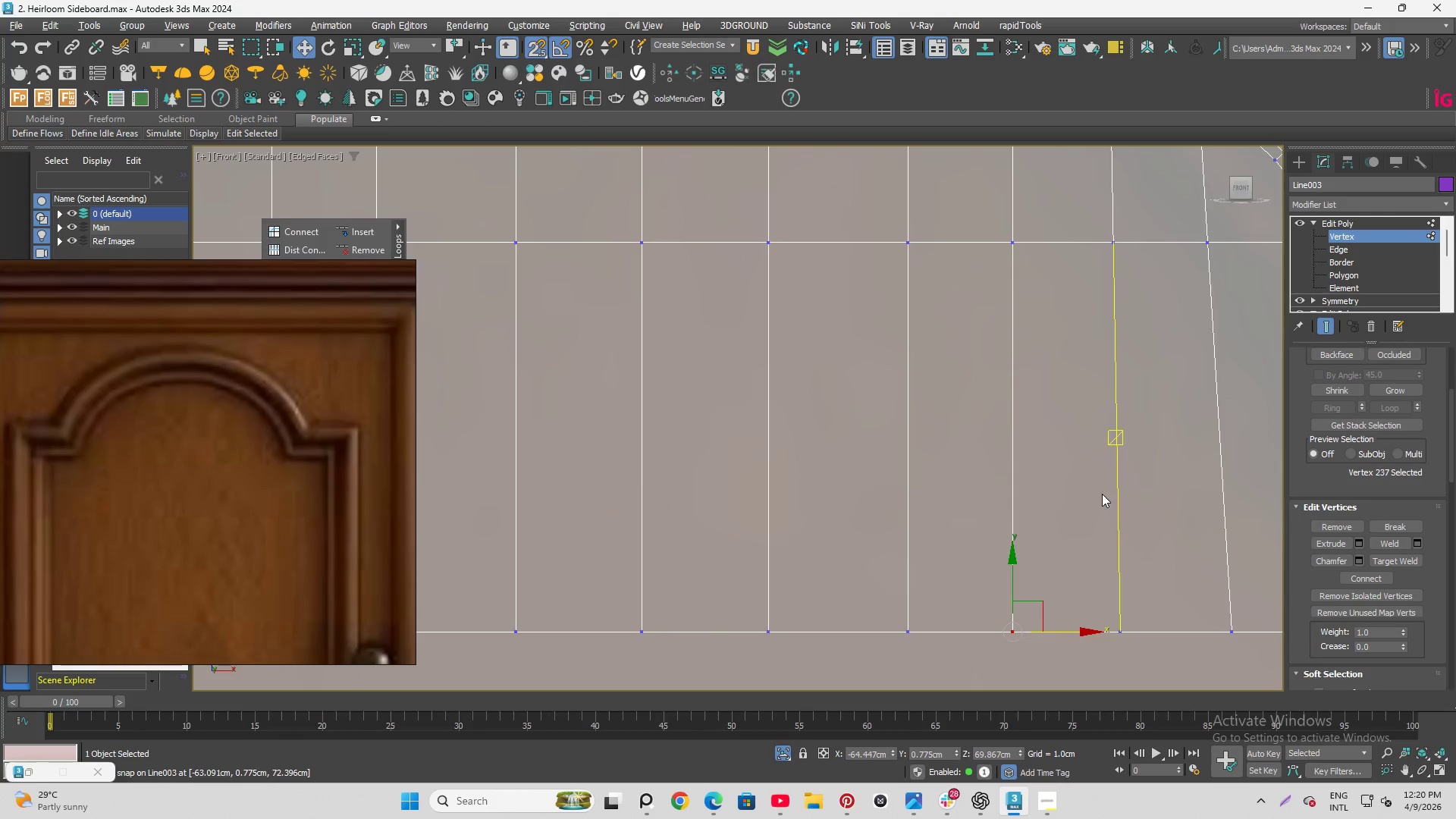 
left_click_drag(start_coordinate=[1029, 413], to_coordinate=[1095, 561])
 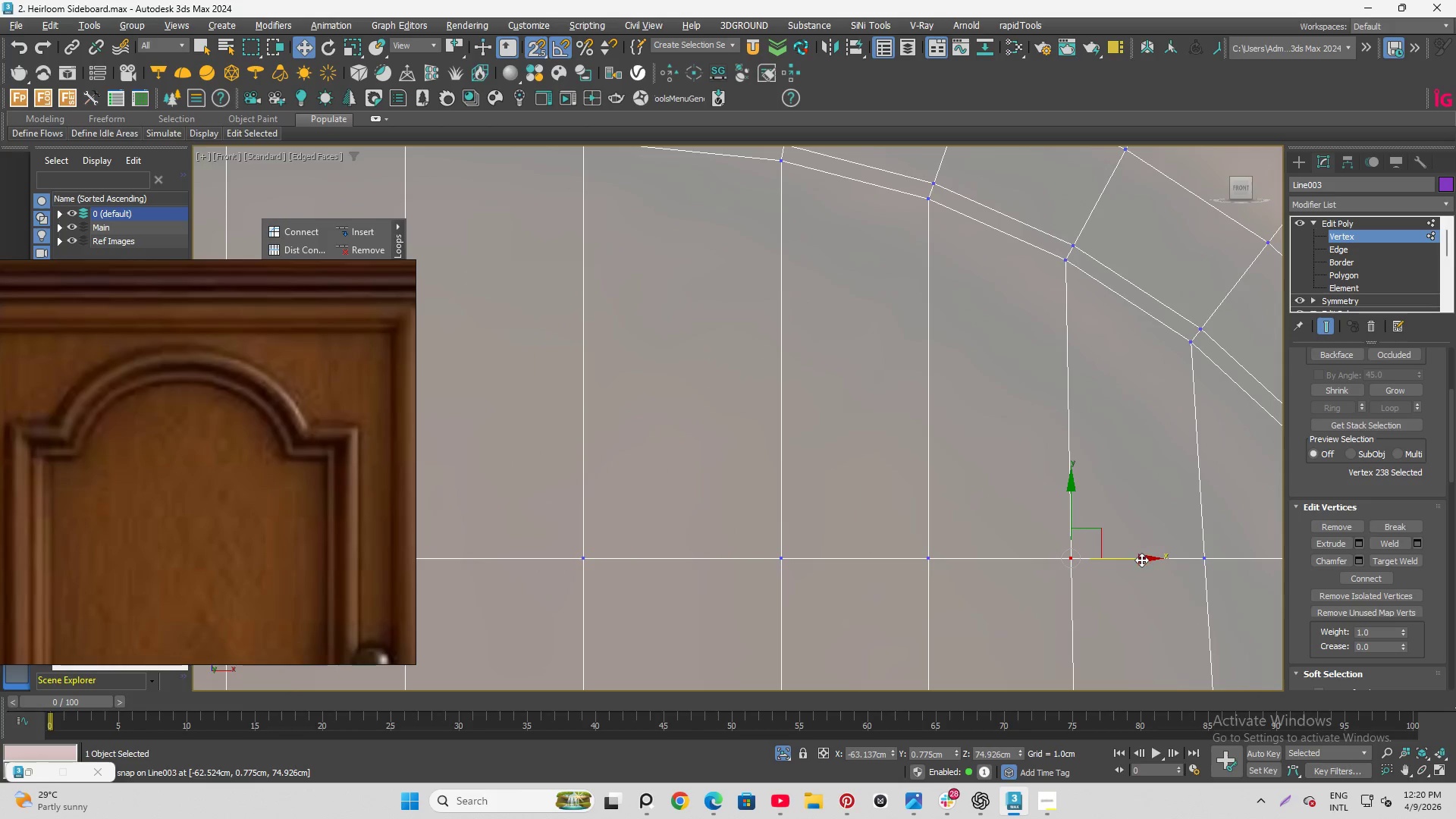 
scroll: coordinate [1119, 275], scroll_direction: up, amount: 1.0
 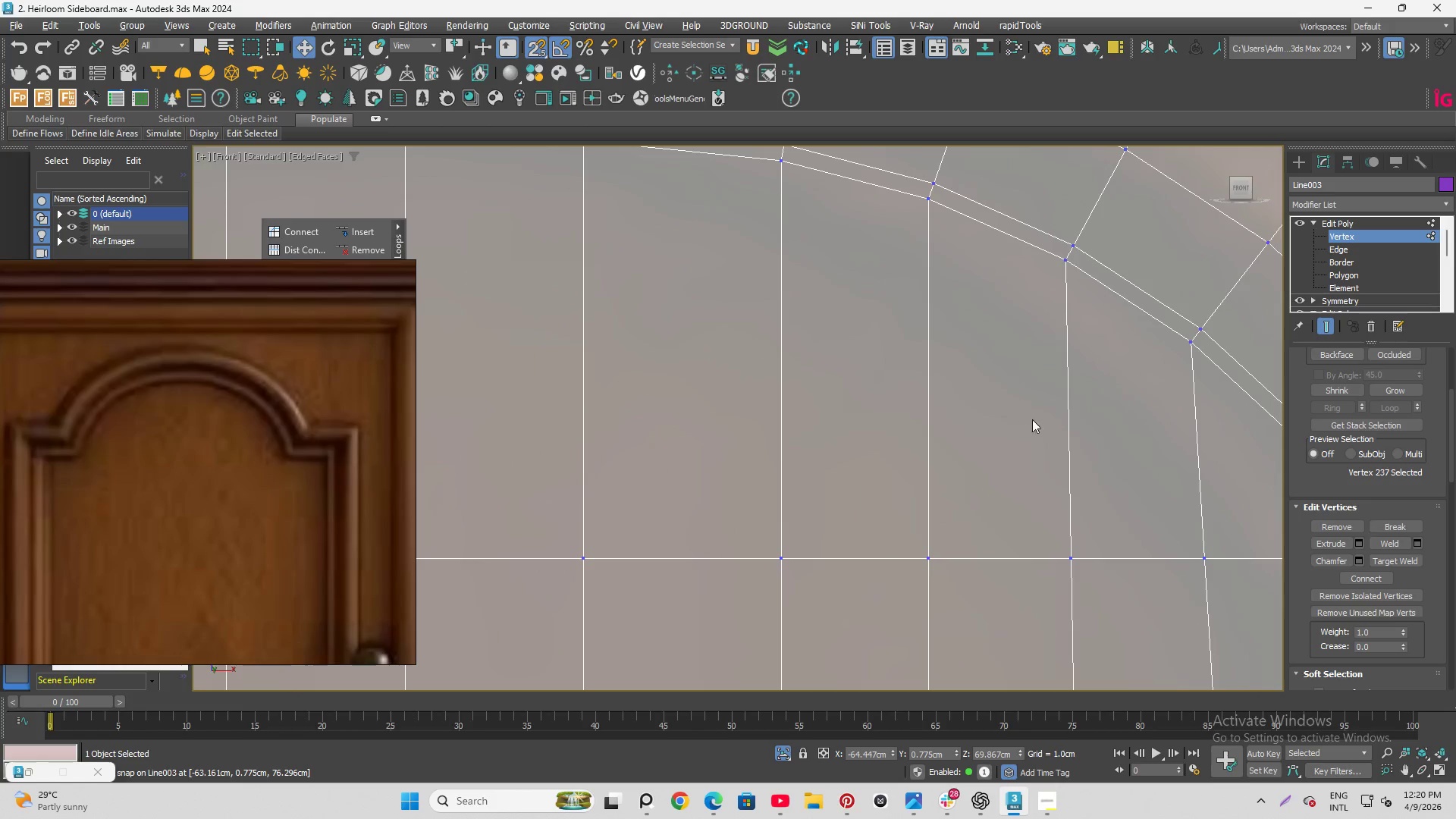 
left_click_drag(start_coordinate=[1141, 560], to_coordinate=[1060, 273])
 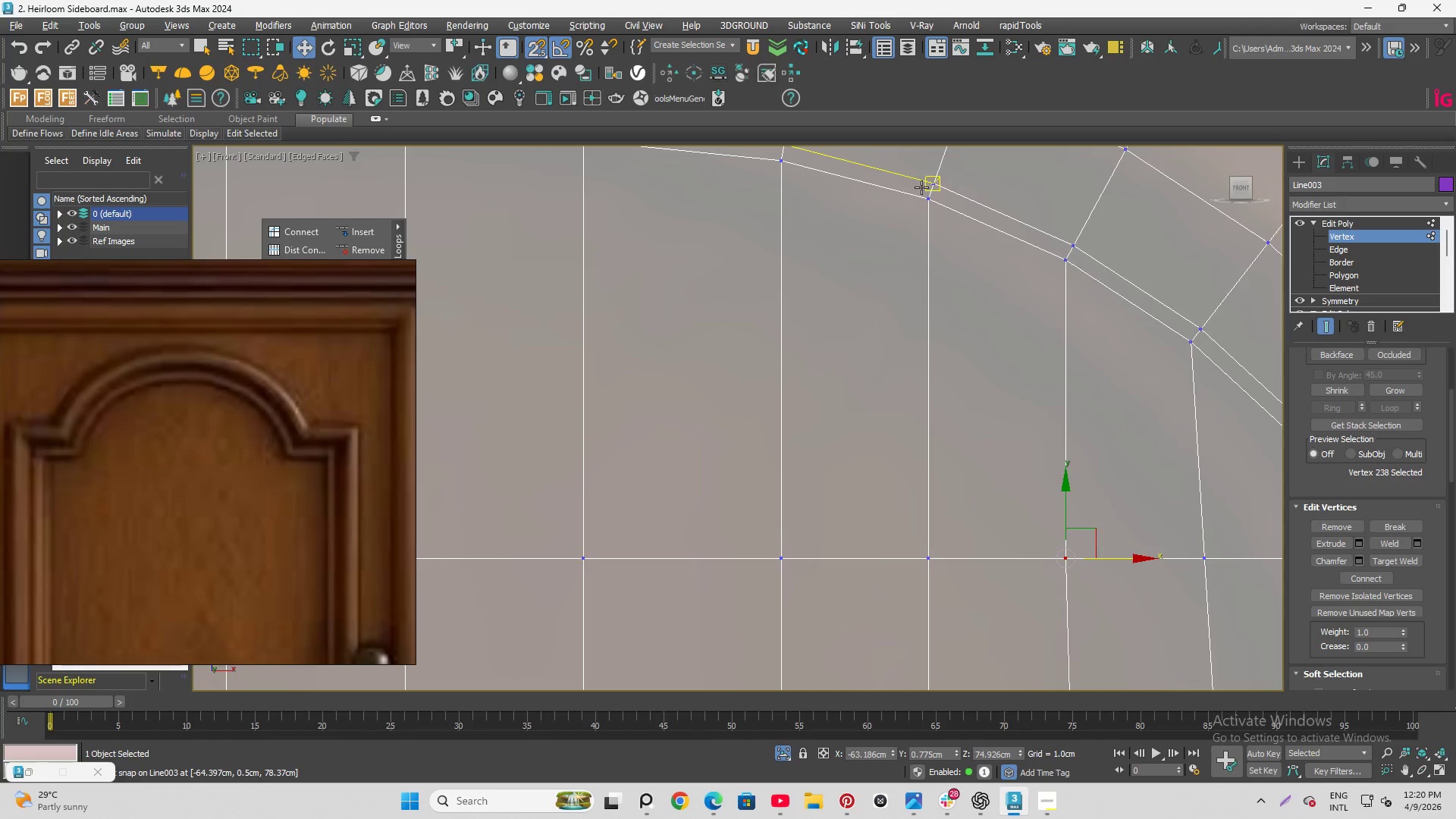 
scroll: coordinate [926, 202], scroll_direction: down, amount: 2.0
 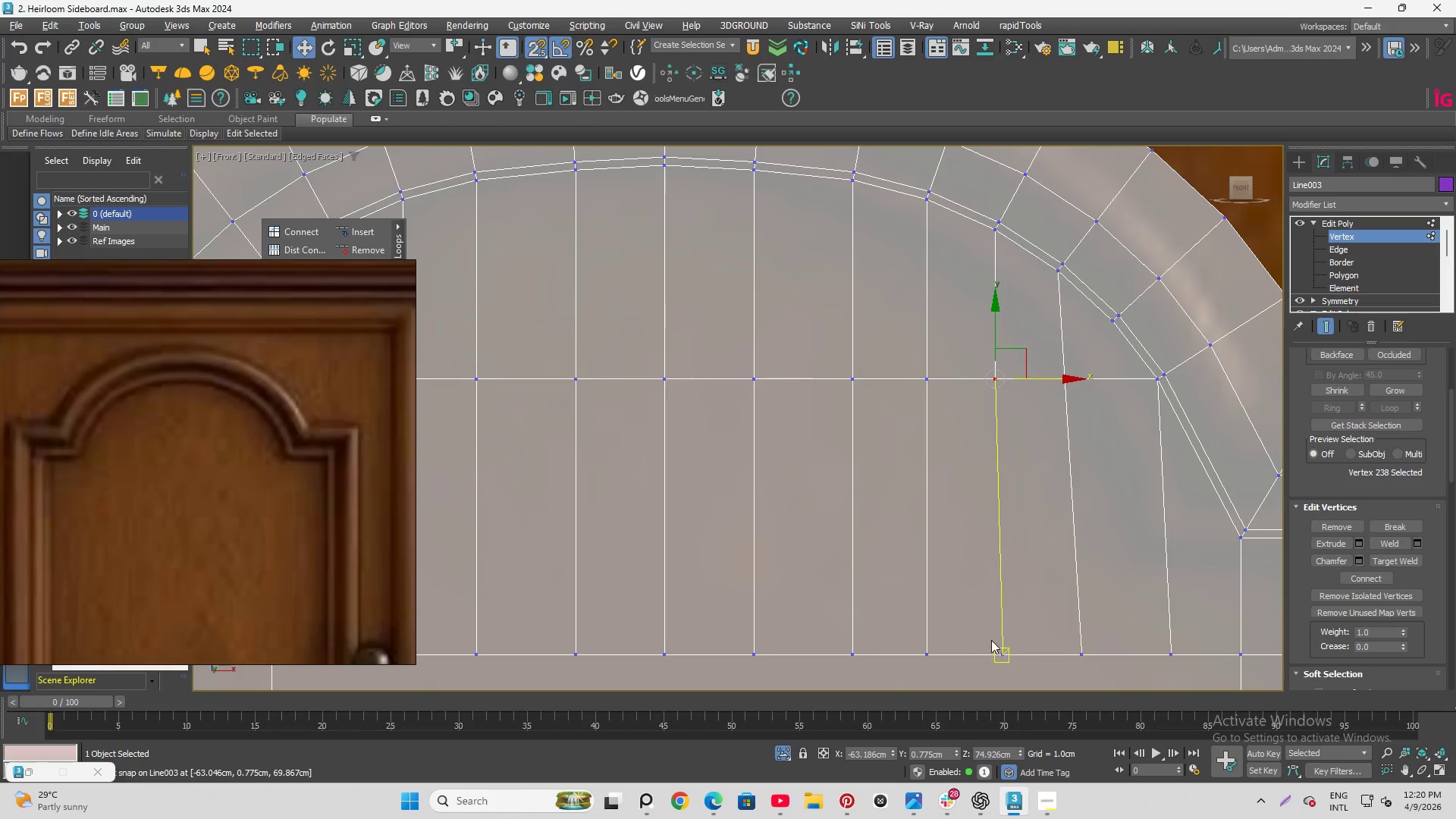 
left_click_drag(start_coordinate=[971, 621], to_coordinate=[1017, 673])
 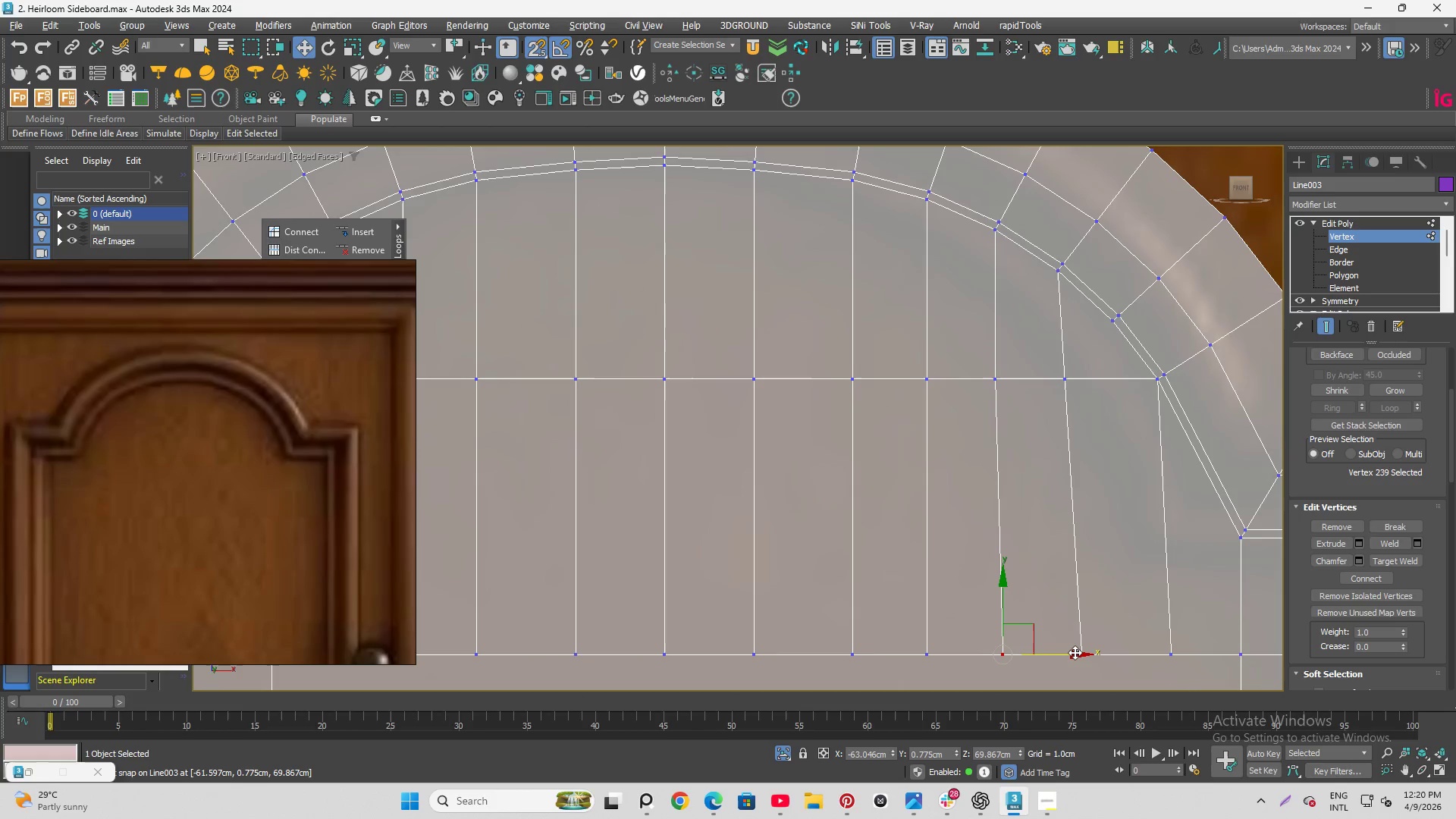 
left_click_drag(start_coordinate=[1075, 652], to_coordinate=[987, 400])
 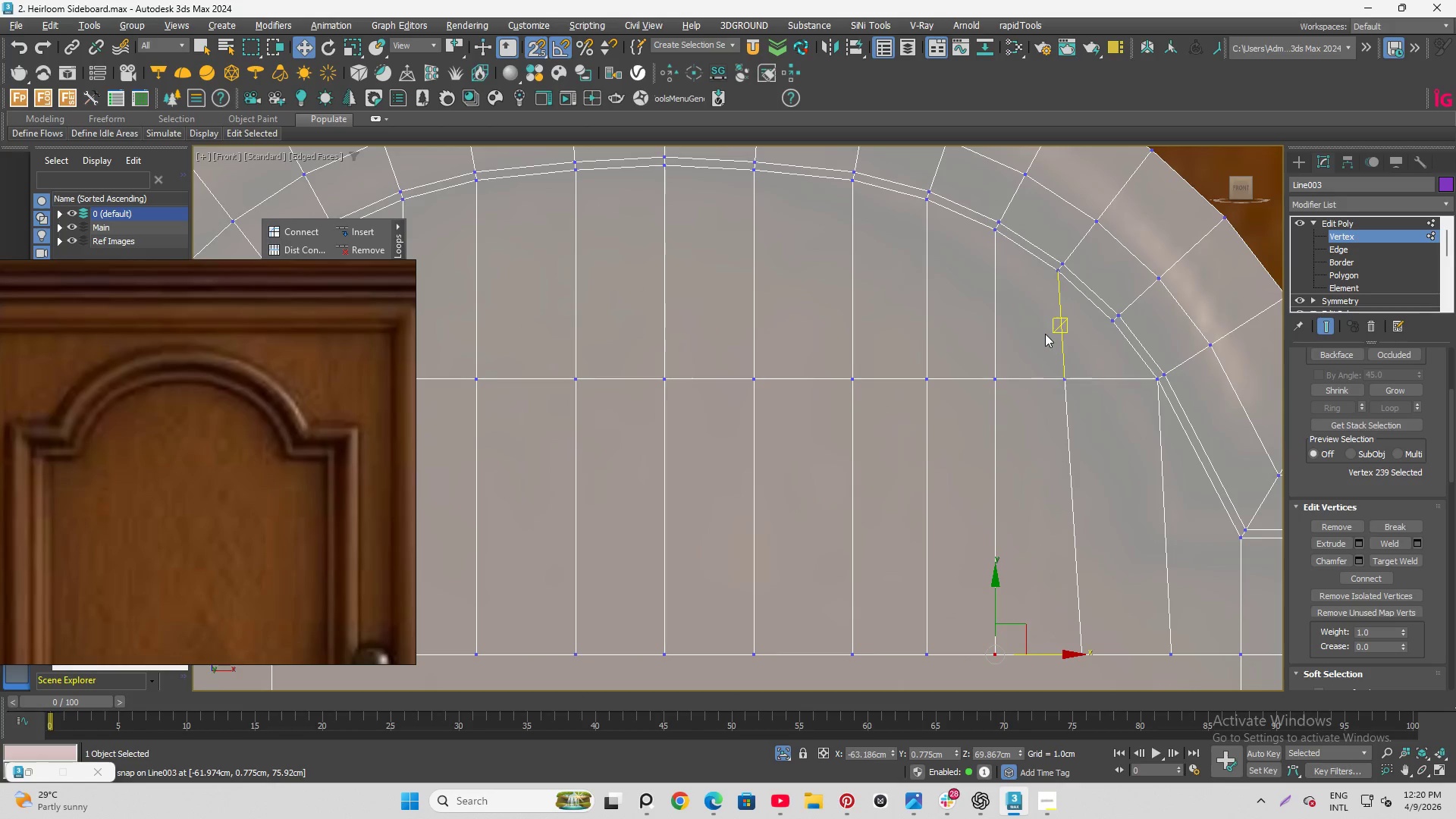 
left_click_drag(start_coordinate=[1044, 334], to_coordinate=[1083, 418])
 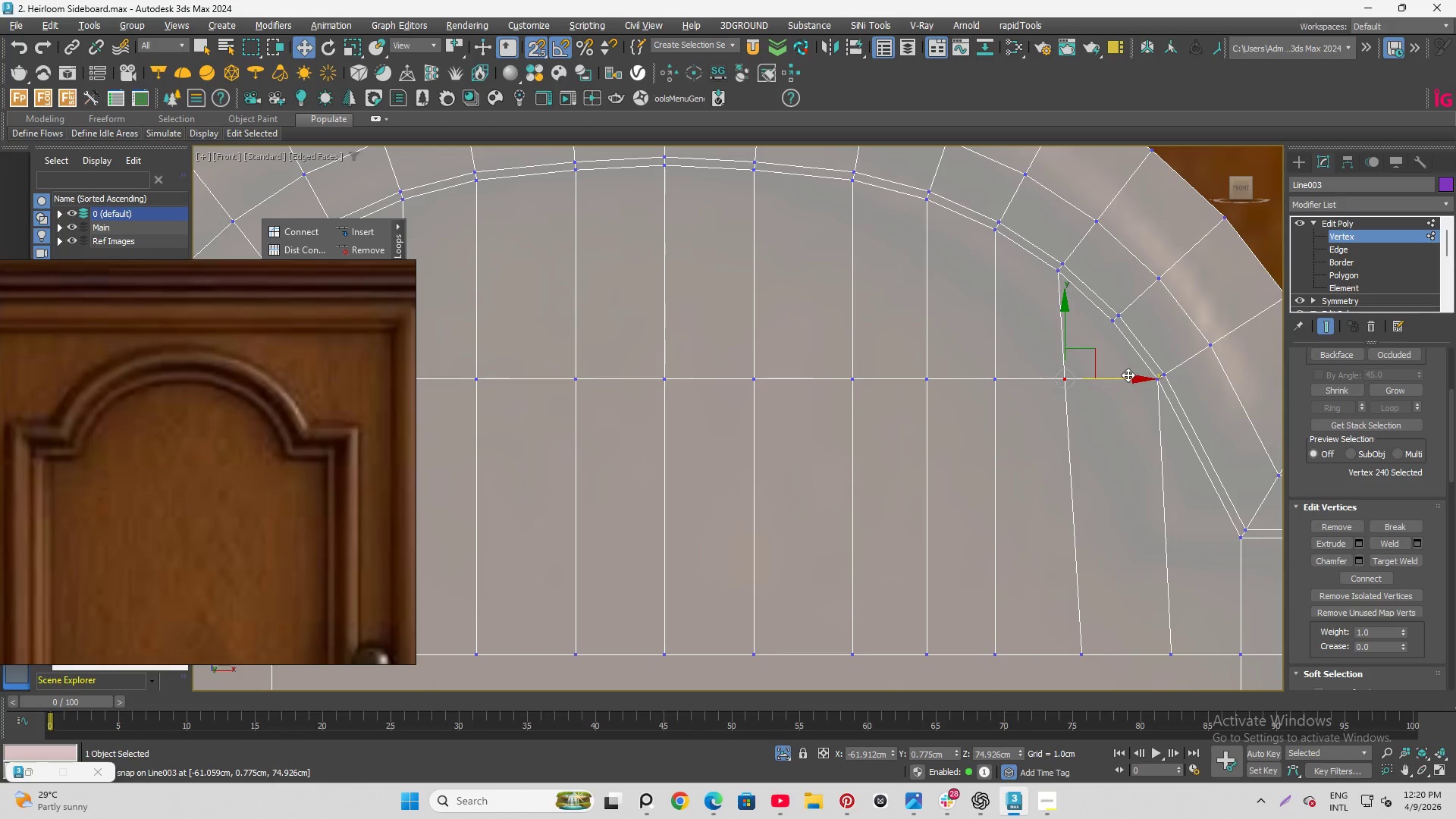 
left_click_drag(start_coordinate=[1128, 378], to_coordinate=[1049, 280])
 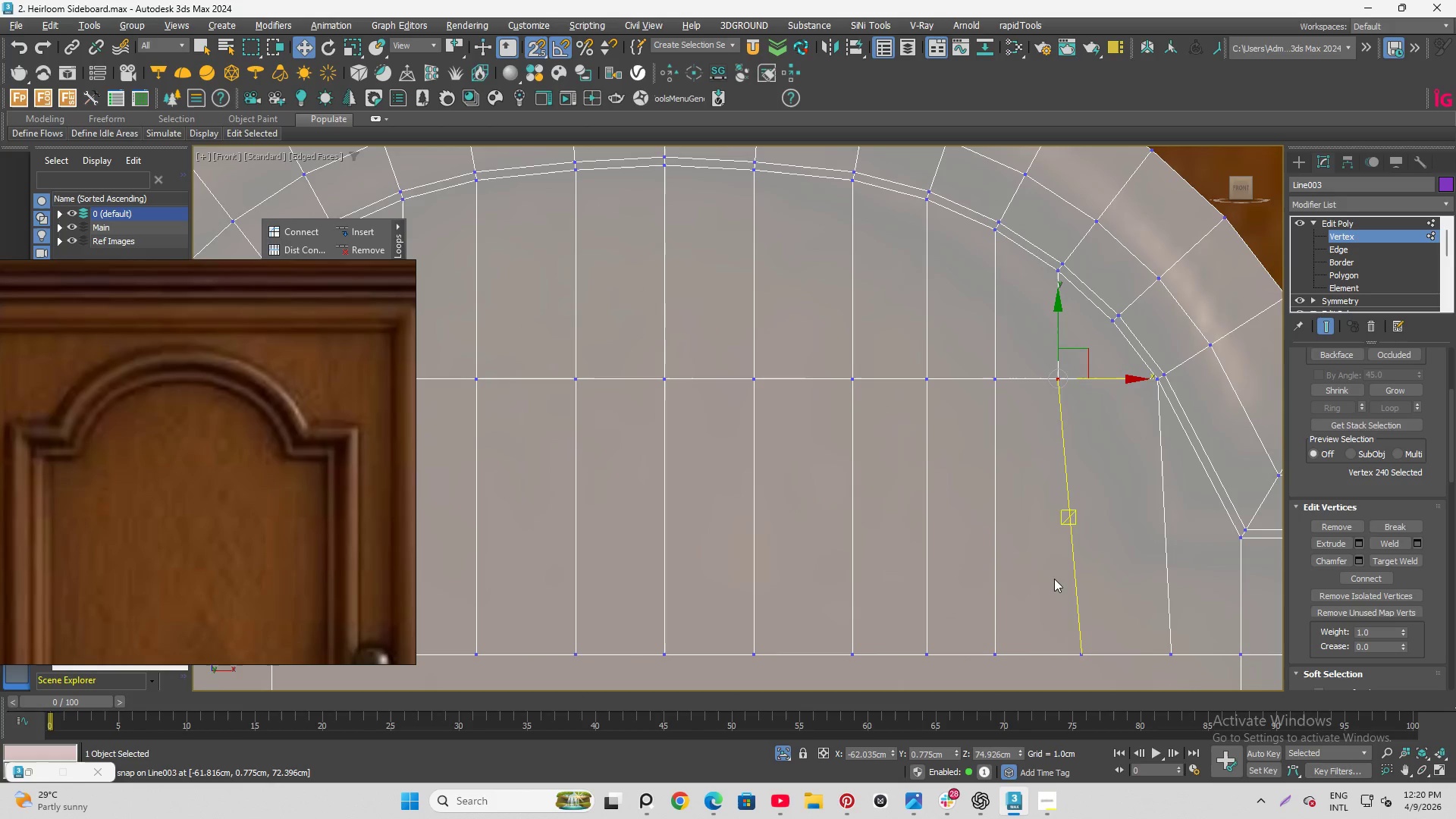 
left_click_drag(start_coordinate=[1052, 588], to_coordinate=[1097, 695])
 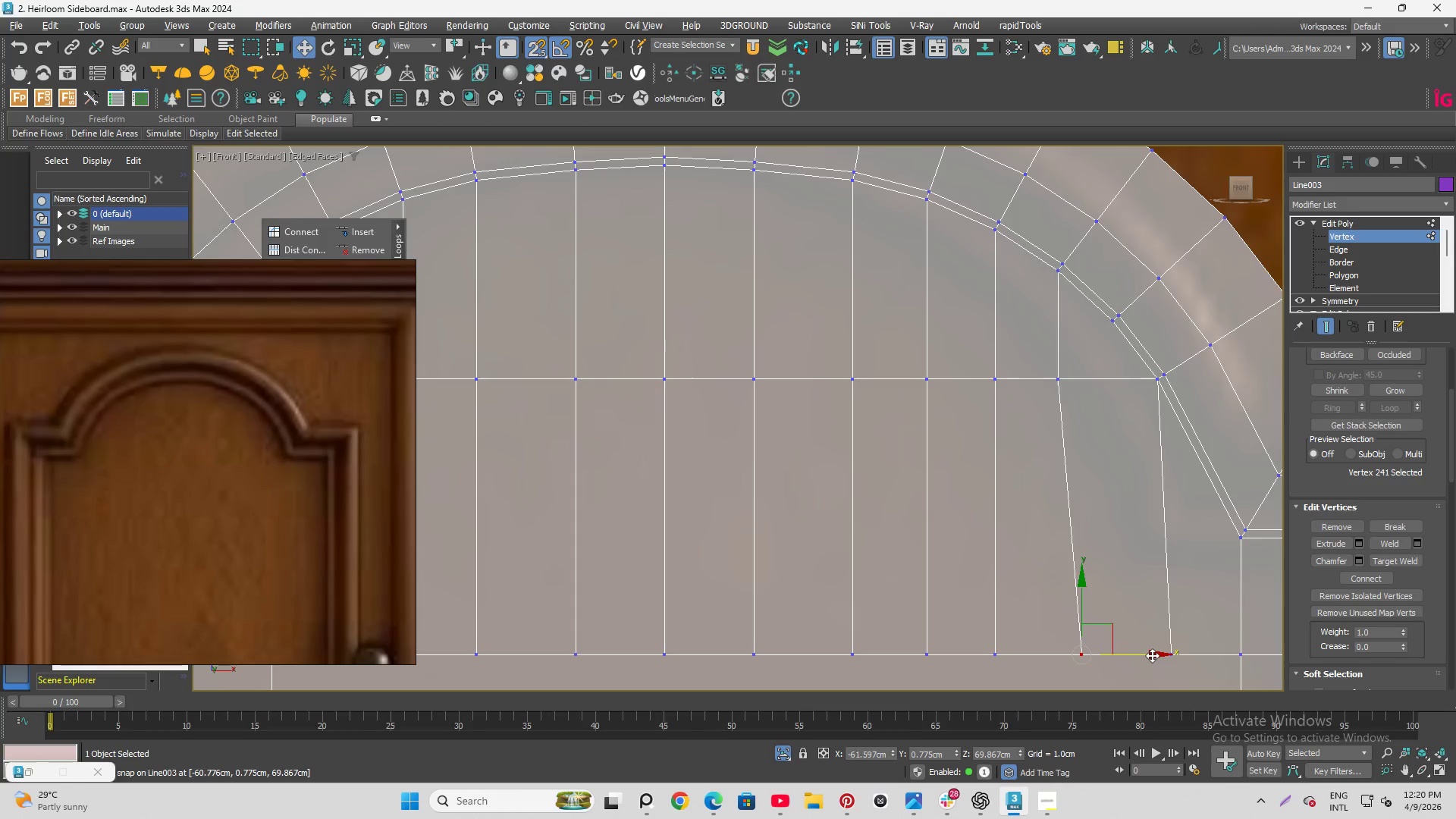 
left_click_drag(start_coordinate=[1152, 654], to_coordinate=[1047, 396])
 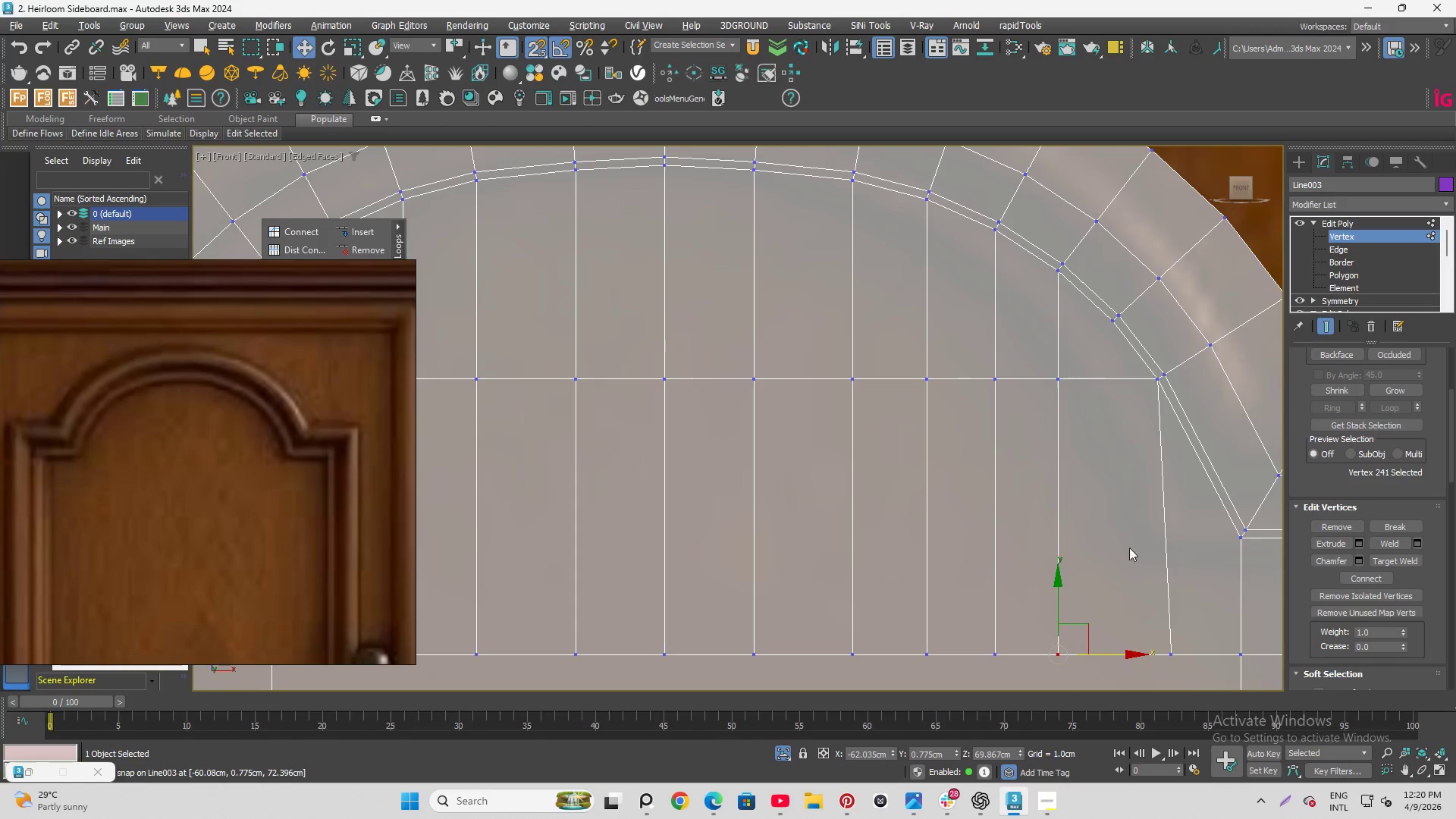 
left_click_drag(start_coordinate=[1132, 582], to_coordinate=[1185, 689])
 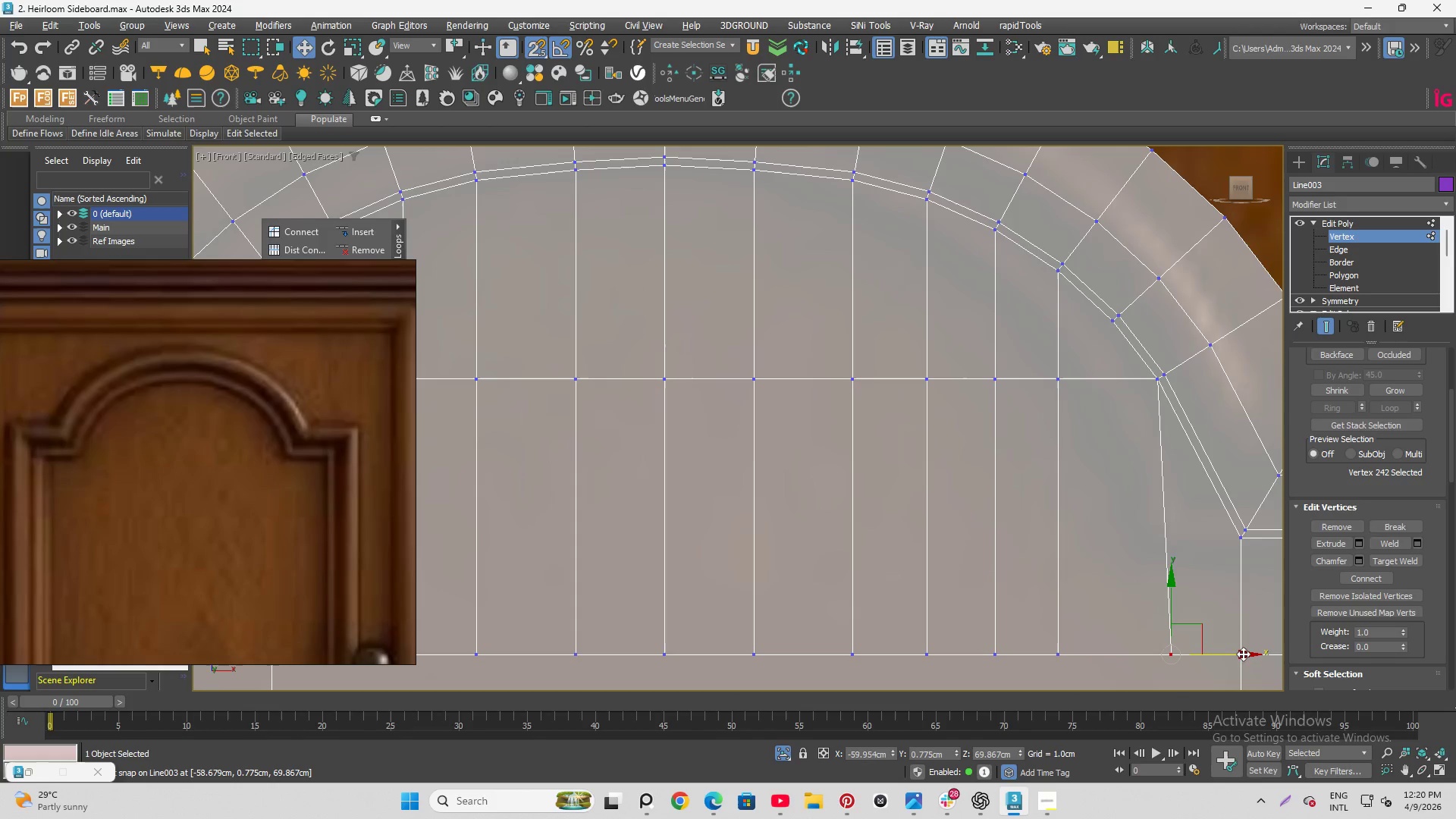 
left_click_drag(start_coordinate=[1243, 654], to_coordinate=[1152, 409])
 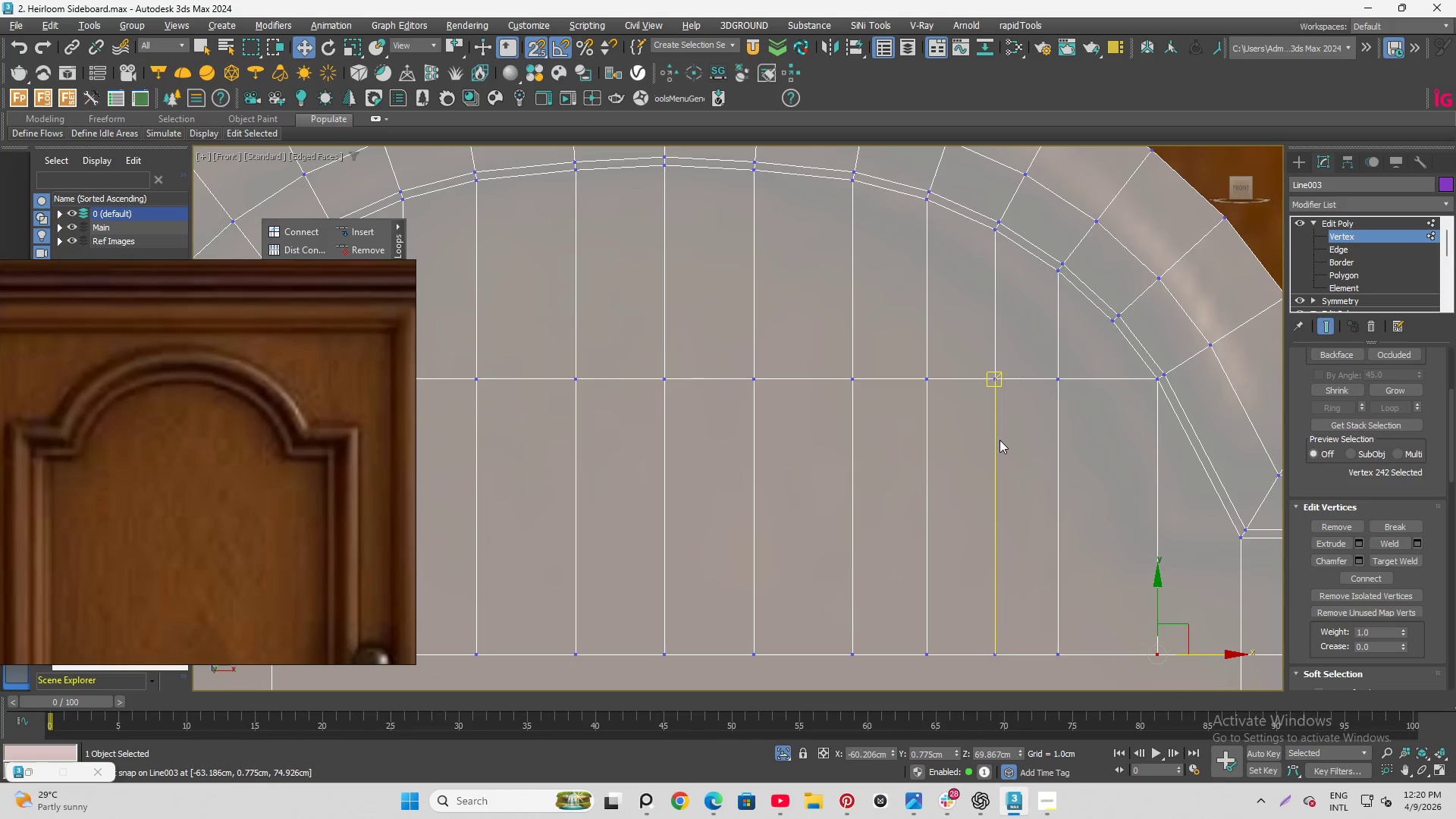 
scroll: coordinate [974, 245], scroll_direction: down, amount: 7.0
 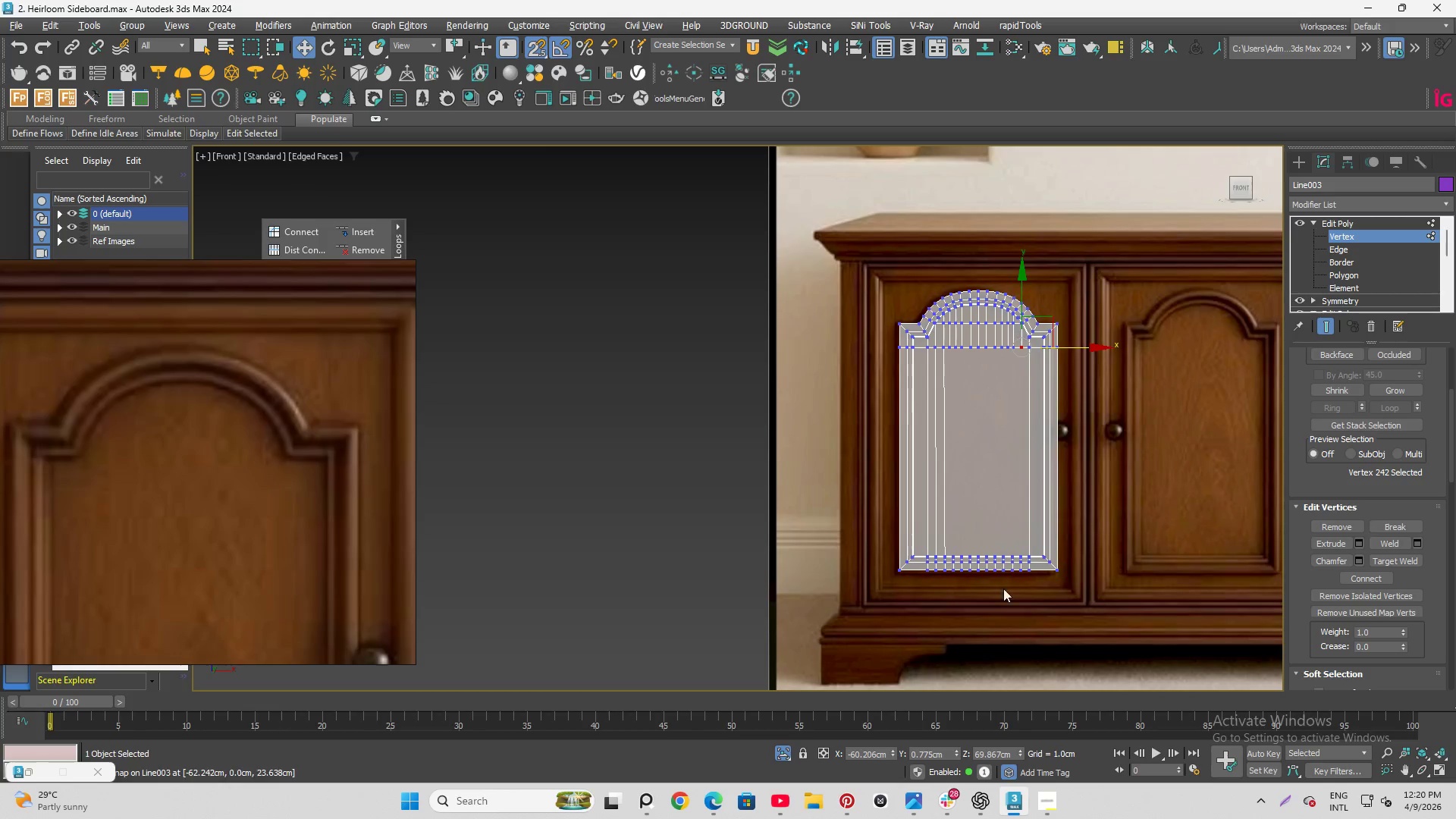 
scroll: coordinate [950, 523], scroll_direction: up, amount: 3.0
 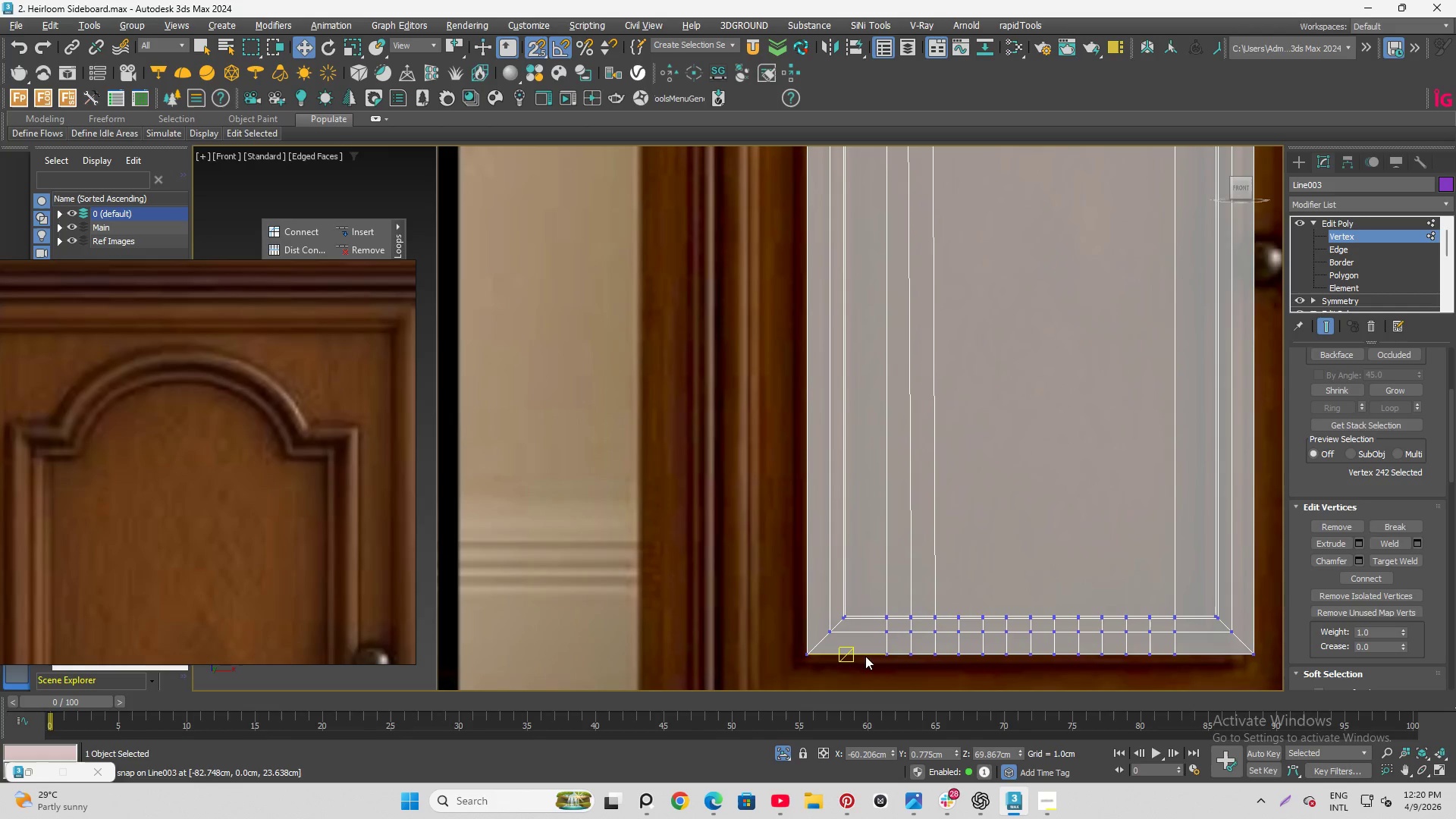 
scroll: coordinate [871, 685], scroll_direction: down, amount: 2.0
 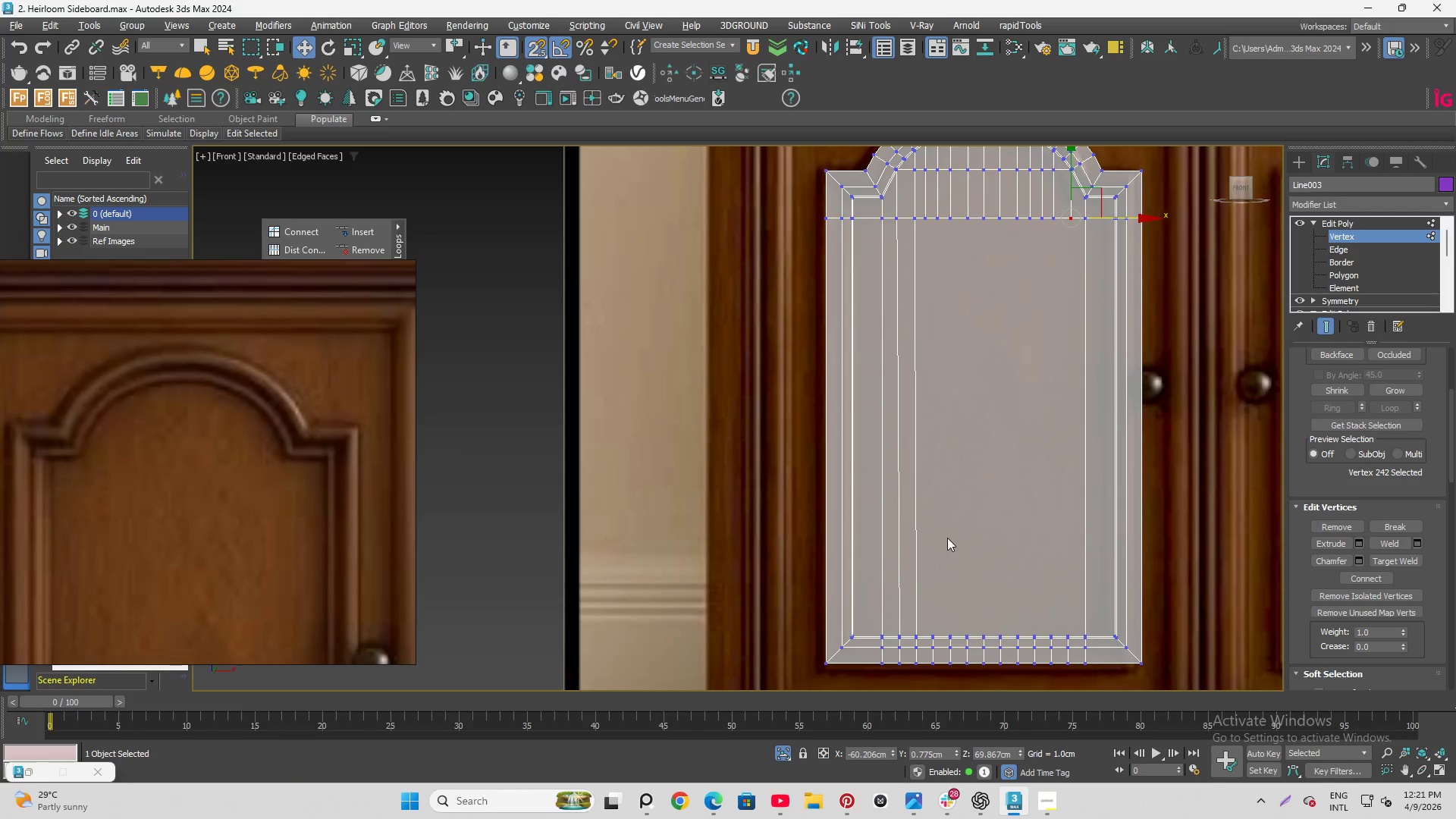 
wait(16.19)
 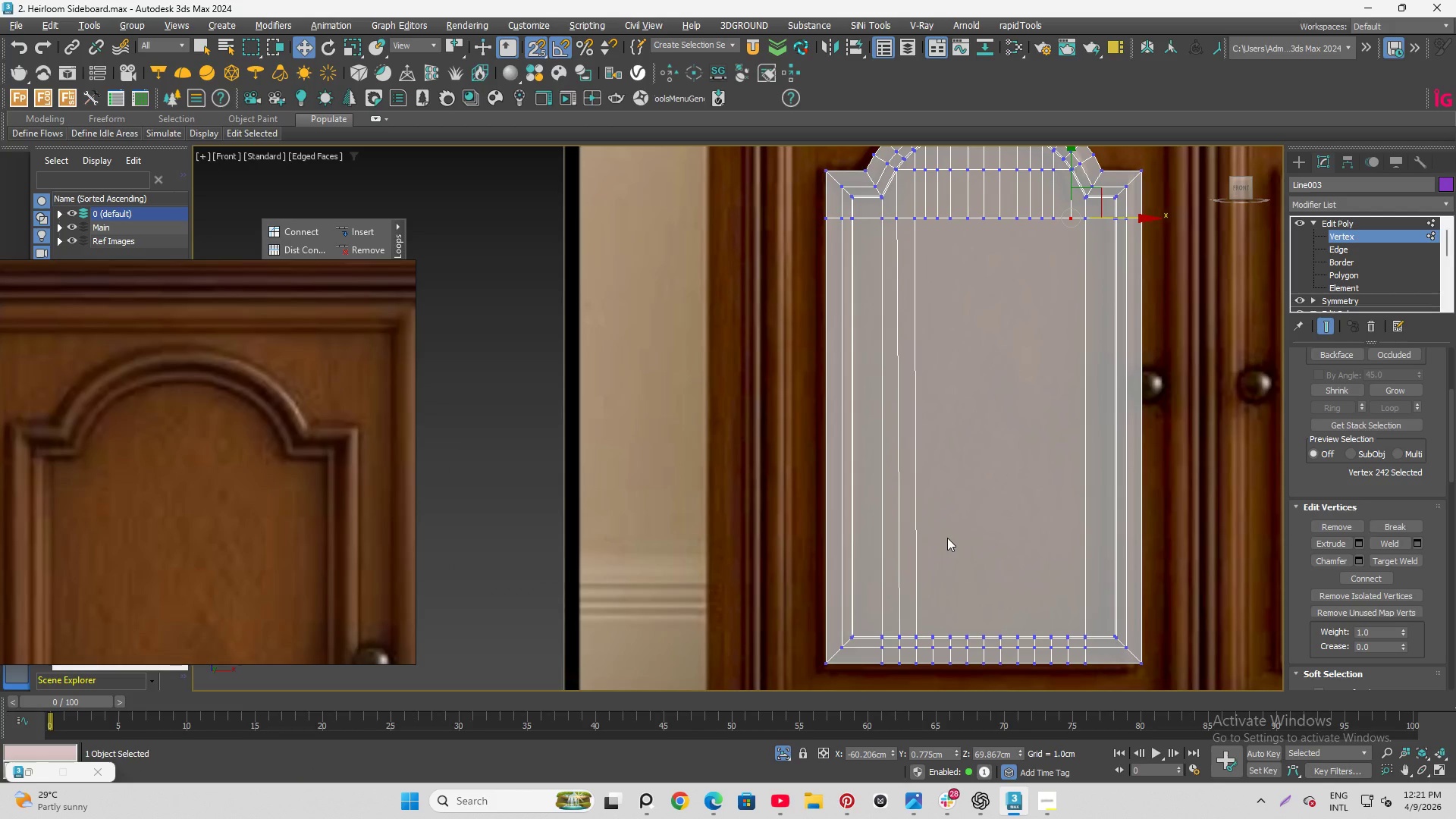 
scroll: coordinate [951, 649], scroll_direction: up, amount: 1.0
 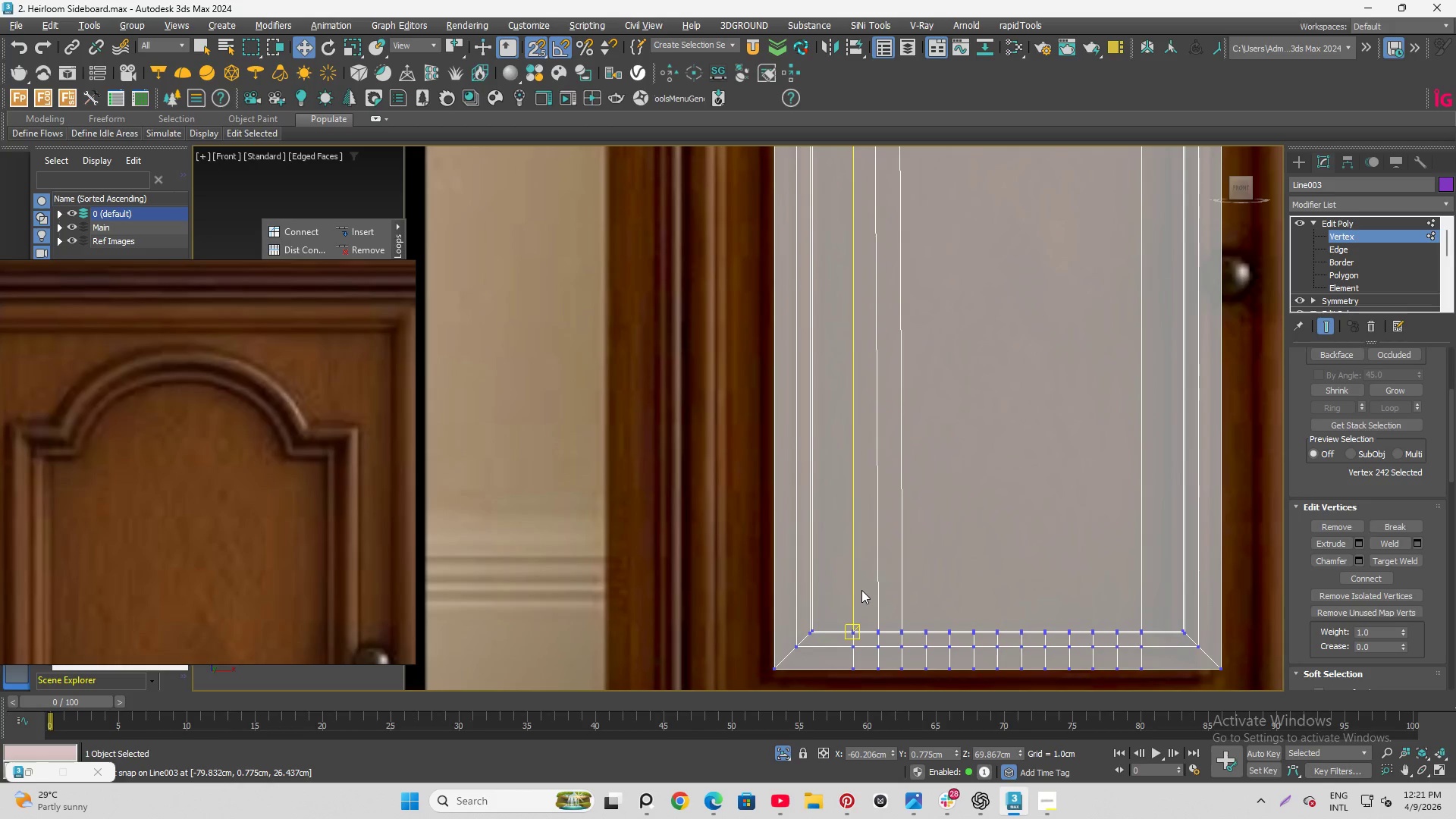 
left_click_drag(start_coordinate=[864, 590], to_coordinate=[885, 686])
 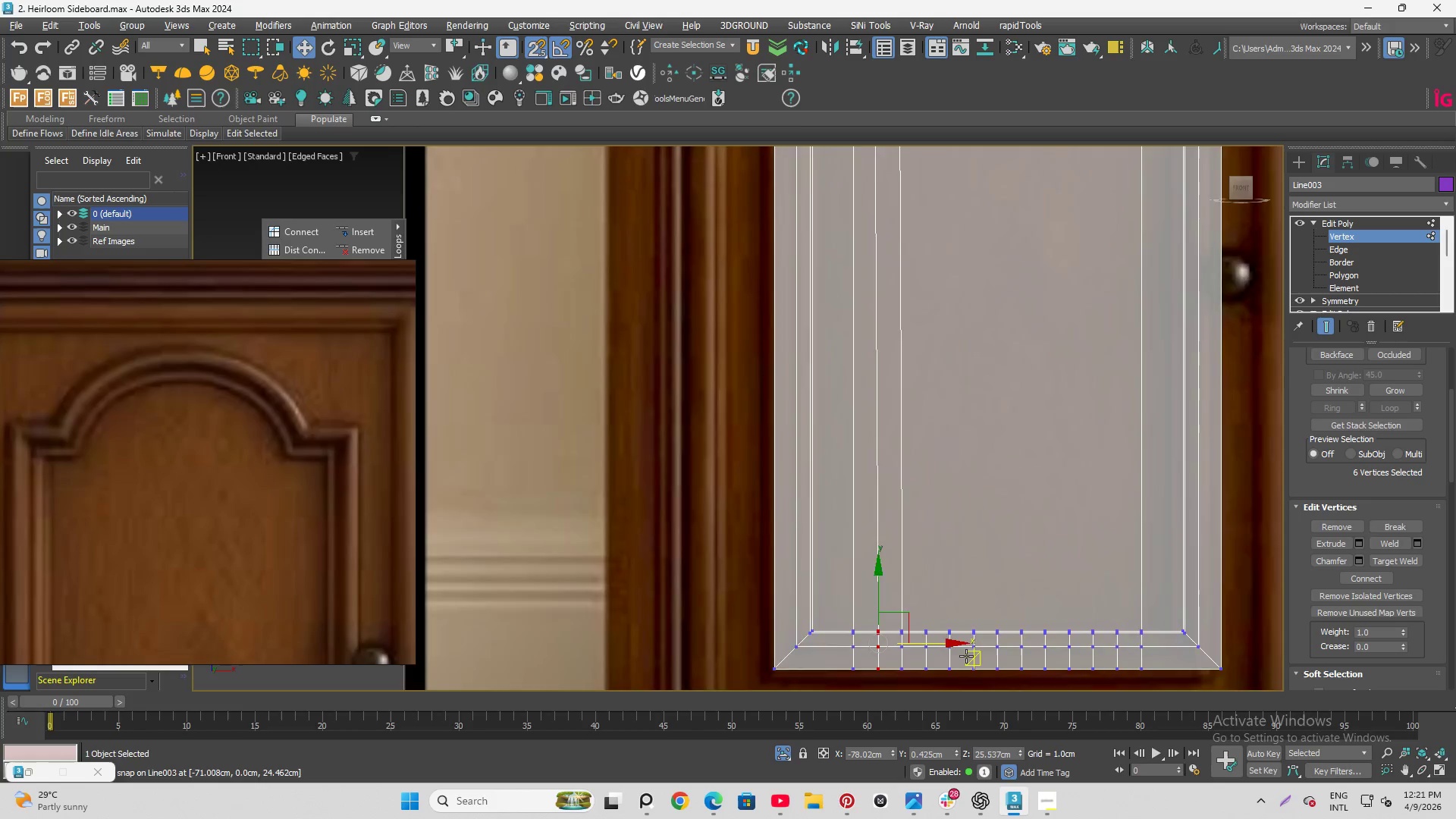 
scroll: coordinate [966, 656], scroll_direction: down, amount: 1.0
 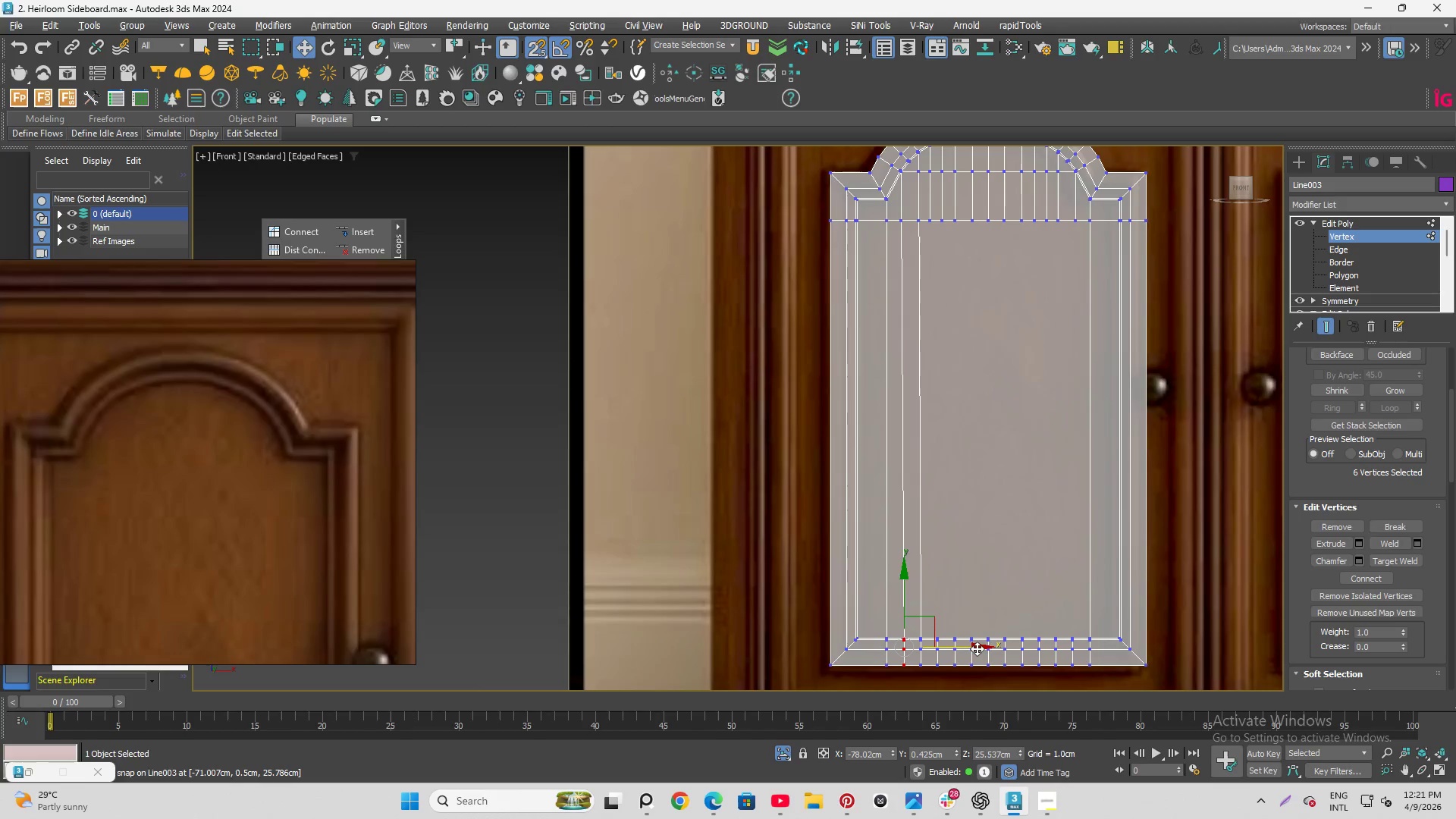 
left_click_drag(start_coordinate=[977, 648], to_coordinate=[899, 215])
 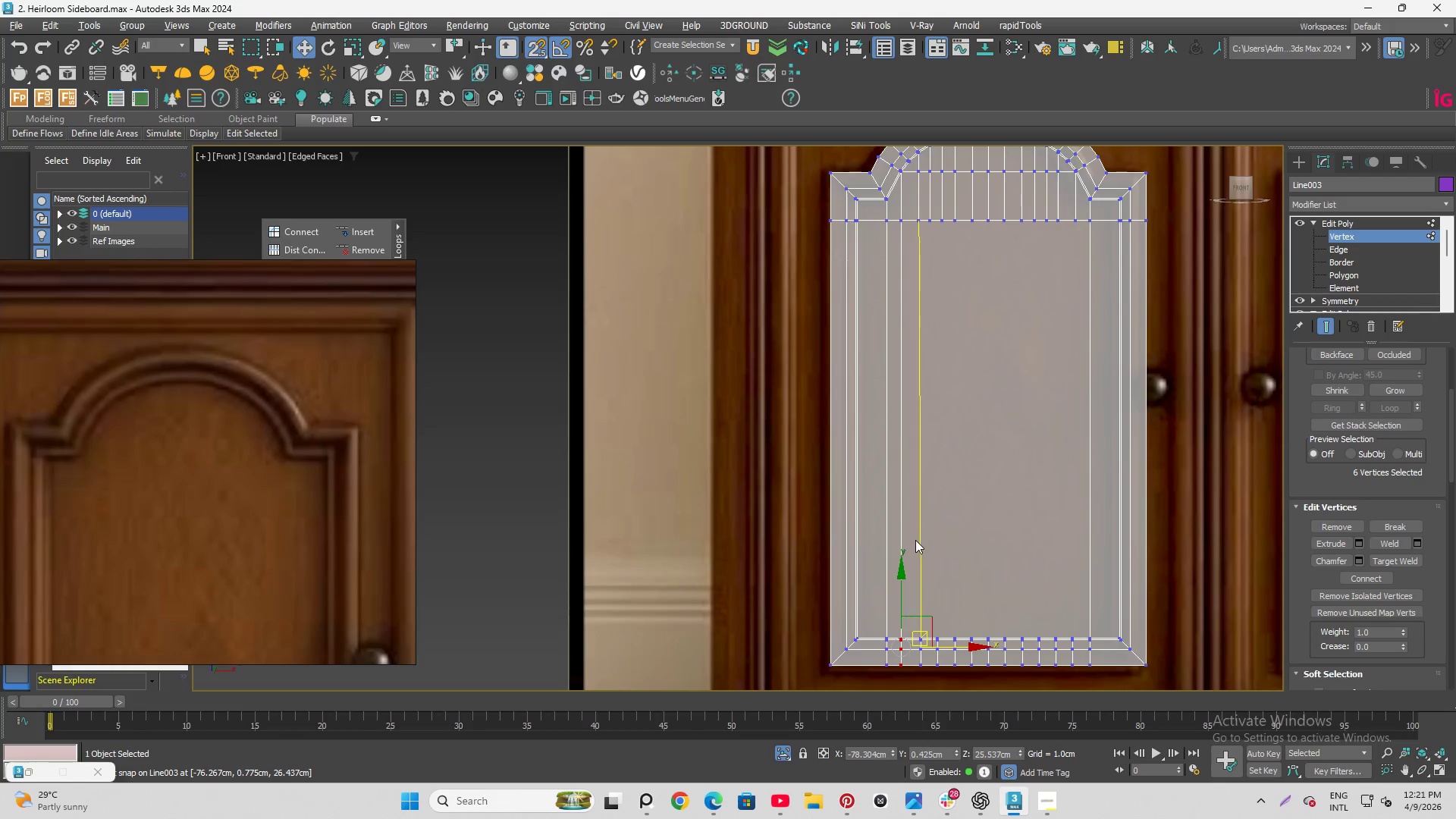 
left_click_drag(start_coordinate=[912, 534], to_coordinate=[931, 697])
 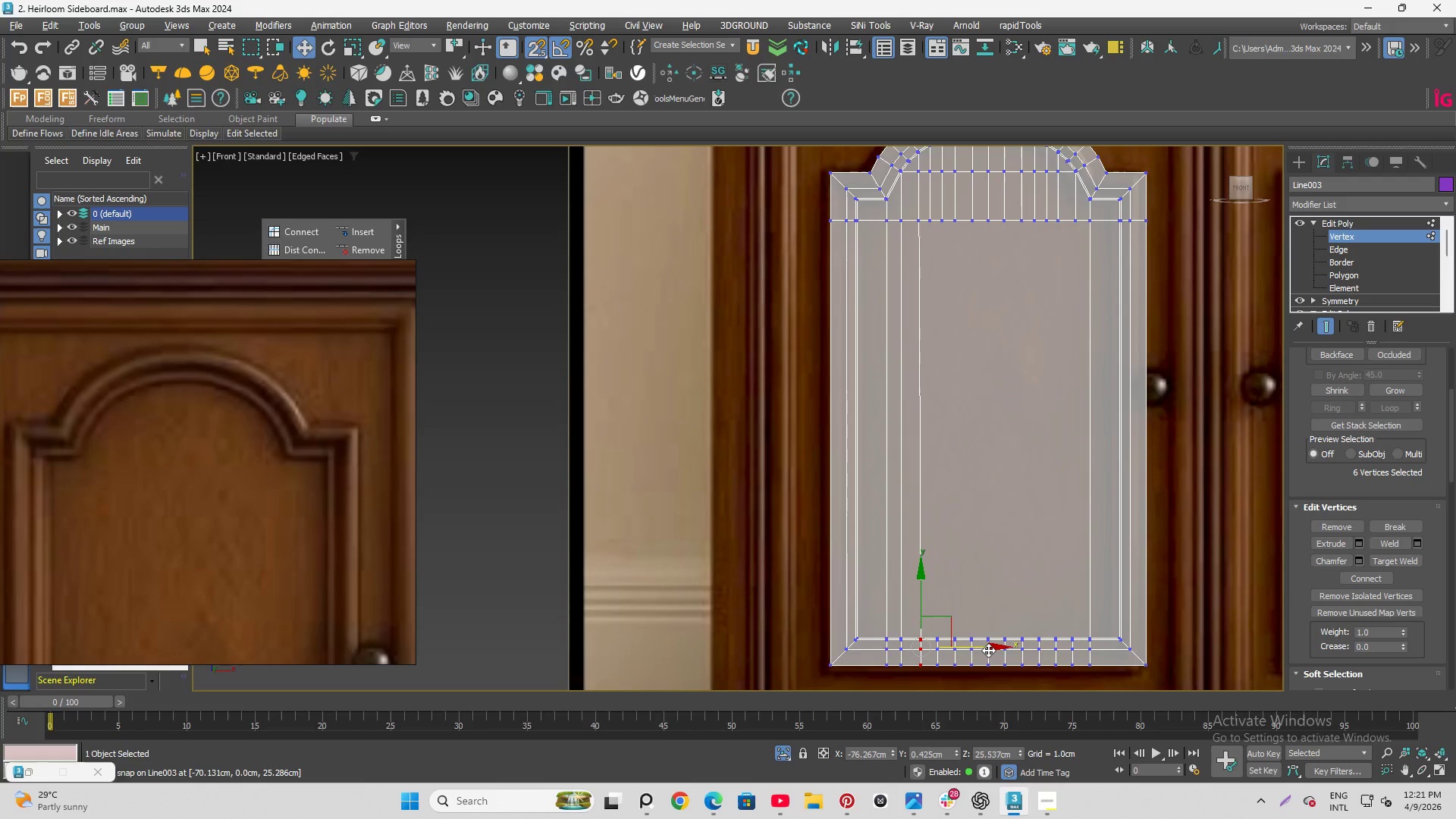 
left_click_drag(start_coordinate=[988, 650], to_coordinate=[918, 238])
 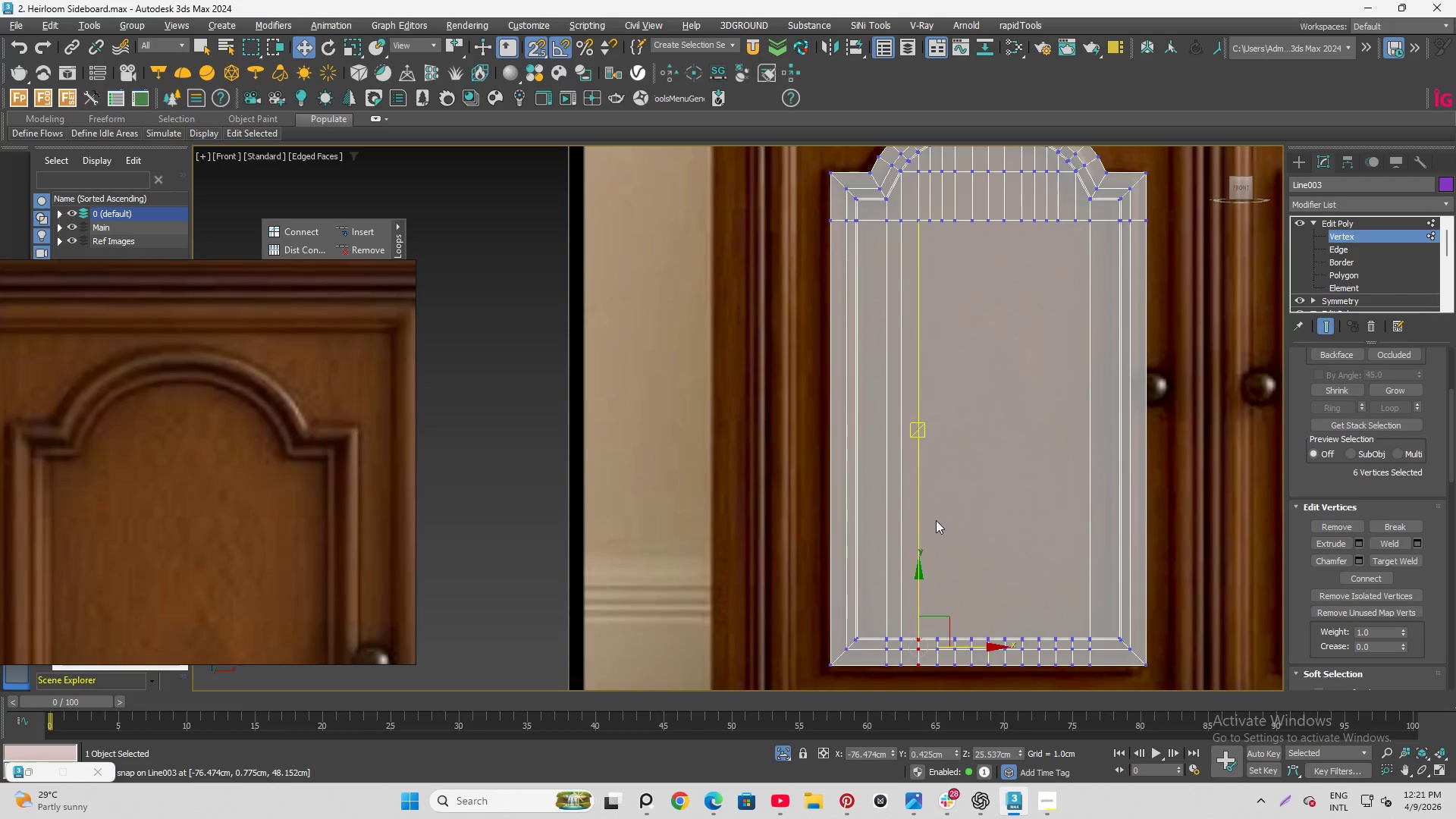 
left_click_drag(start_coordinate=[937, 522], to_coordinate=[950, 693])
 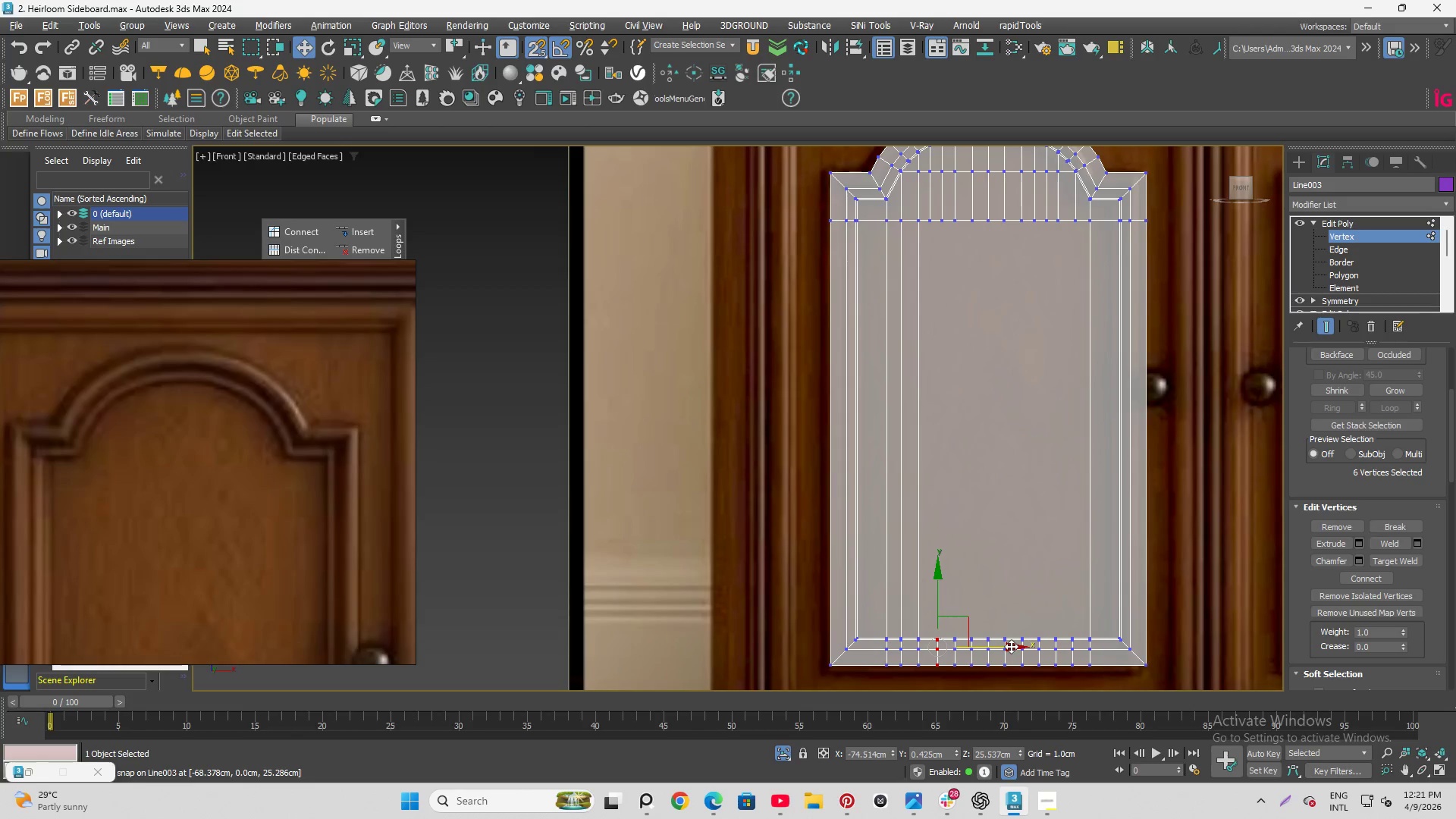 
left_click_drag(start_coordinate=[1011, 646], to_coordinate=[930, 221])
 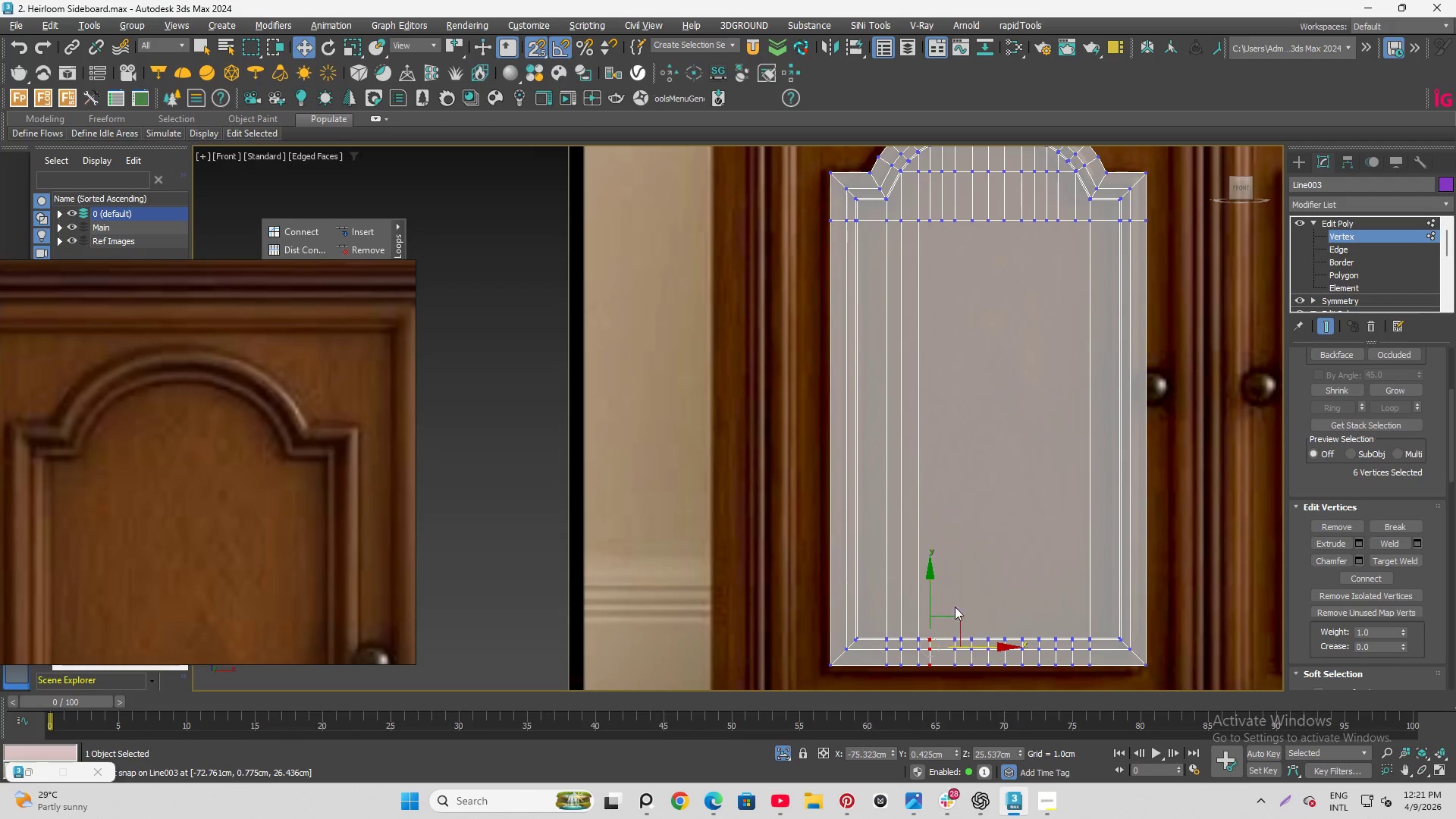 
left_click([1052, 450])
 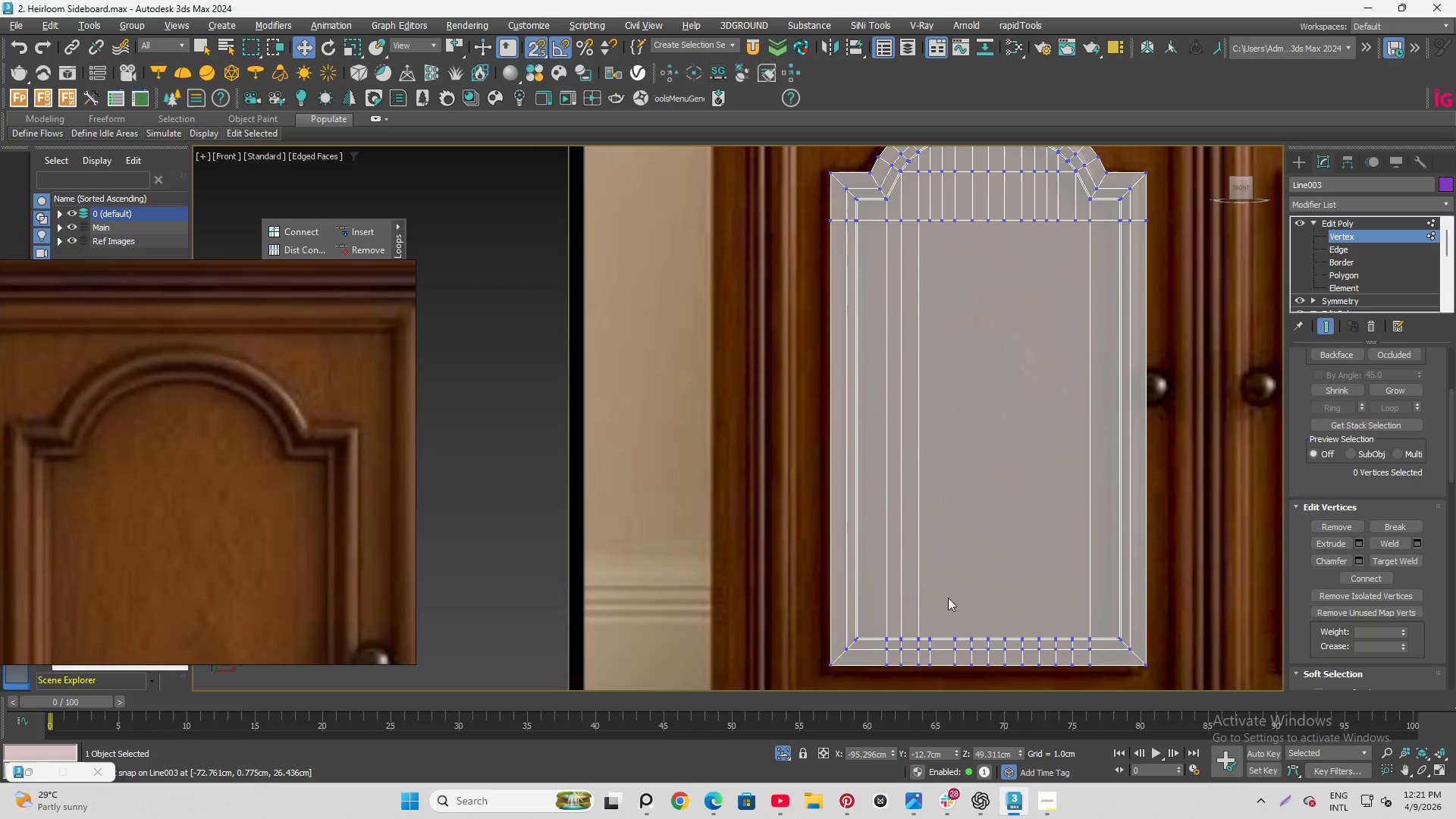 
scroll: coordinate [904, 552], scroll_direction: up, amount: 2.0
 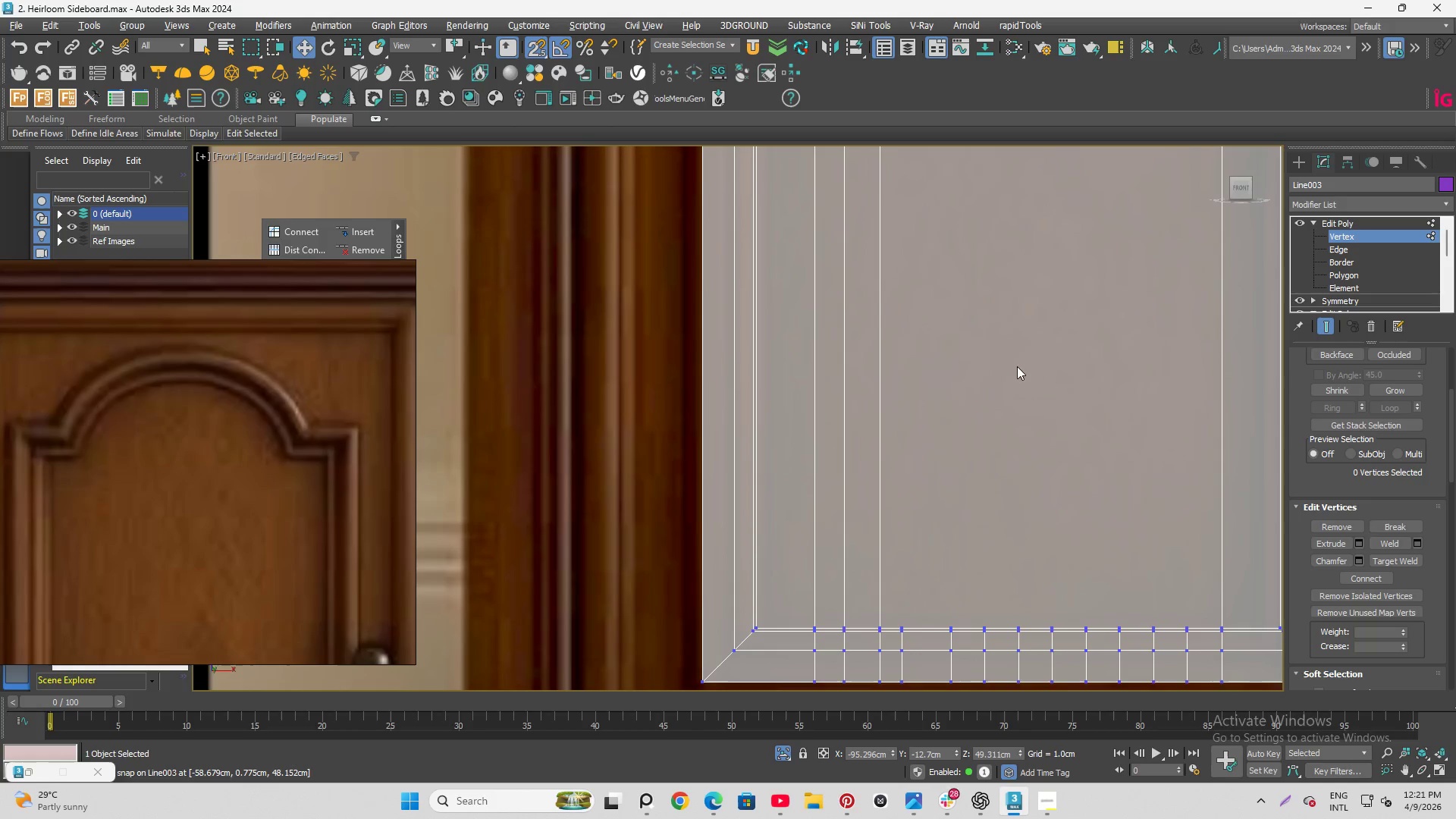 
scroll: coordinate [1006, 372], scroll_direction: down, amount: 1.0
 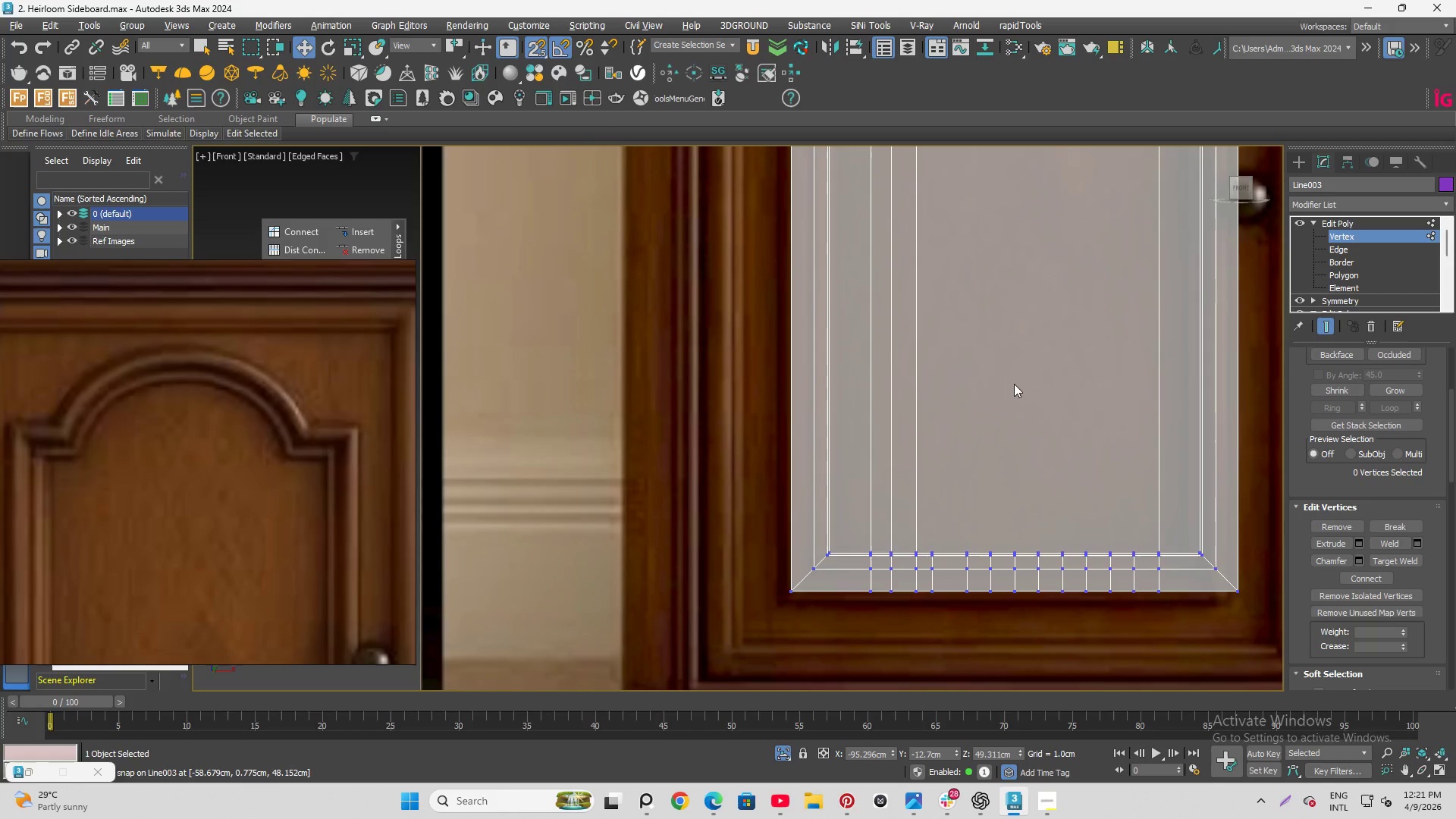 
key(Alt+C)
 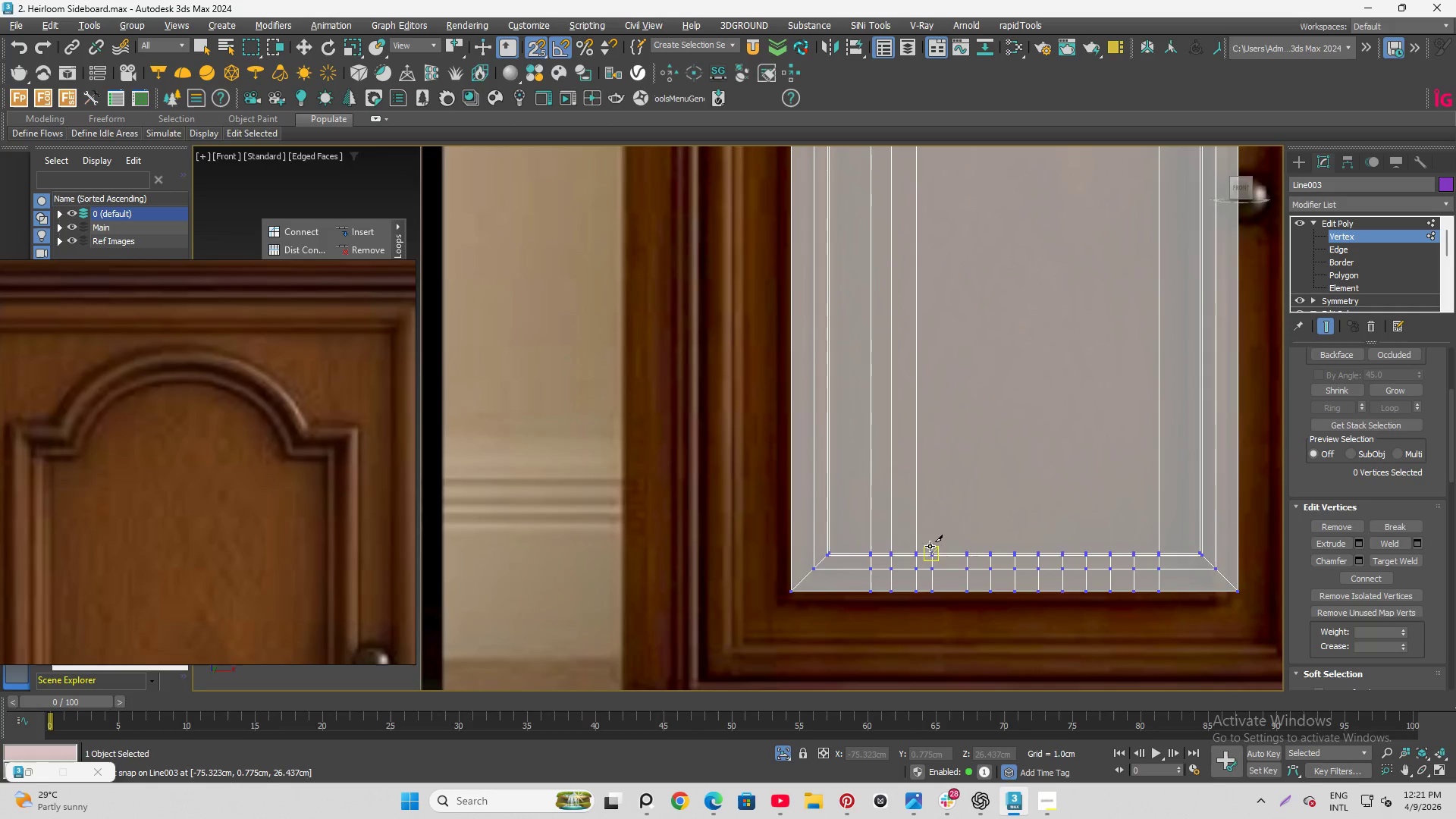 
left_click([845, 509])
 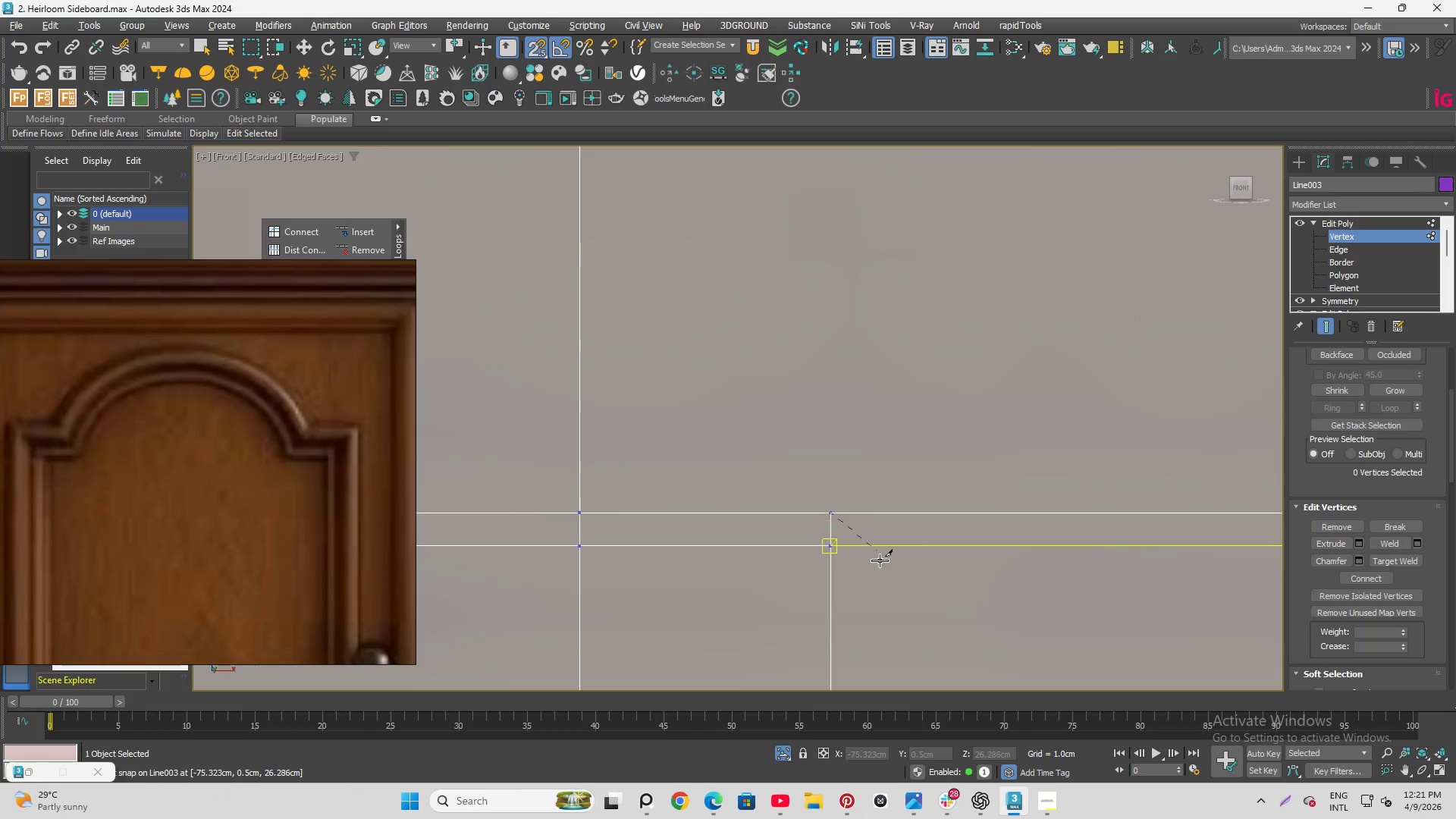 
scroll: coordinate [893, 515], scroll_direction: up, amount: 8.0
 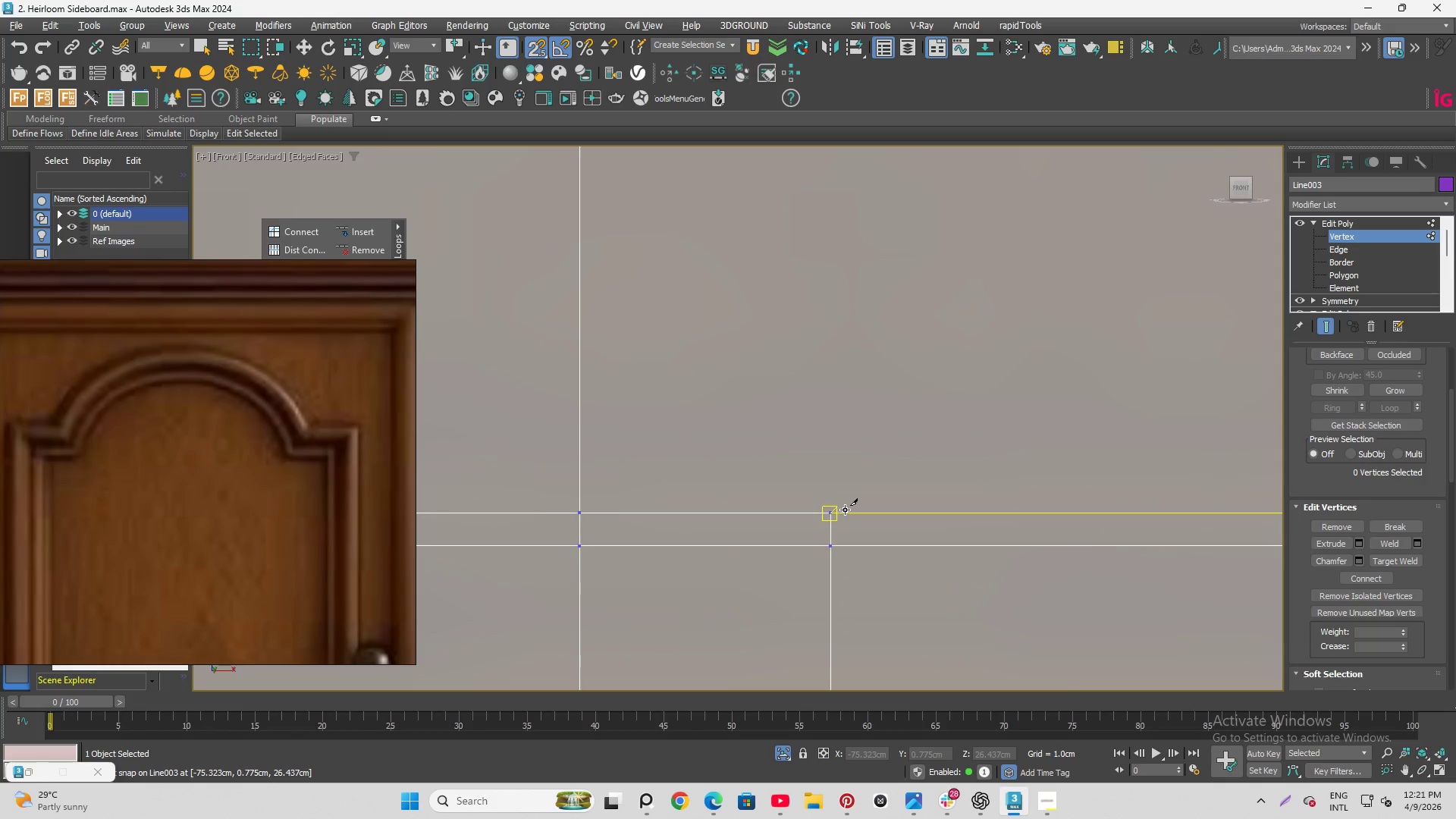 
scroll: coordinate [878, 596], scroll_direction: down, amount: 10.0
 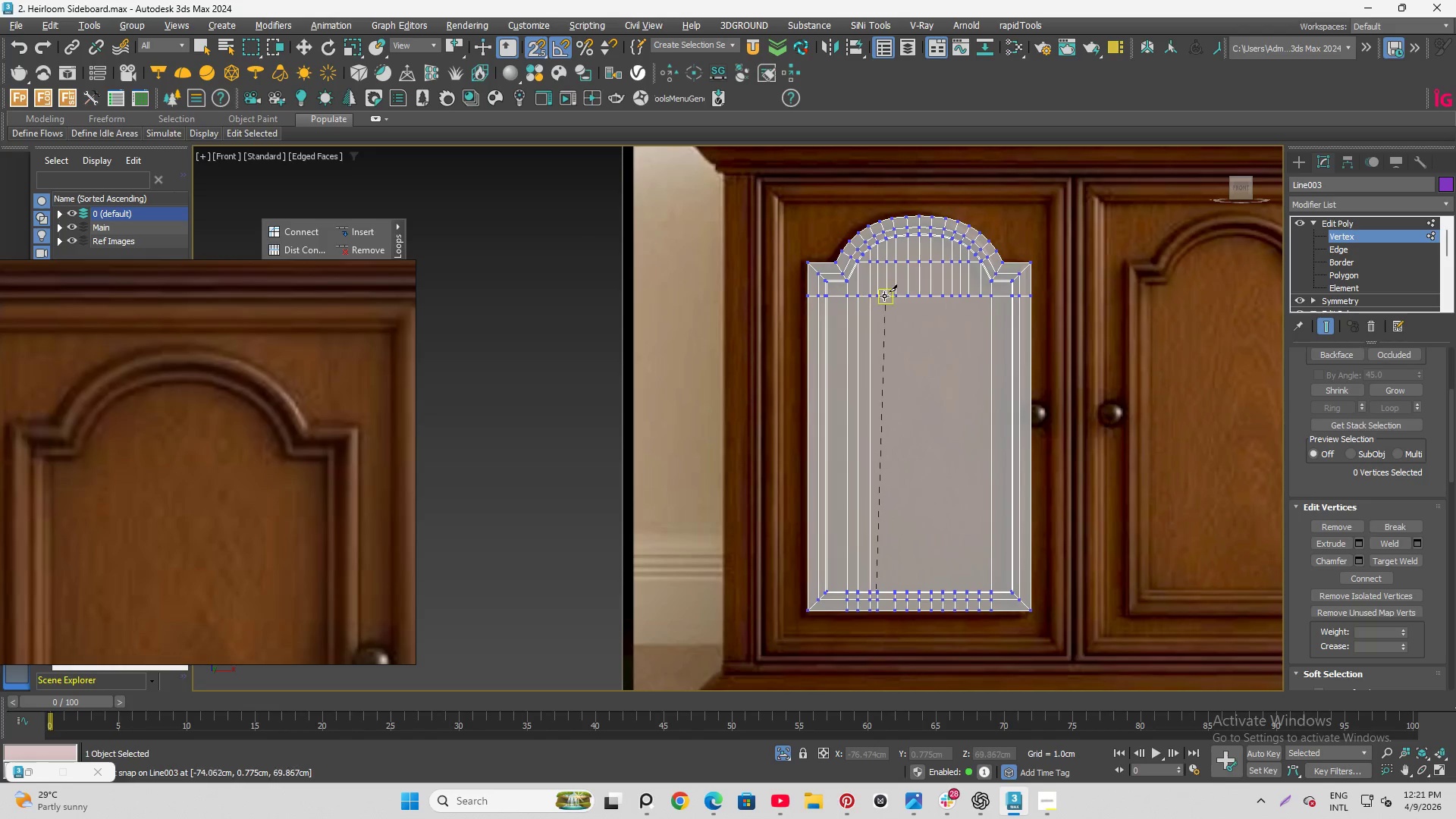 
scroll: coordinate [877, 396], scroll_direction: up, amount: 11.0
 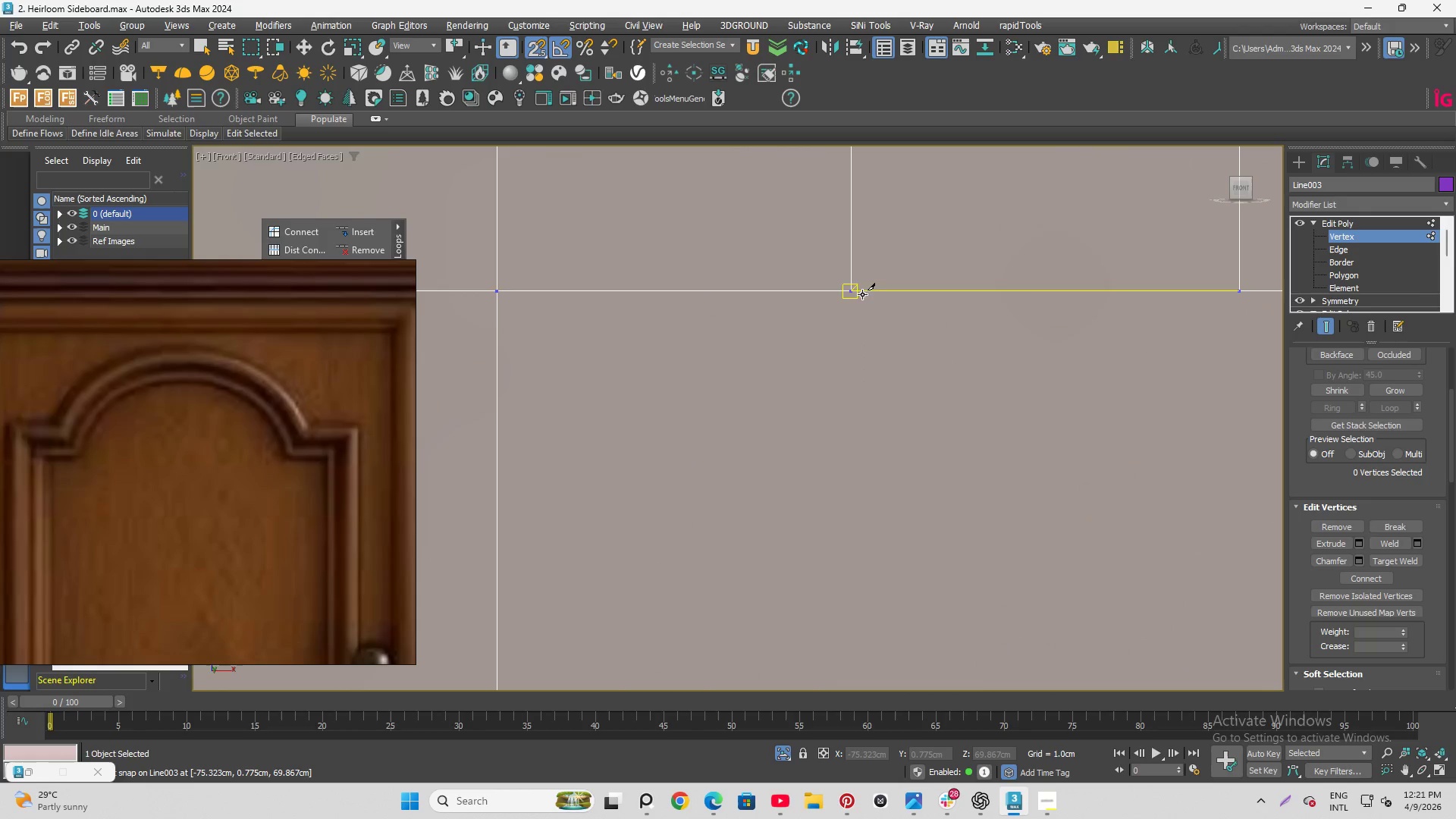 
left_click([861, 293])
 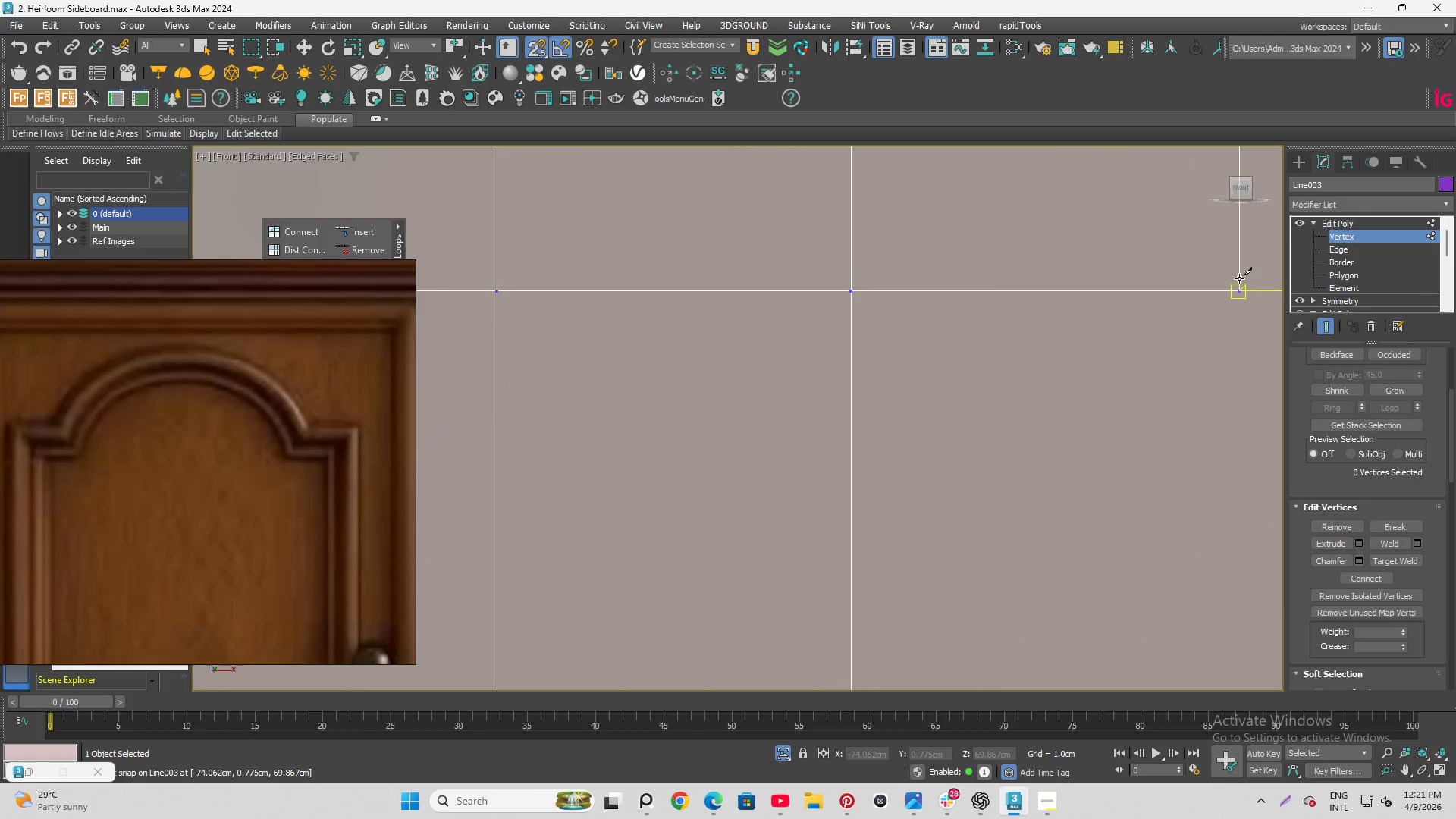 
left_click([1240, 284])
 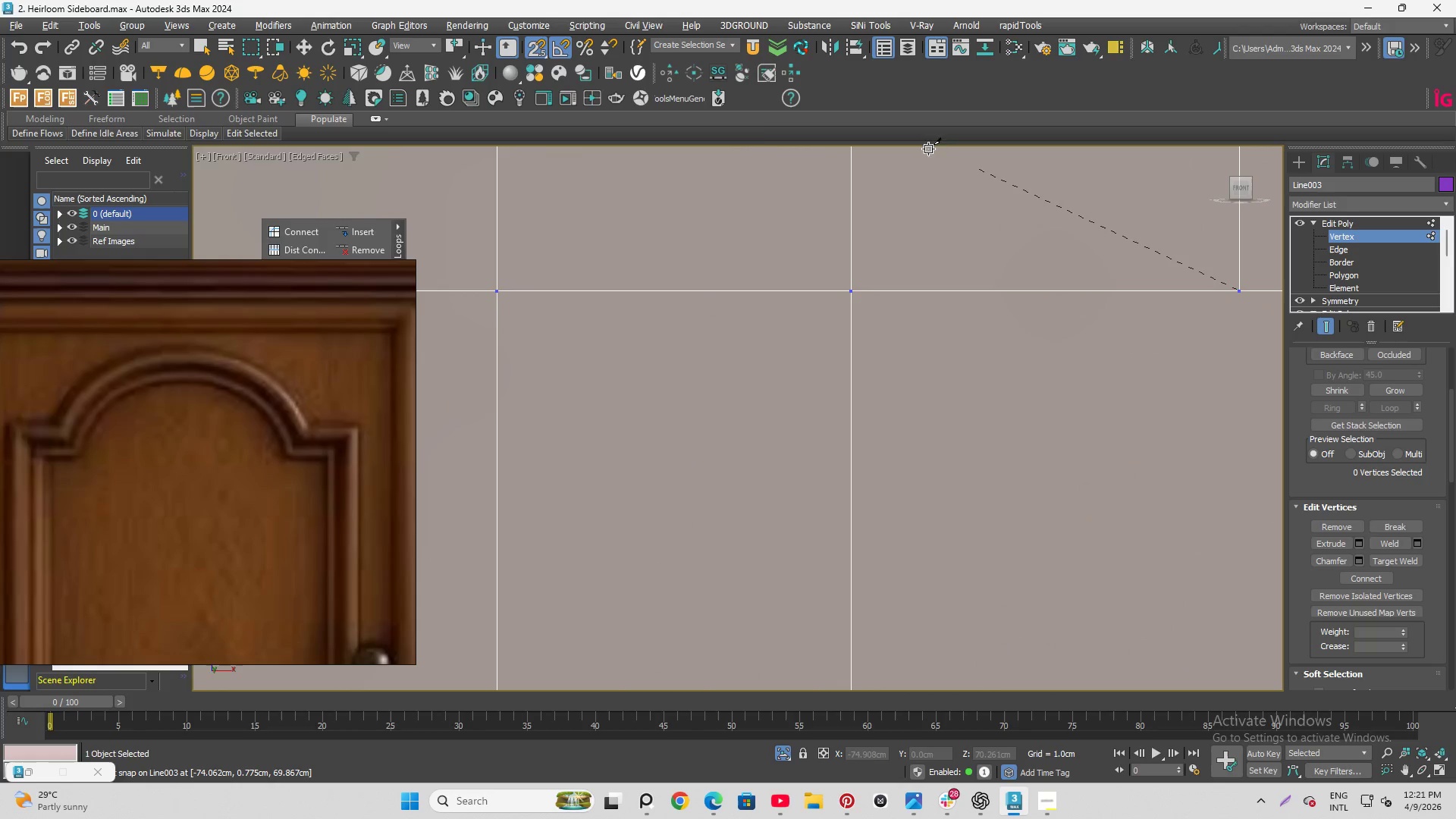 
scroll: coordinate [825, 271], scroll_direction: down, amount: 20.0
 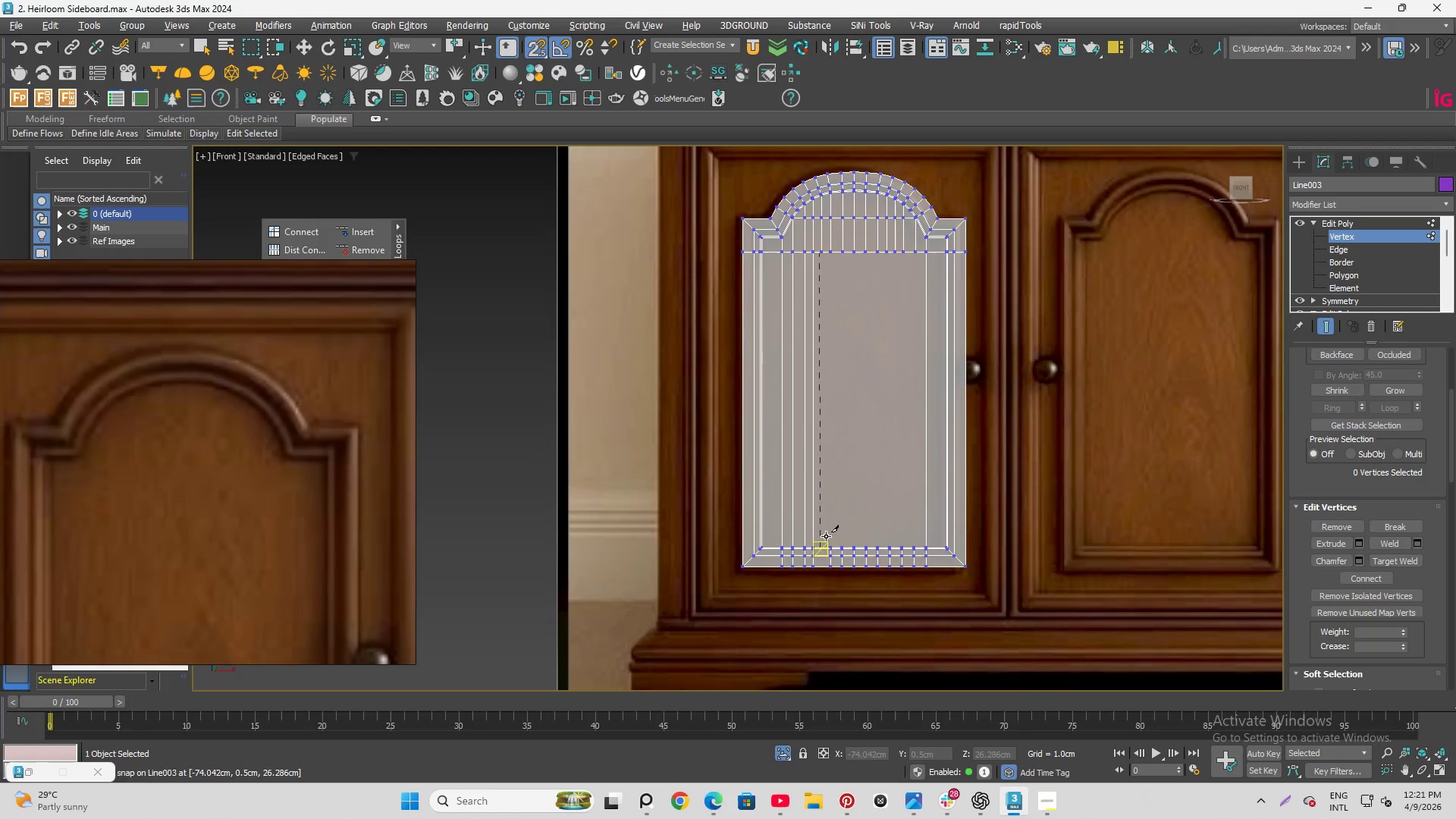 
scroll: coordinate [739, 263], scroll_direction: up, amount: 8.0
 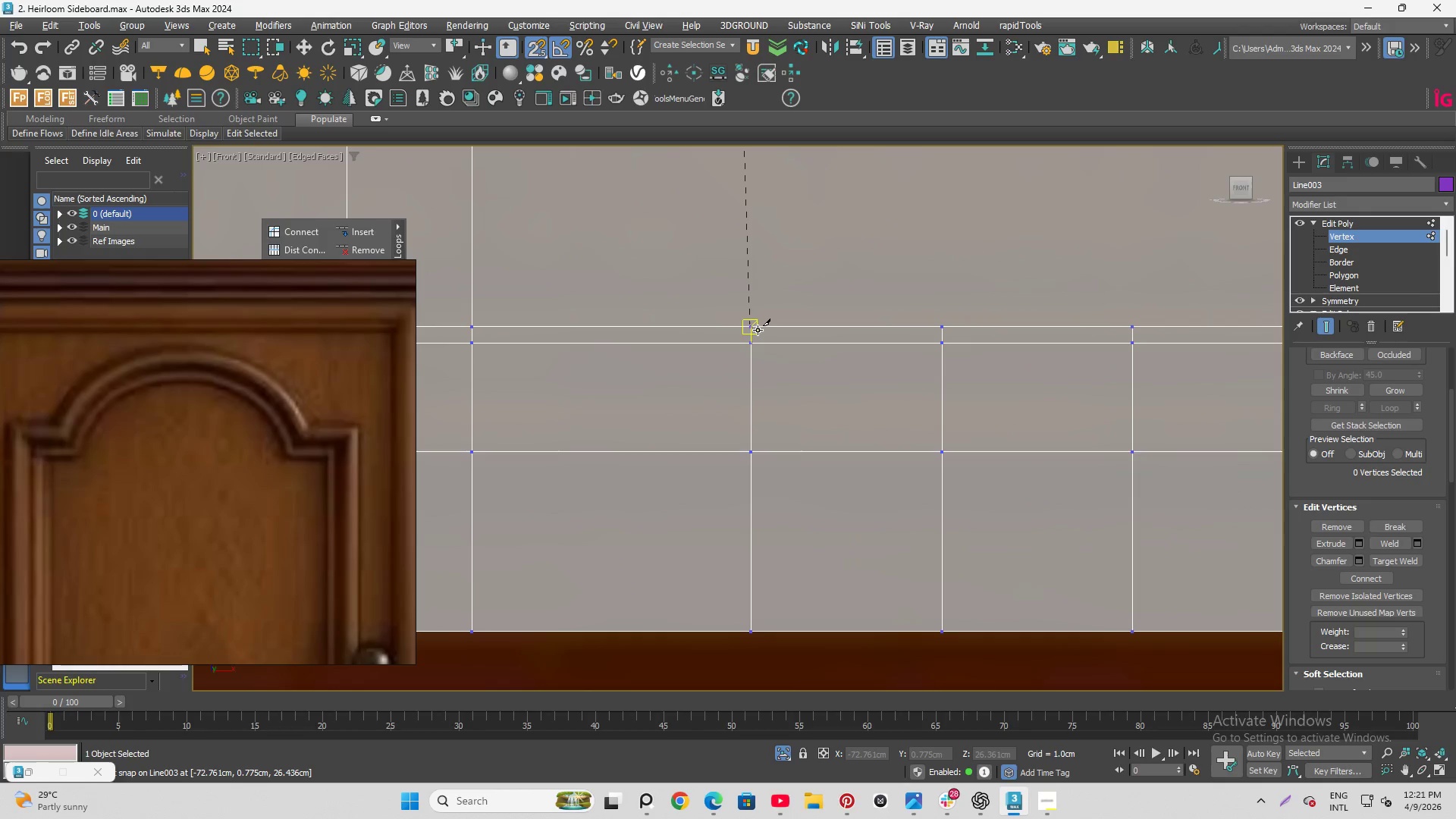 
left_click([755, 327])
 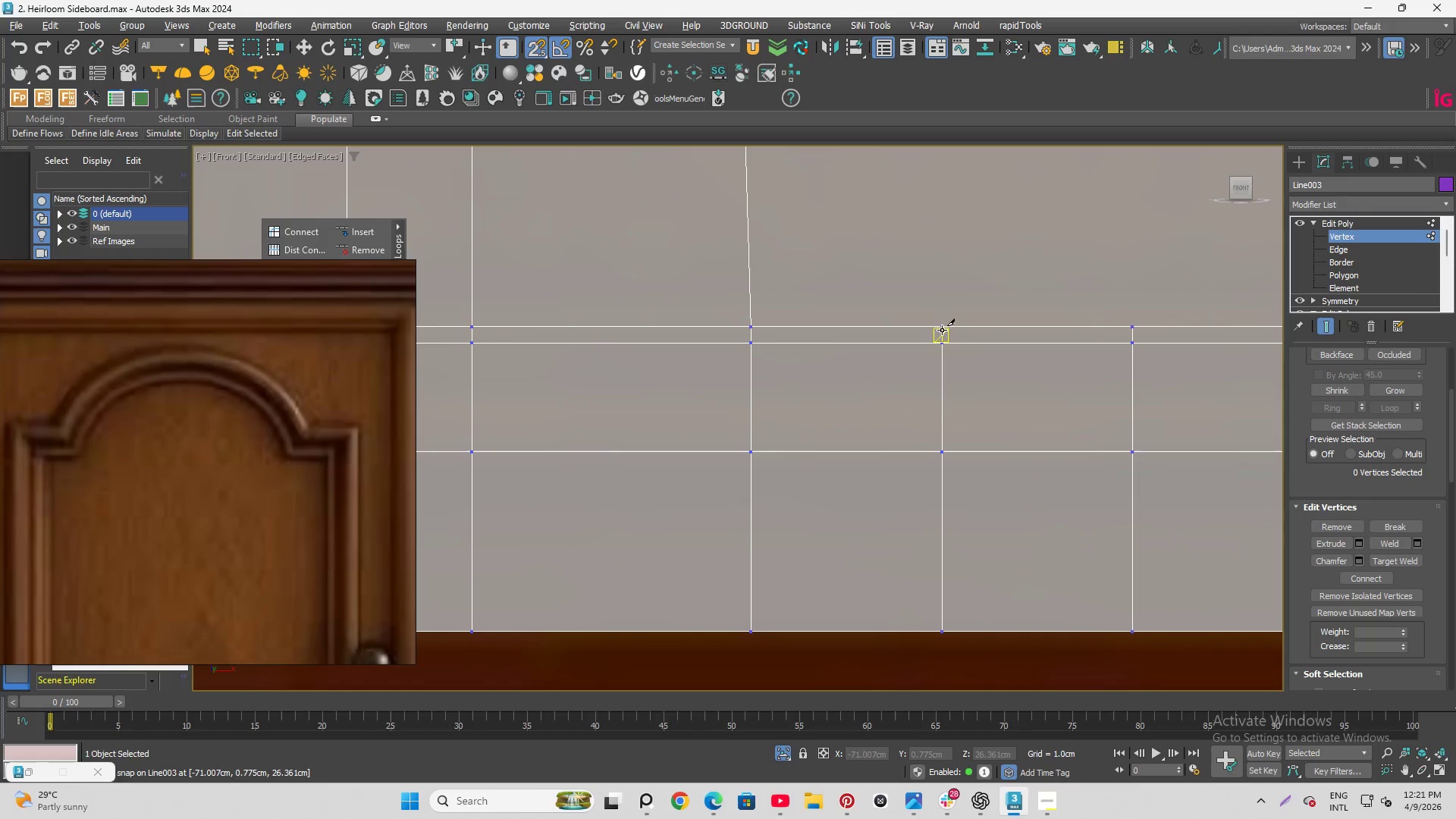 
left_click([941, 326])
 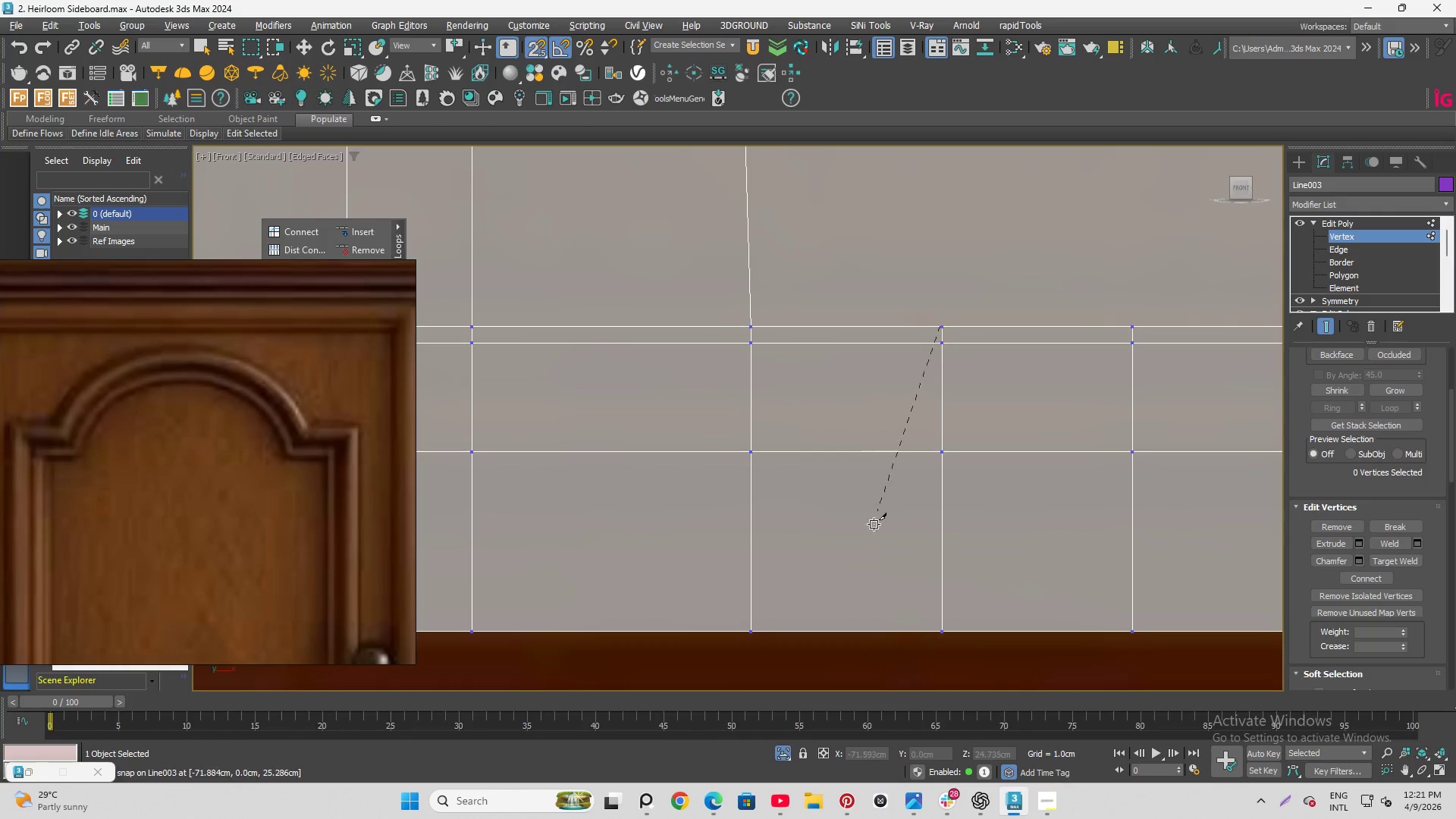 
scroll: coordinate [847, 378], scroll_direction: down, amount: 6.0
 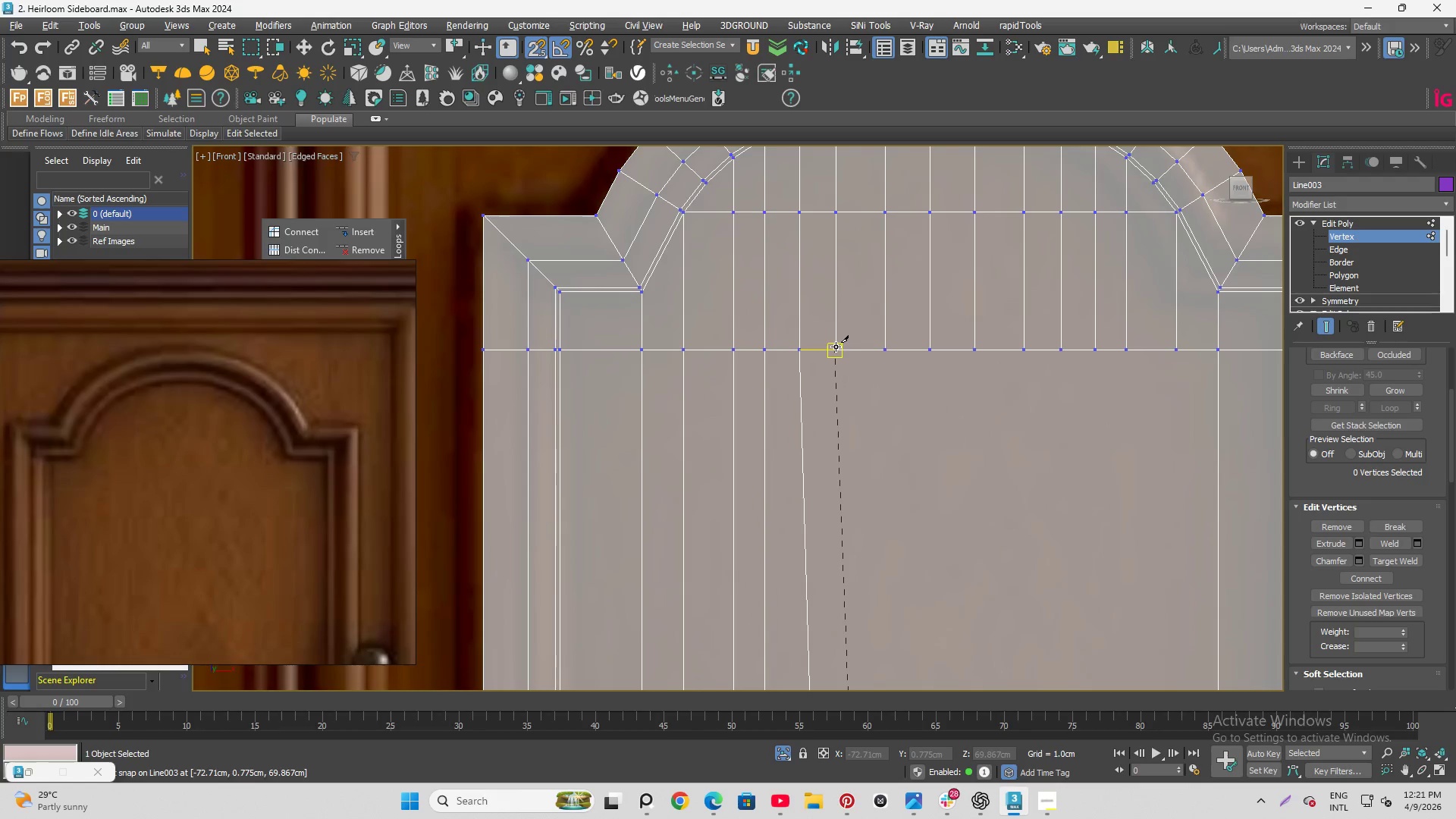 
left_click([836, 347])
 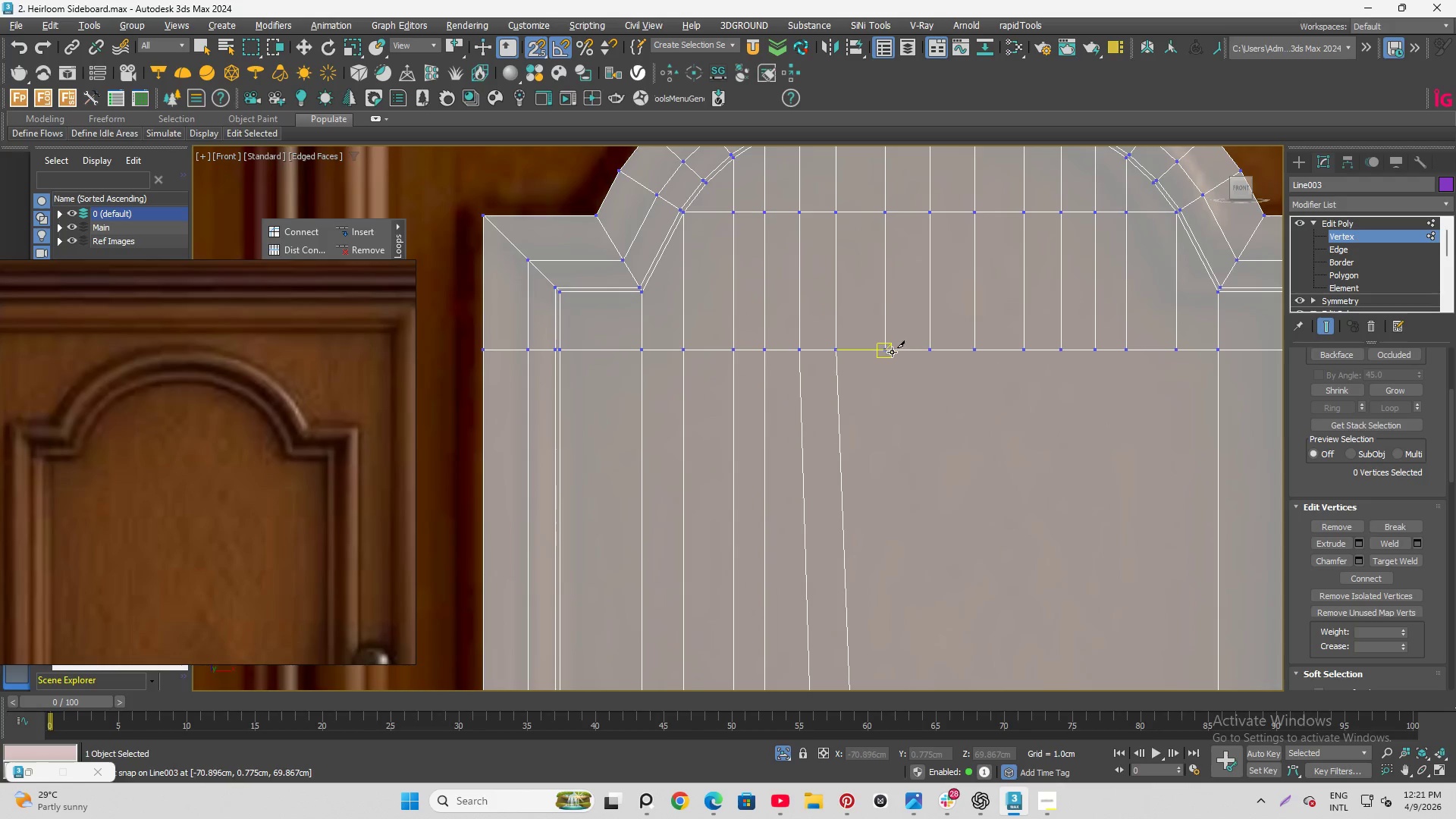 
left_click([890, 350])
 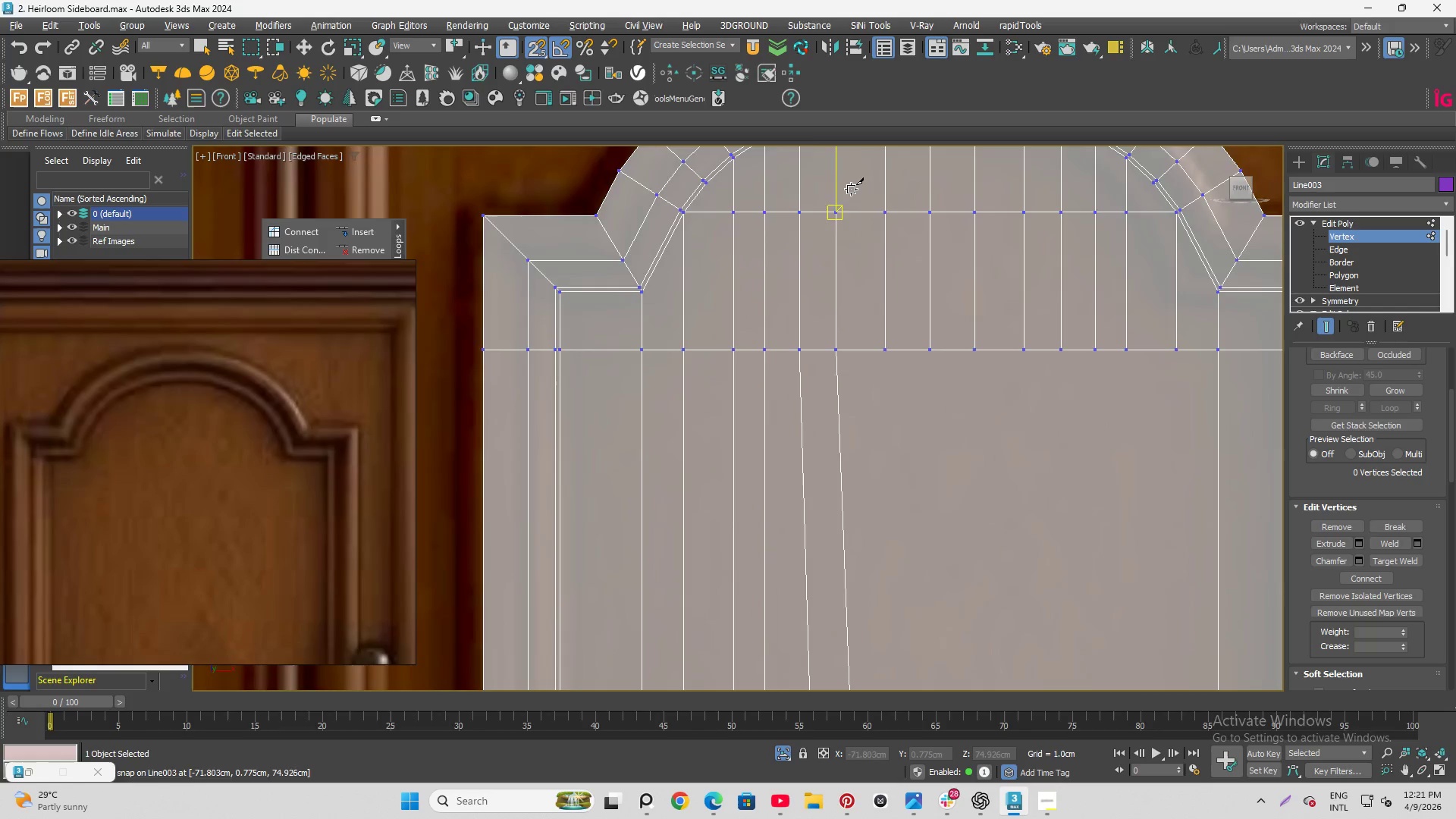 
scroll: coordinate [861, 430], scroll_direction: none, amount: 0.0
 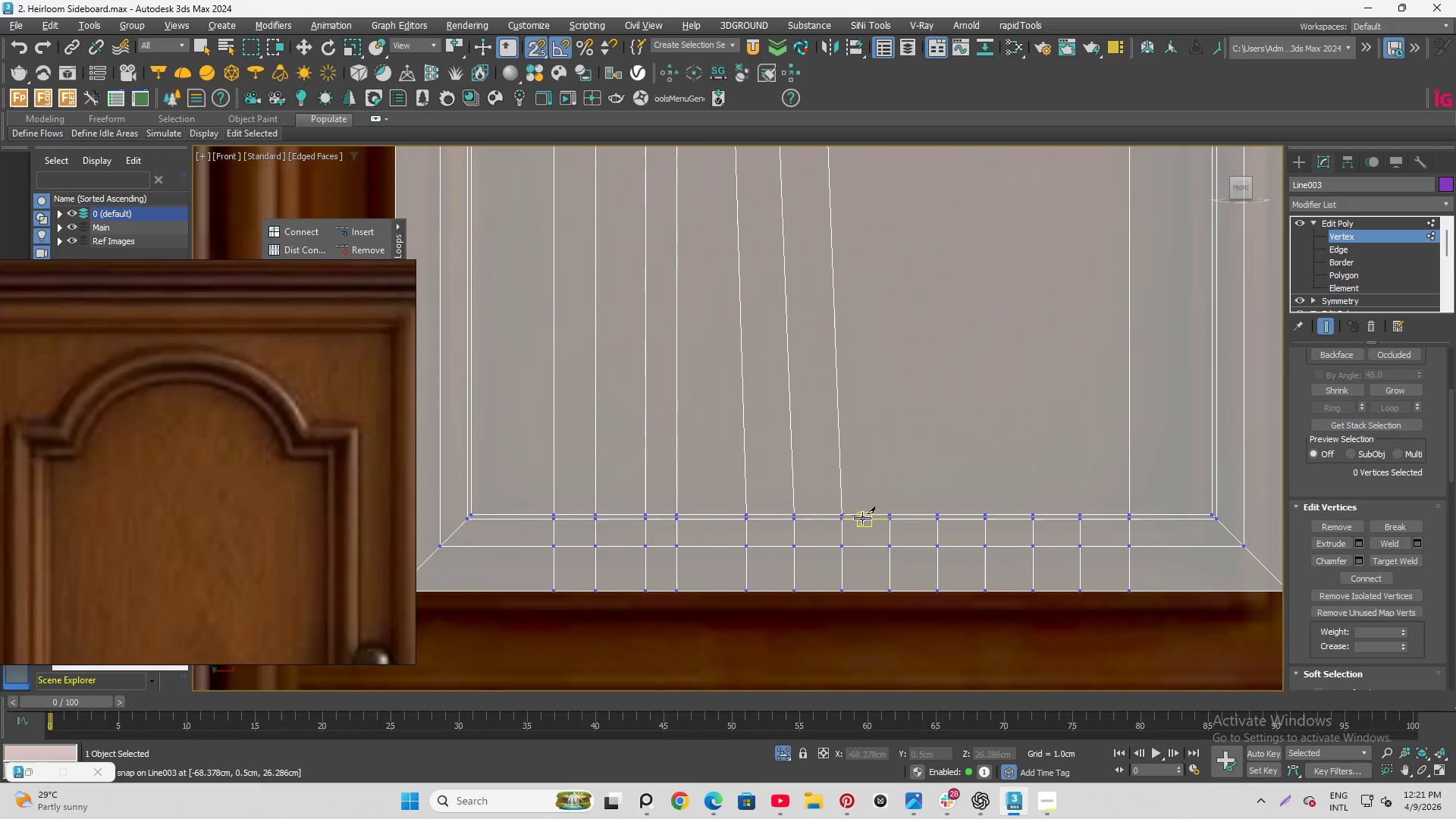 
right_click([889, 447])
 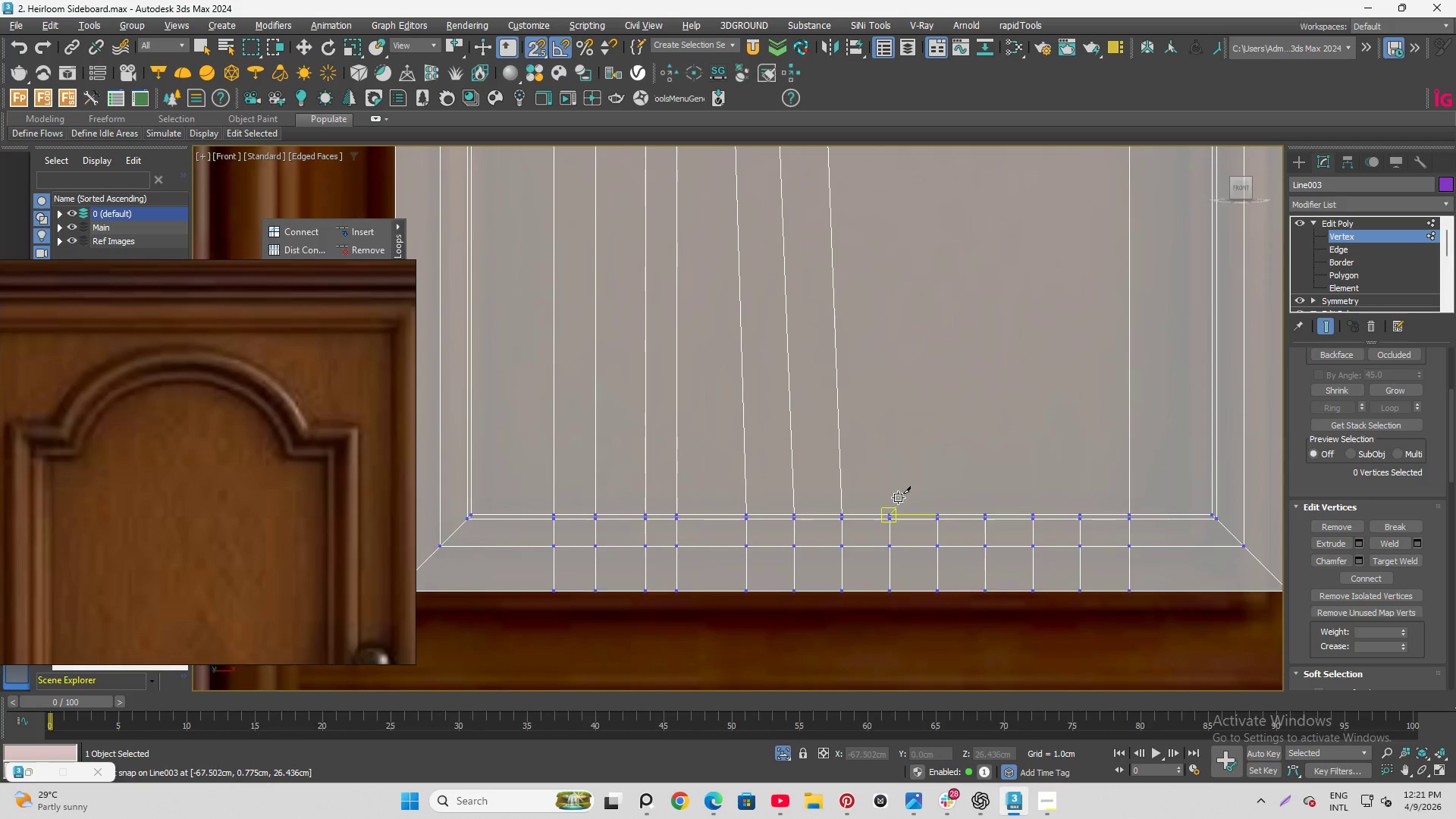 
scroll: coordinate [895, 505], scroll_direction: up, amount: 5.0
 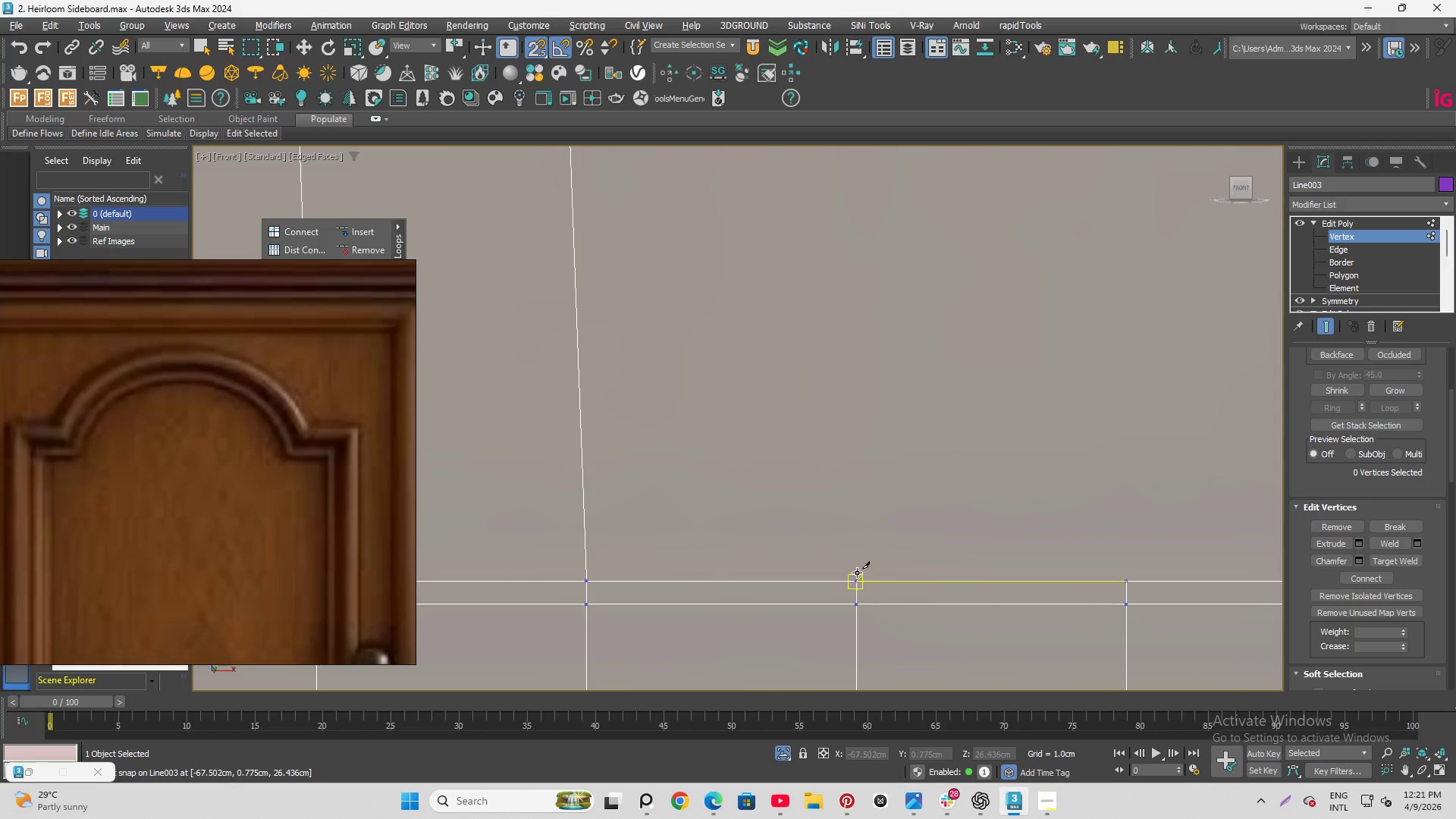 
left_click([857, 573])
 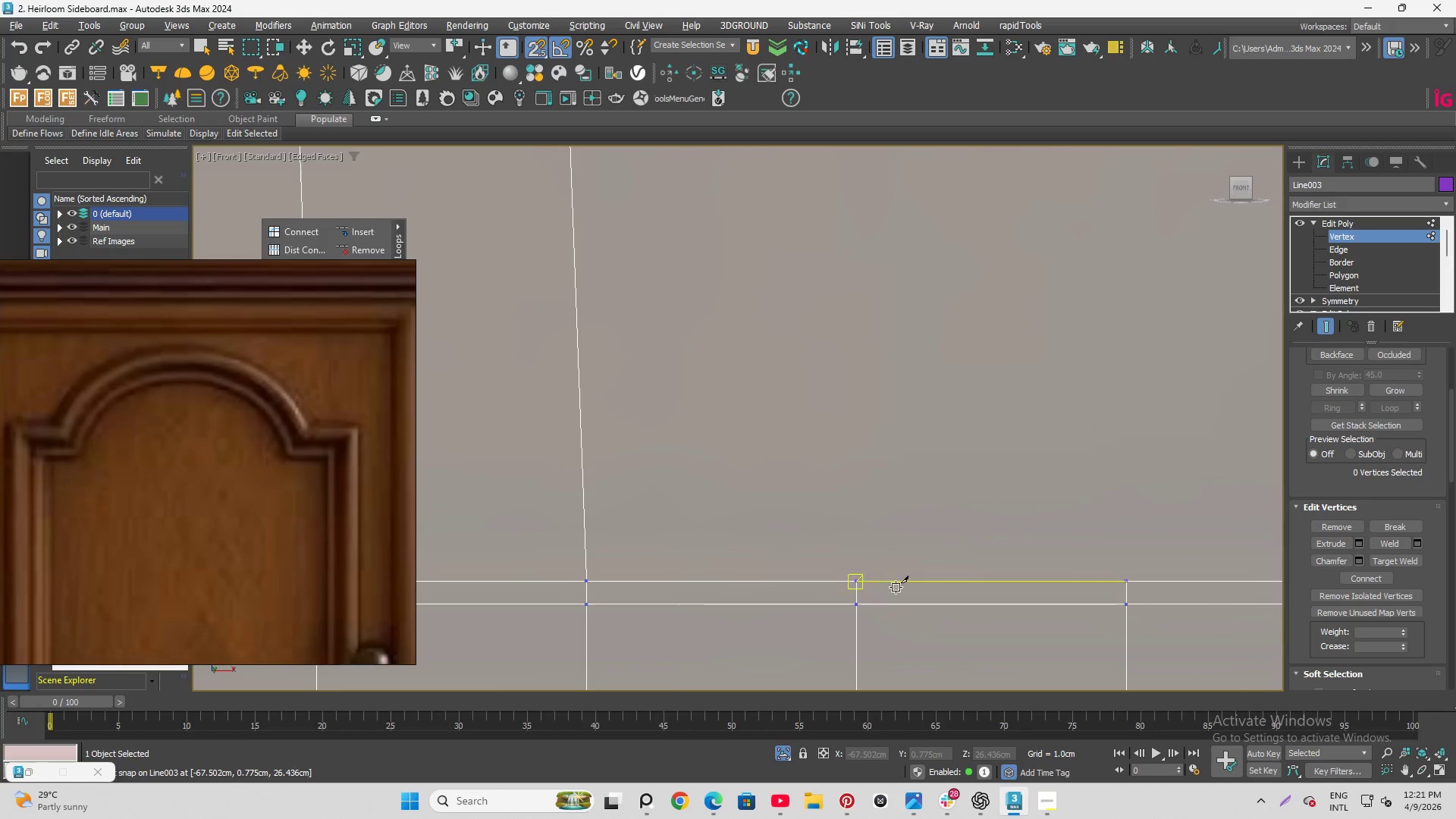 
scroll: coordinate [816, 516], scroll_direction: down, amount: 2.0
 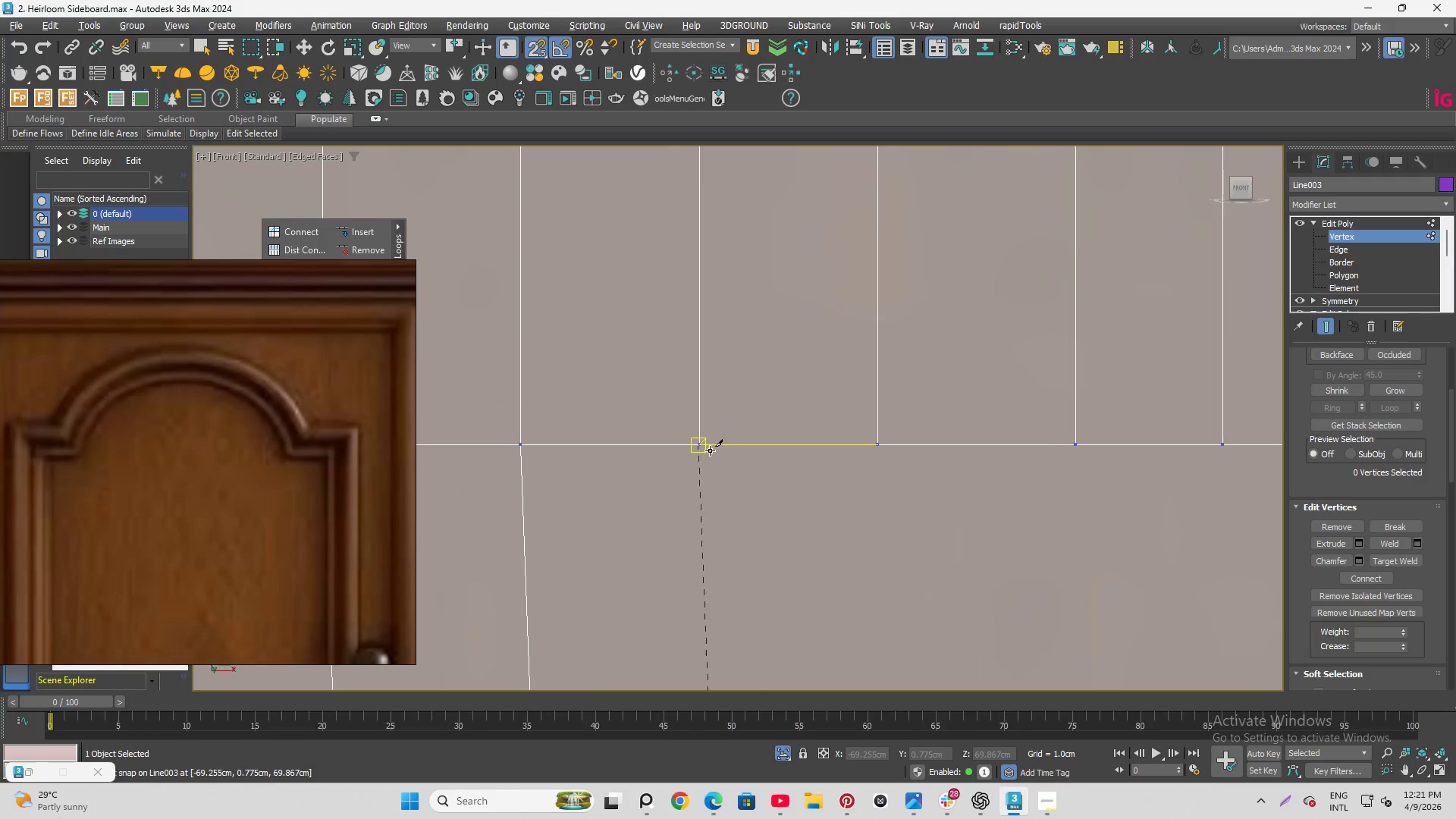 
left_click([709, 450])
 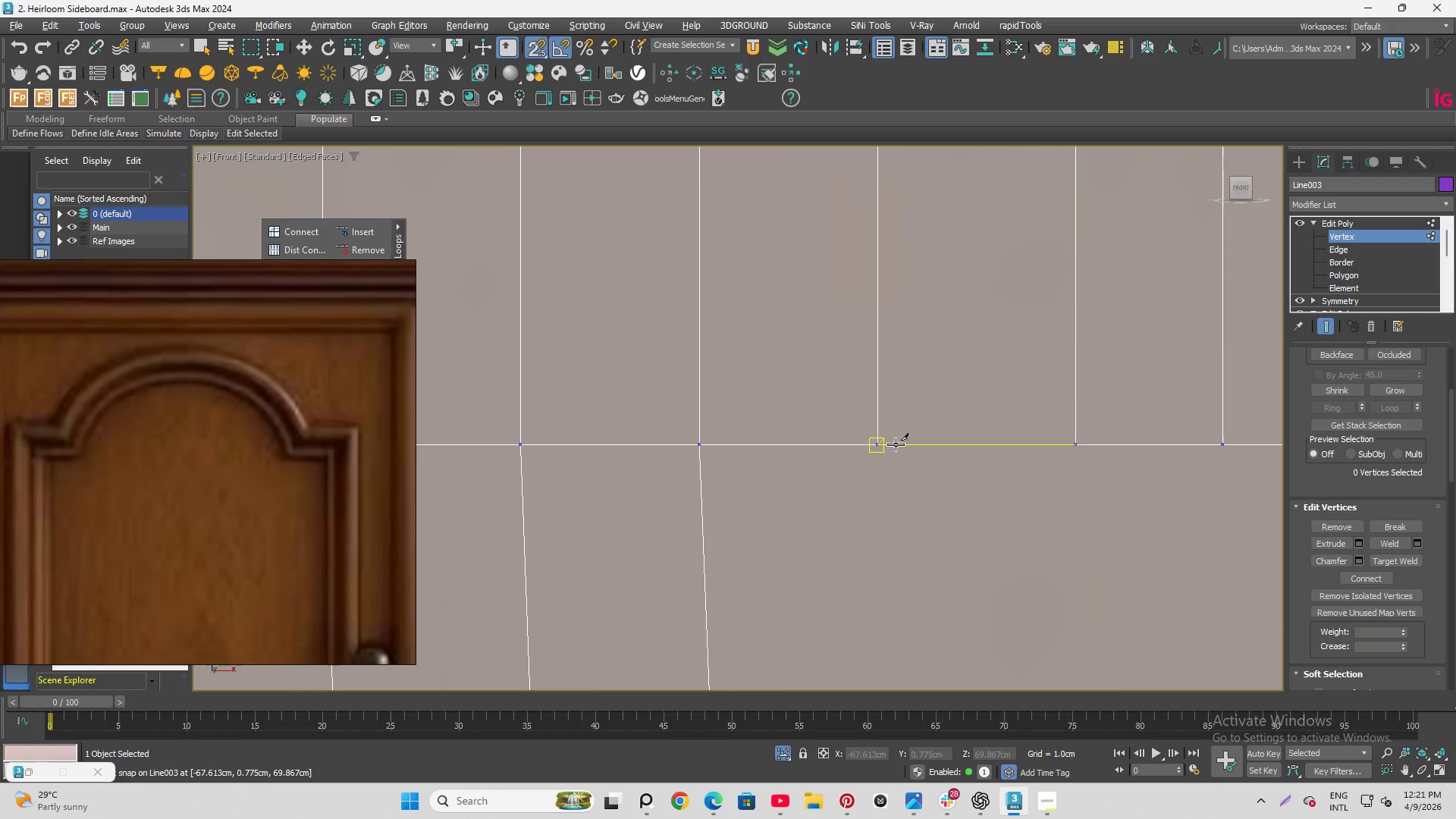 
left_click([883, 443])
 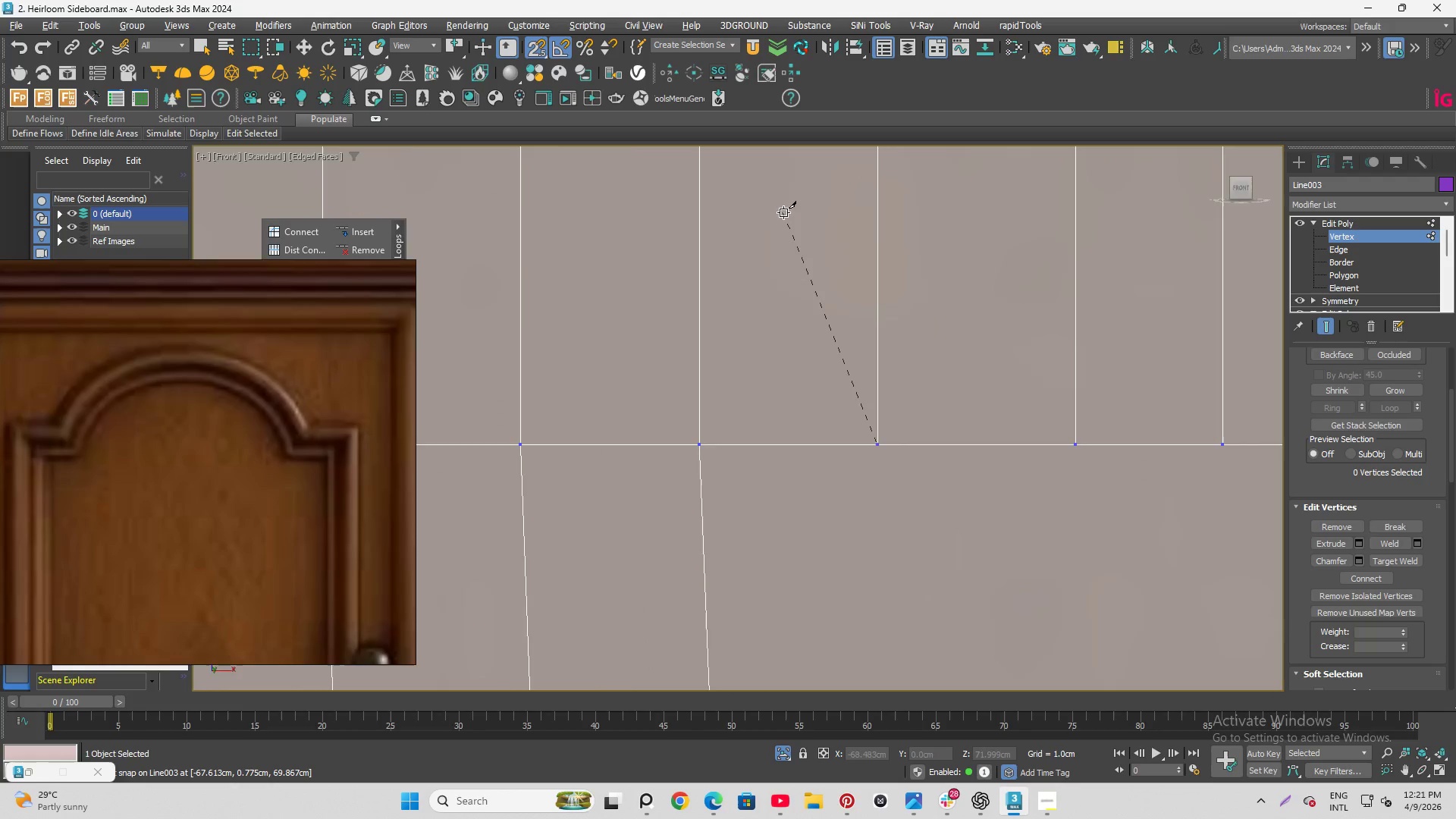 
scroll: coordinate [874, 444], scroll_direction: none, amount: 0.0
 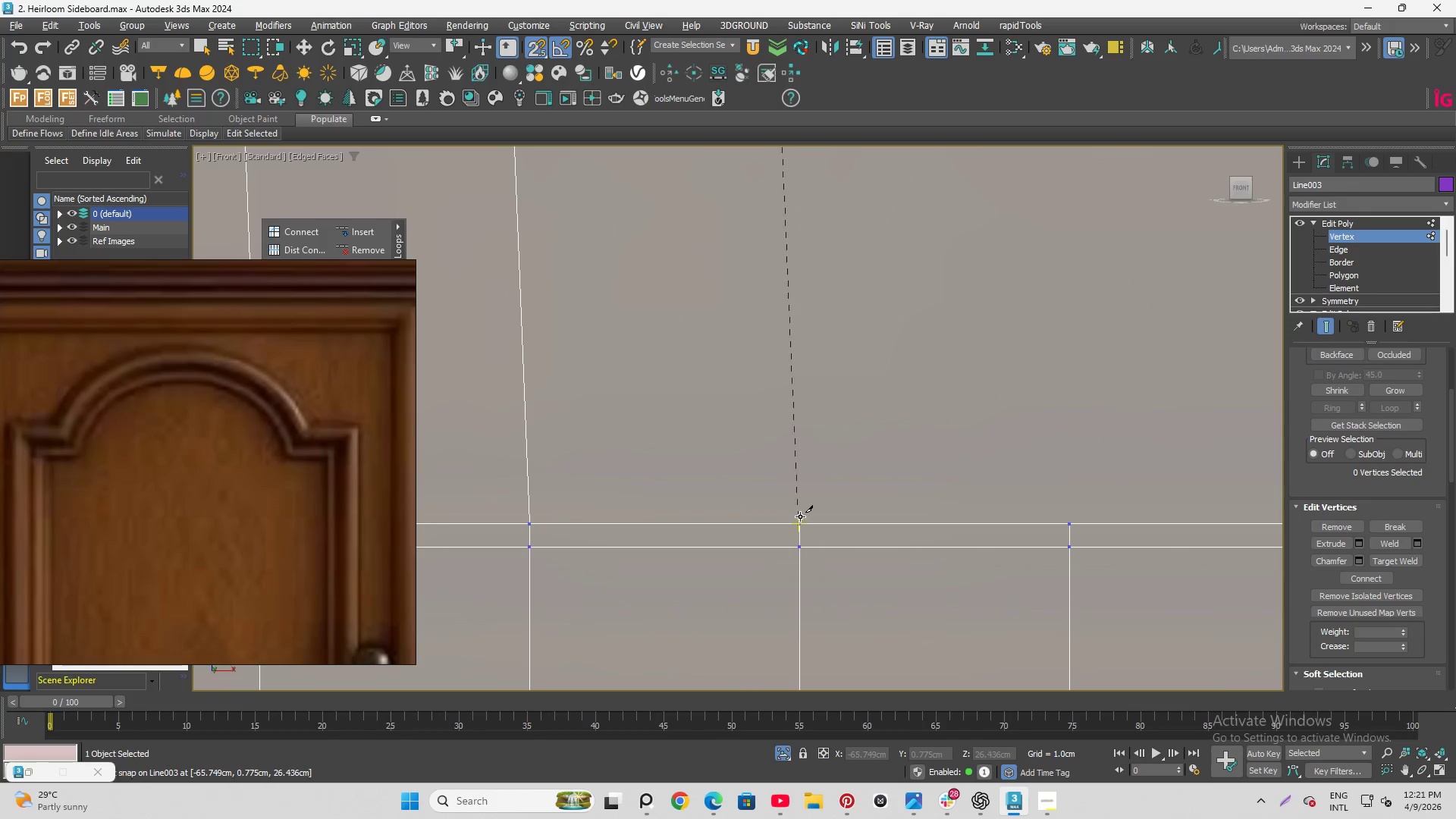 
left_click([800, 516])
 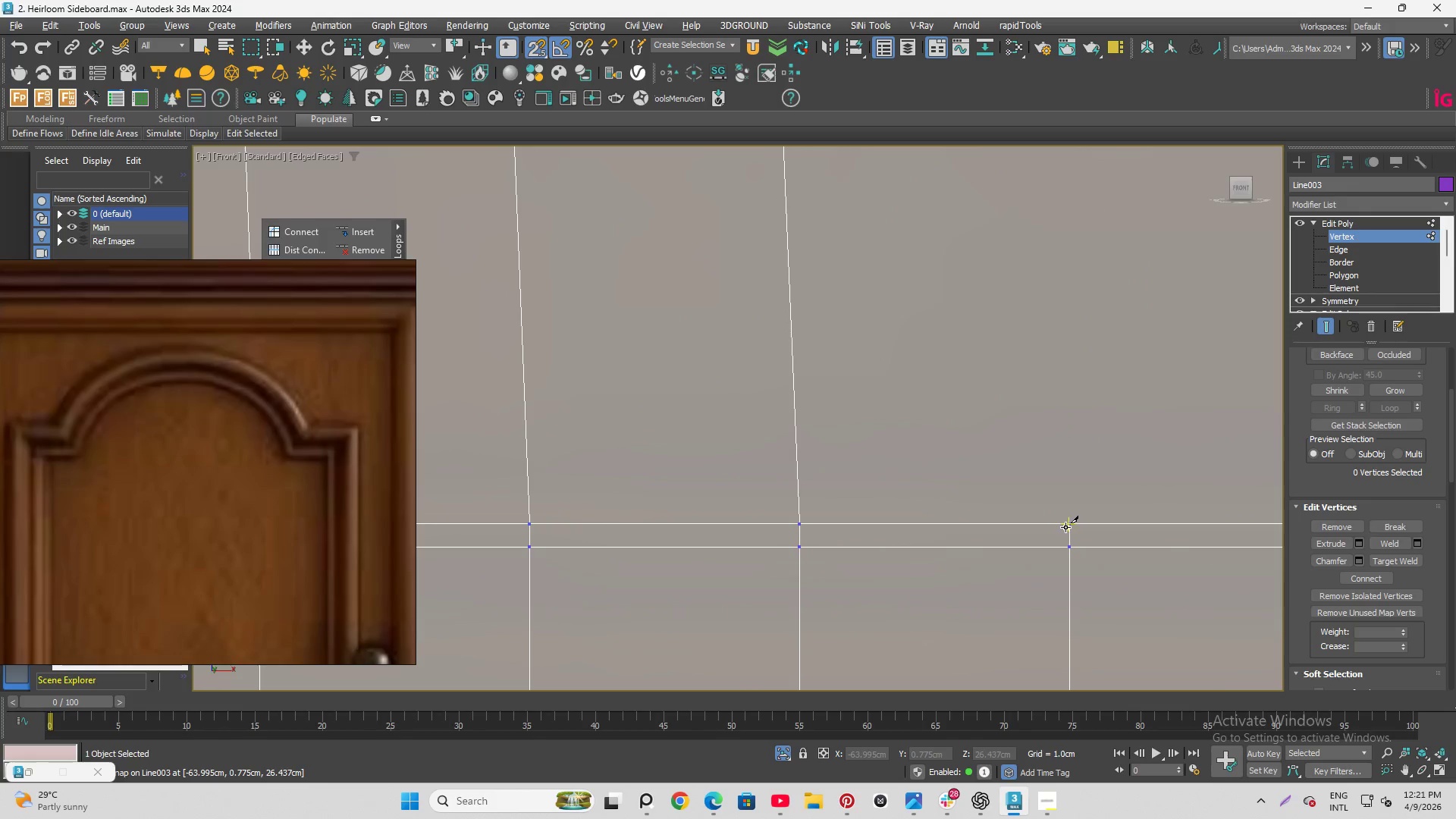 
left_click([1067, 523])
 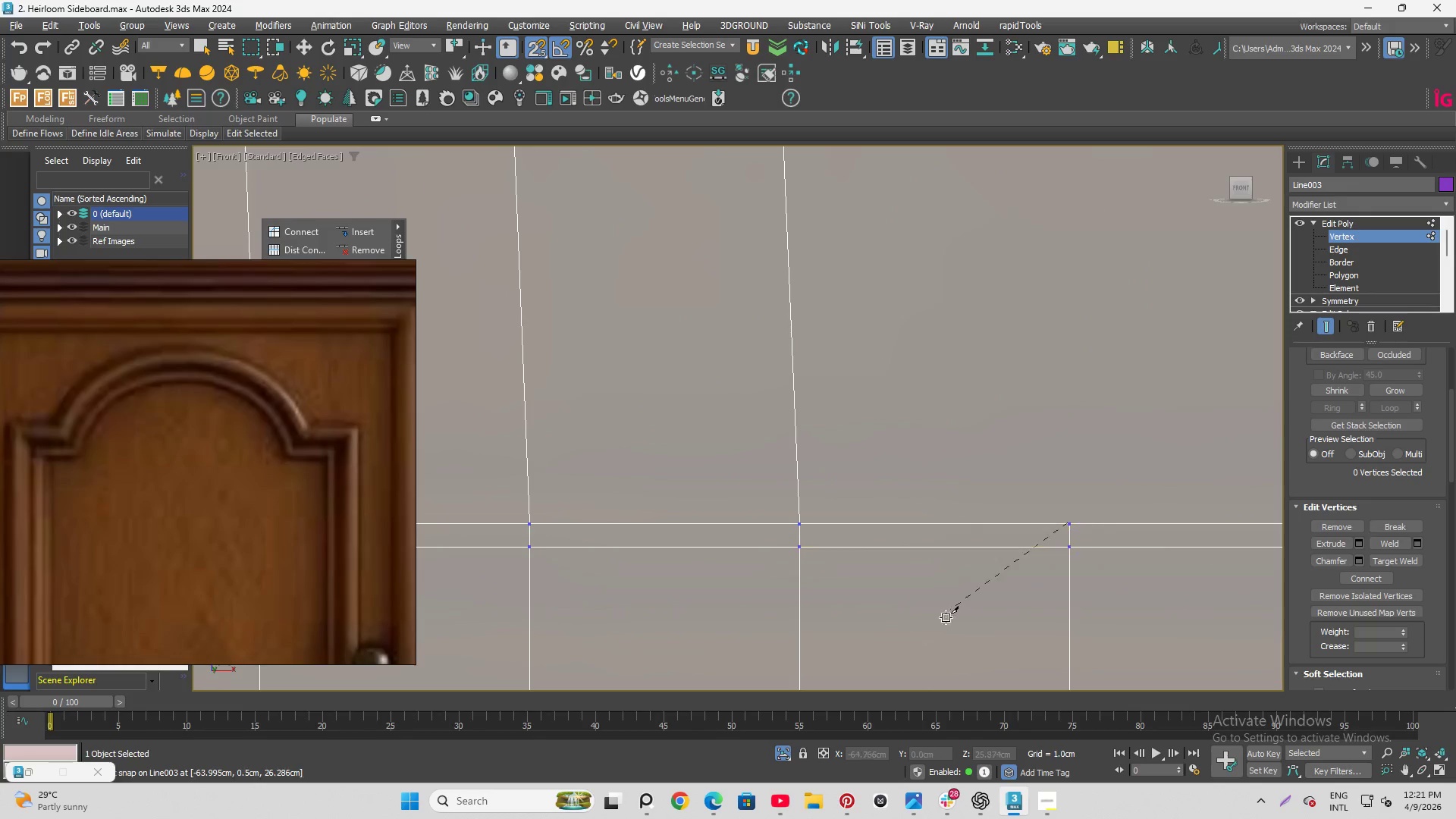 
scroll: coordinate [890, 333], scroll_direction: down, amount: 4.0
 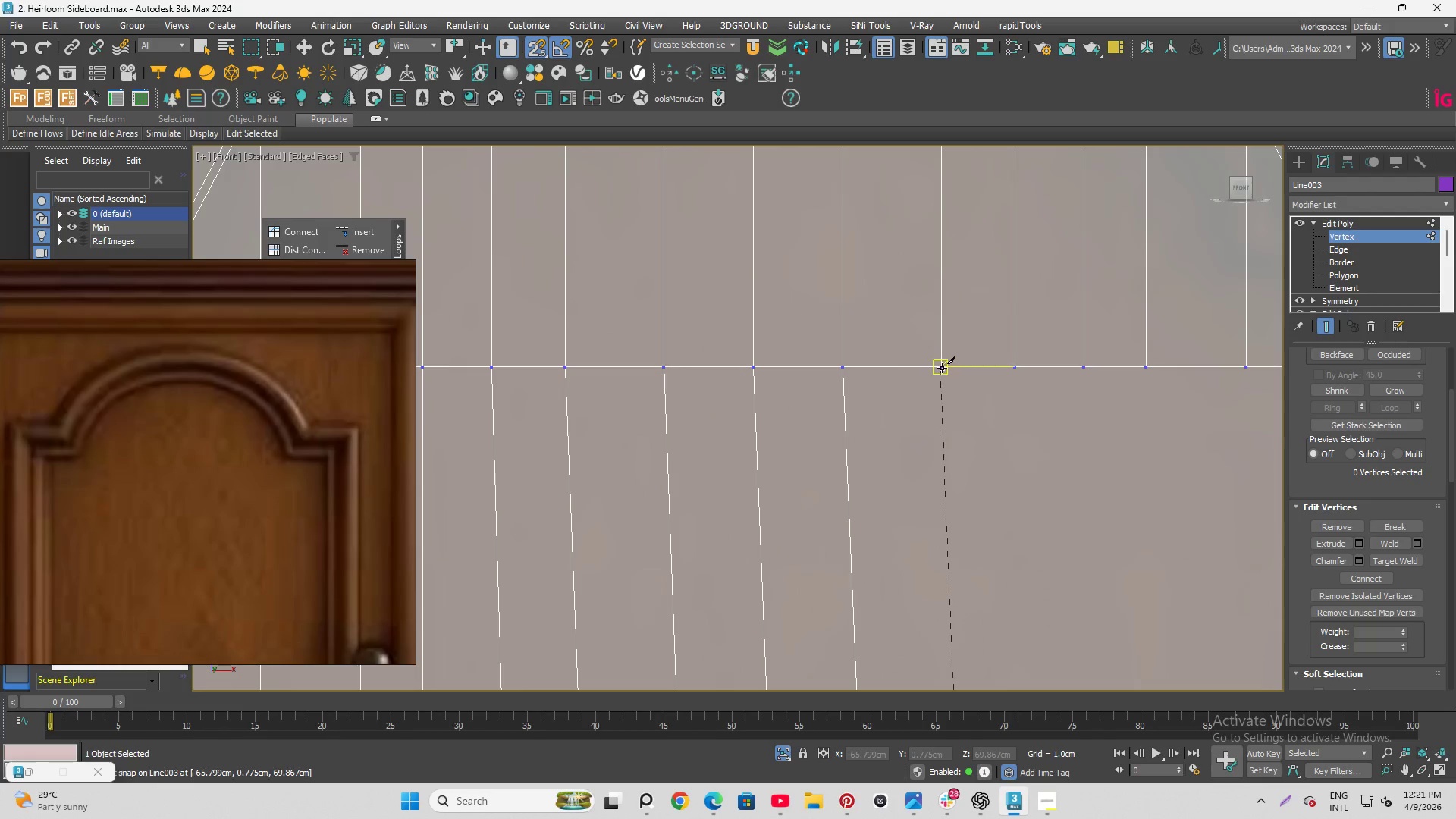 
left_click([942, 368])
 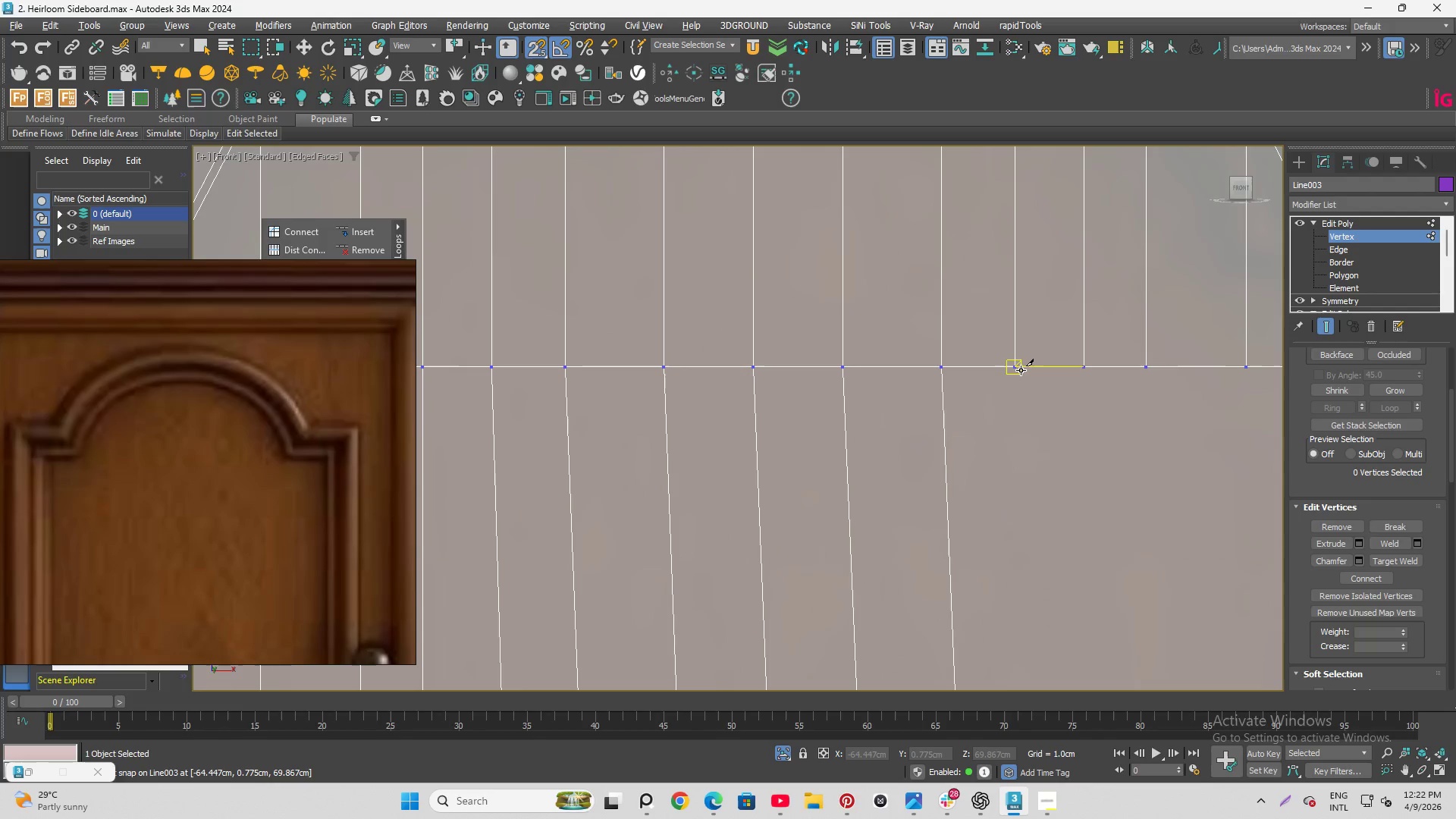 
scroll: coordinate [836, 194], scroll_direction: down, amount: 6.0
 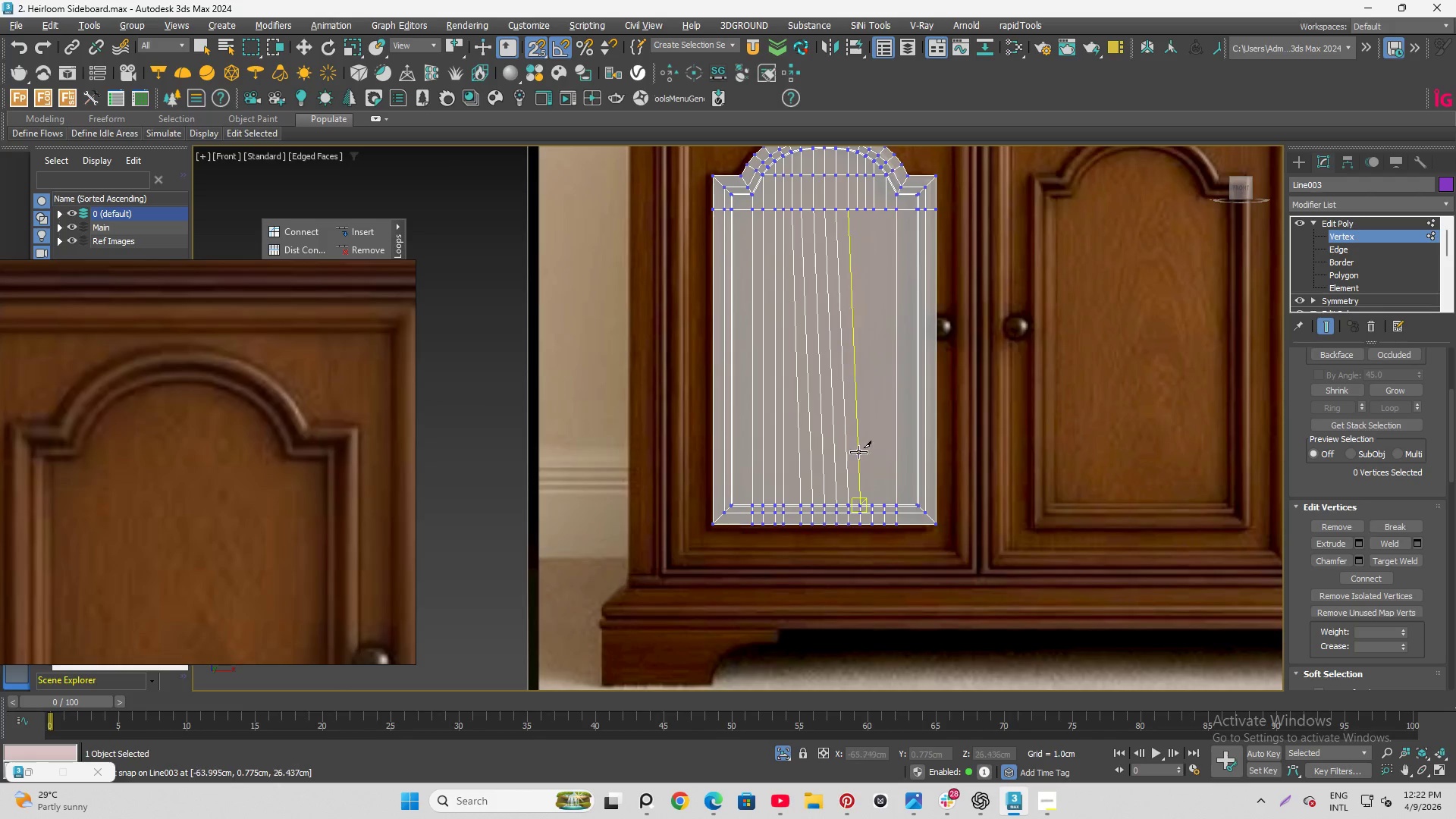 
scroll: coordinate [835, 582], scroll_direction: up, amount: 7.0
 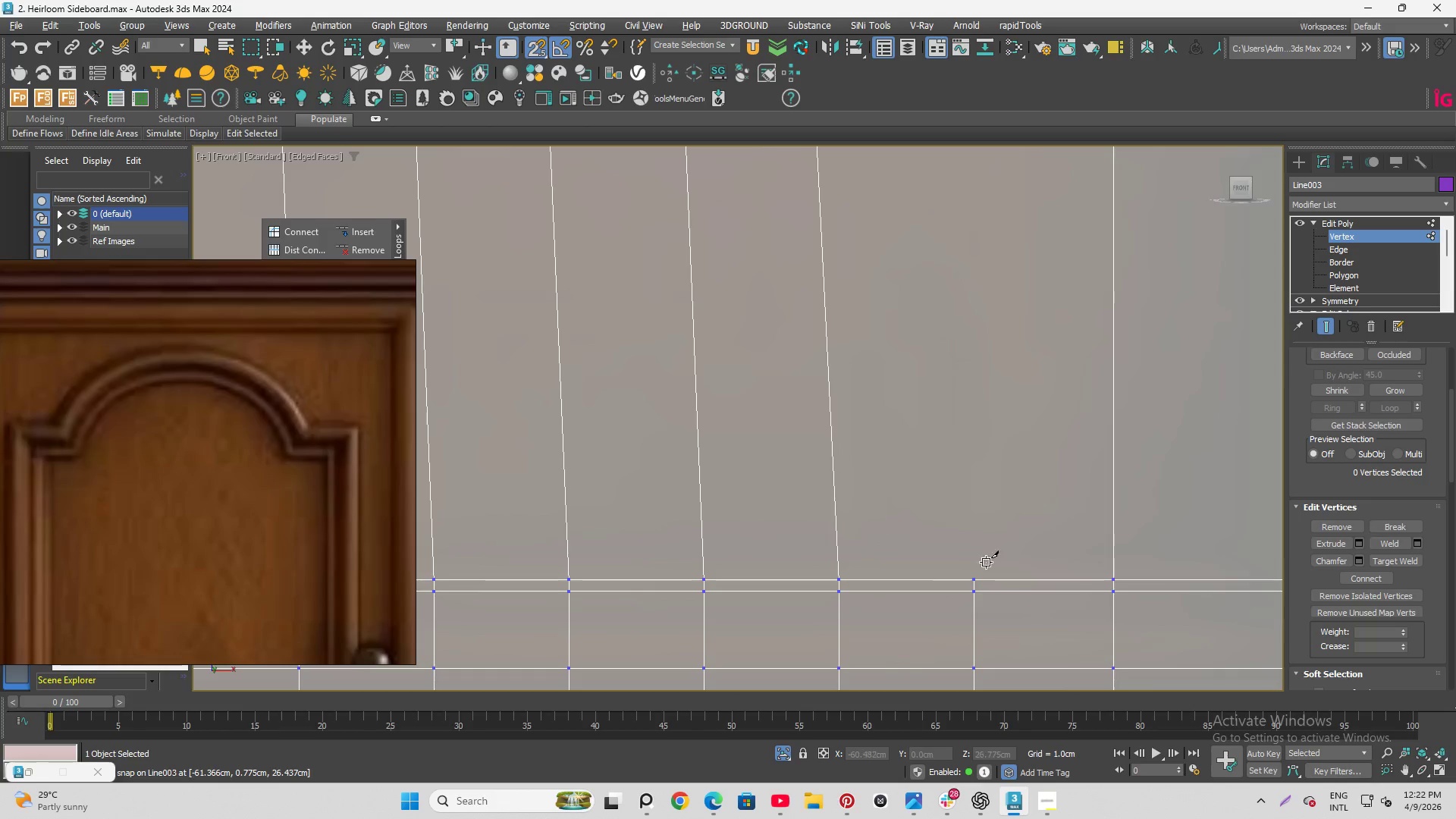 
left_click([982, 573])
 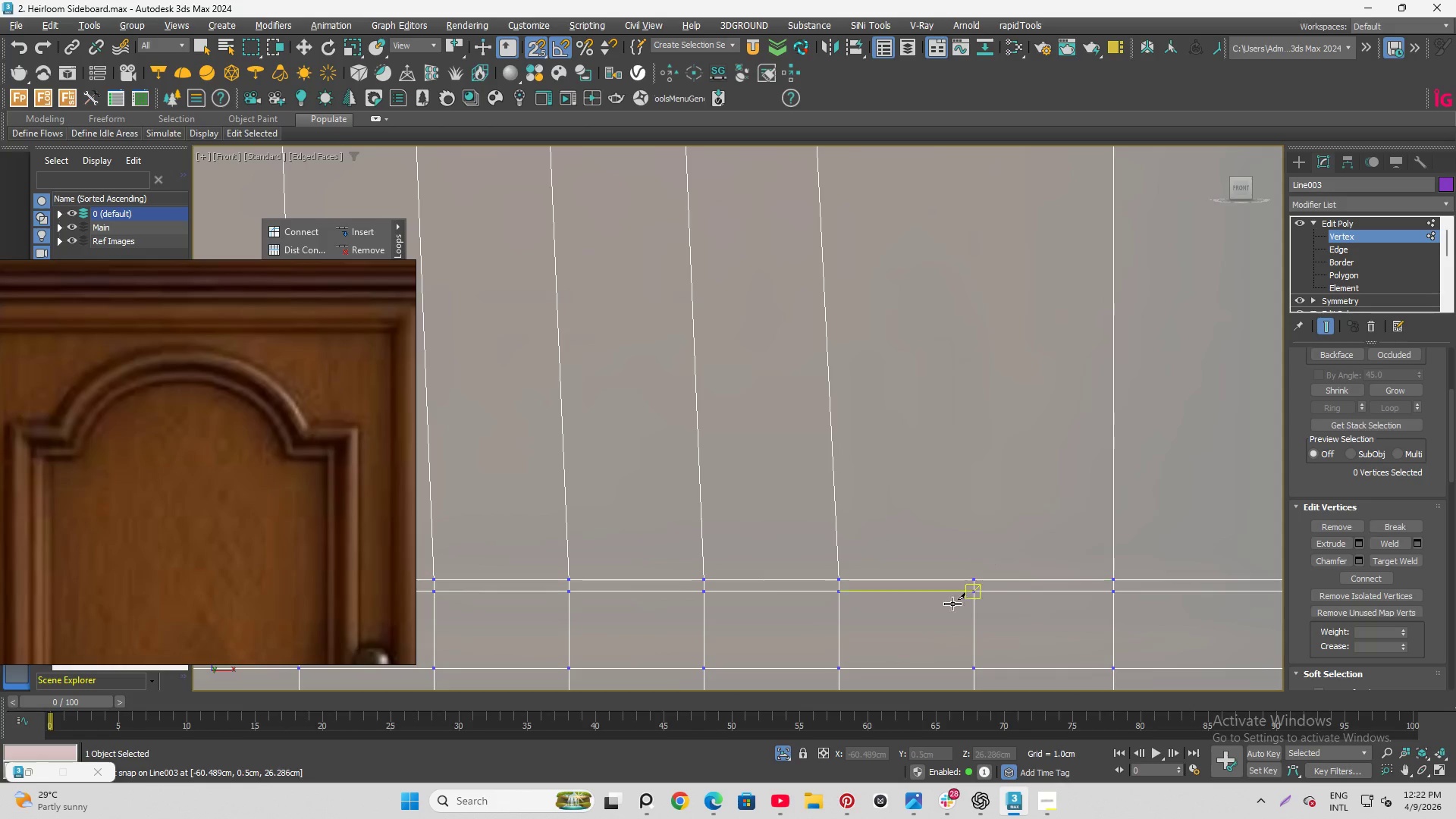 
scroll: coordinate [908, 406], scroll_direction: down, amount: 2.0
 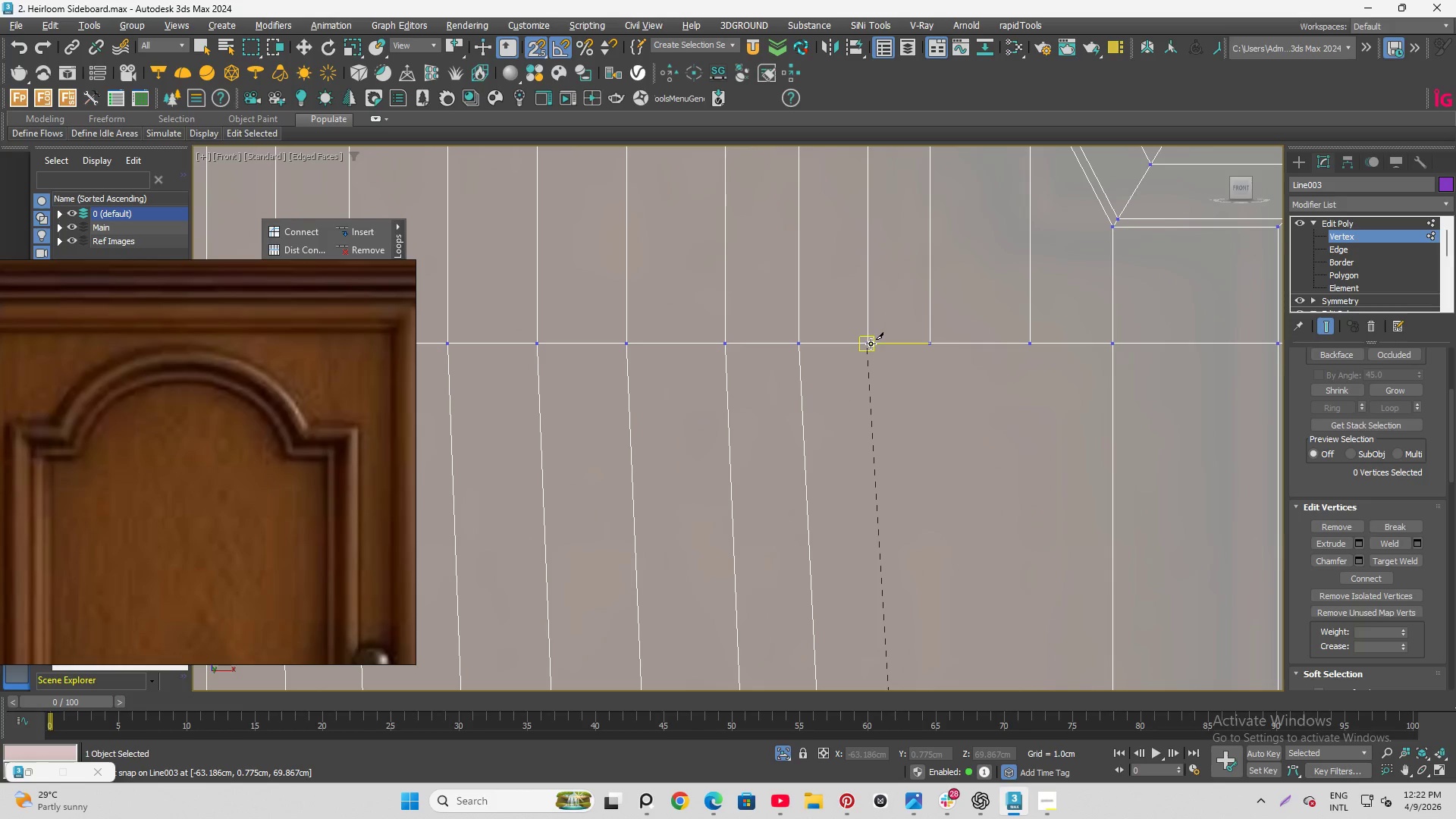 
left_click([871, 344])
 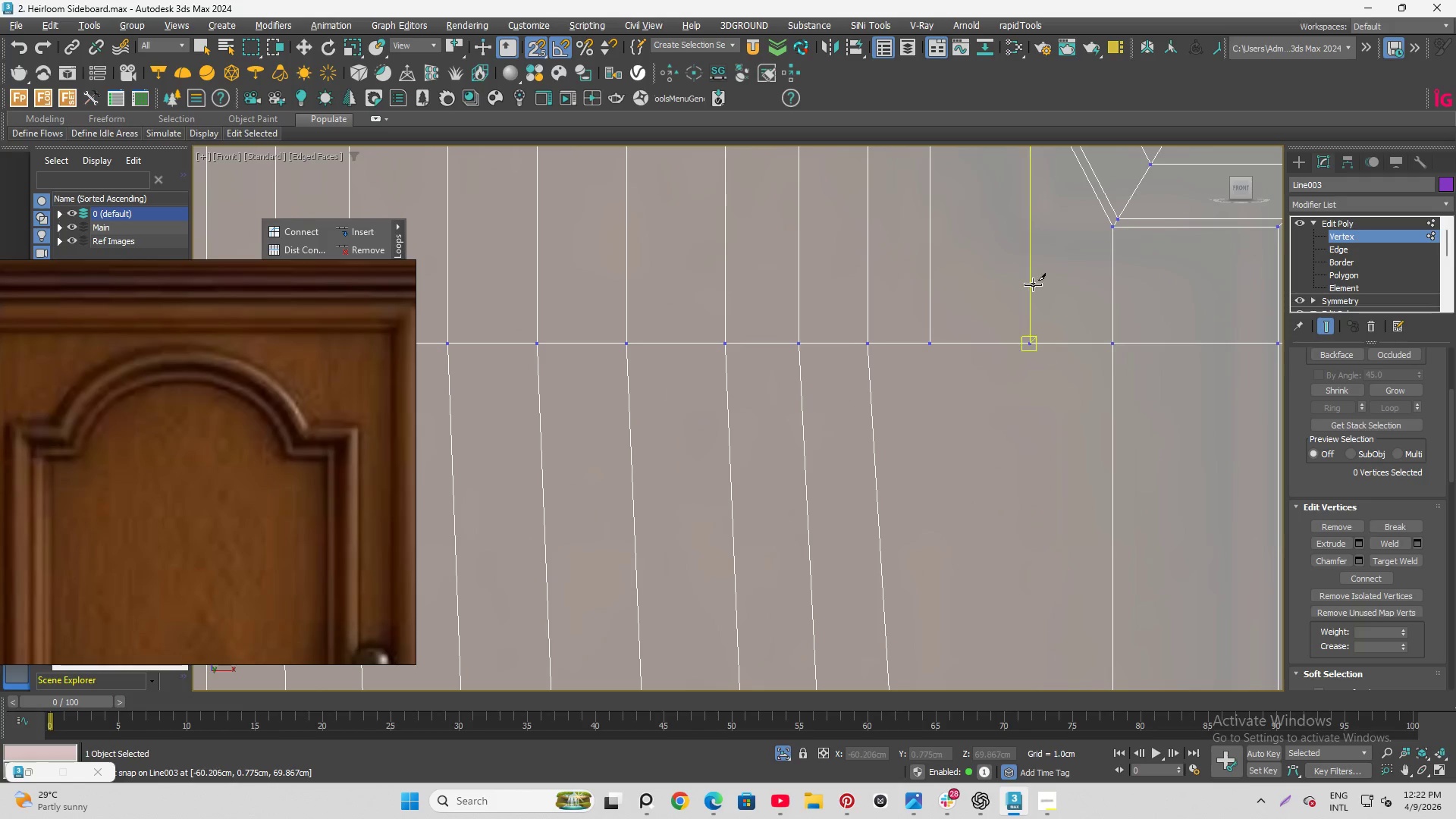 
scroll: coordinate [964, 230], scroll_direction: down, amount: 7.0
 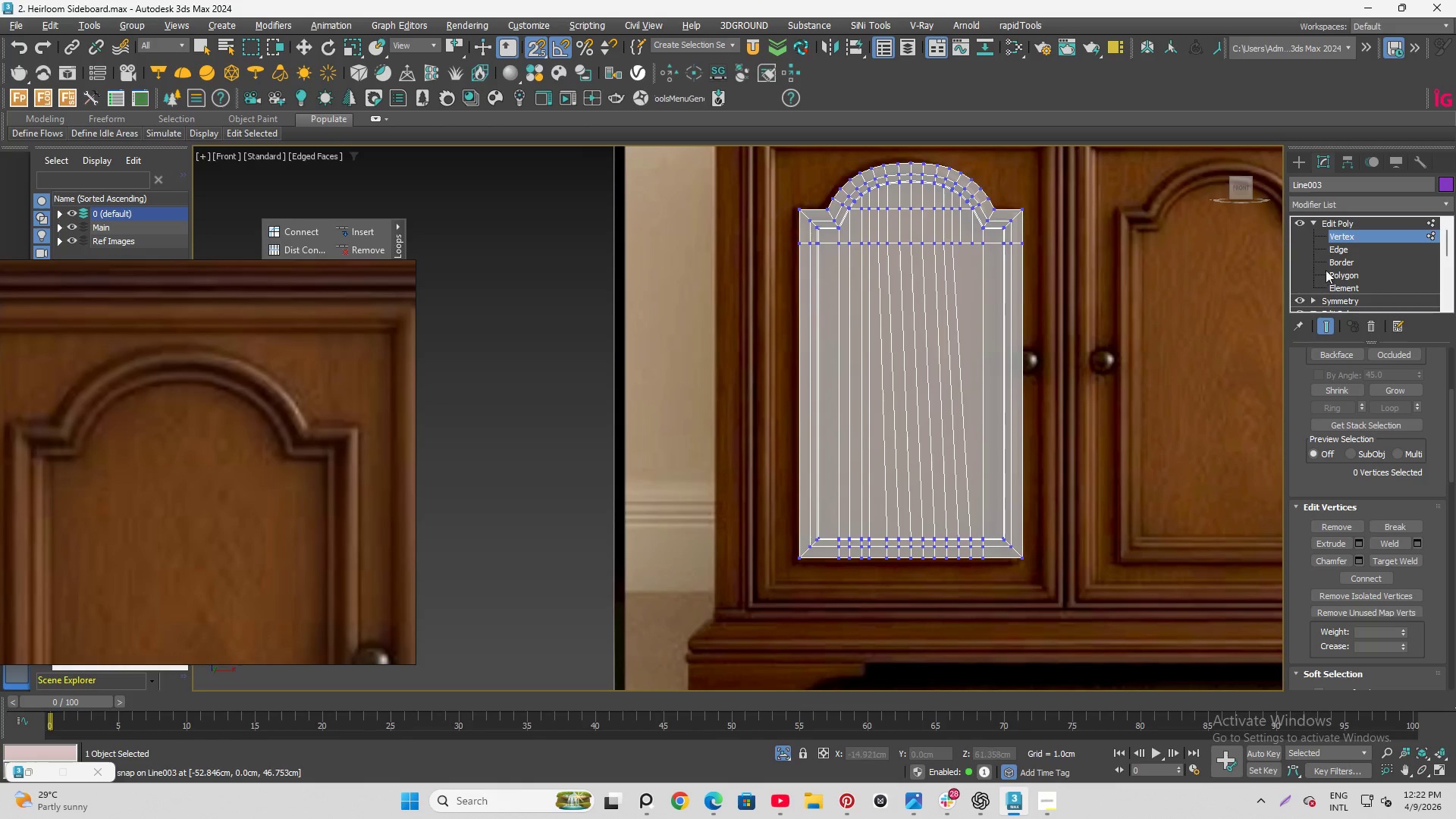 
wait(14.29)
 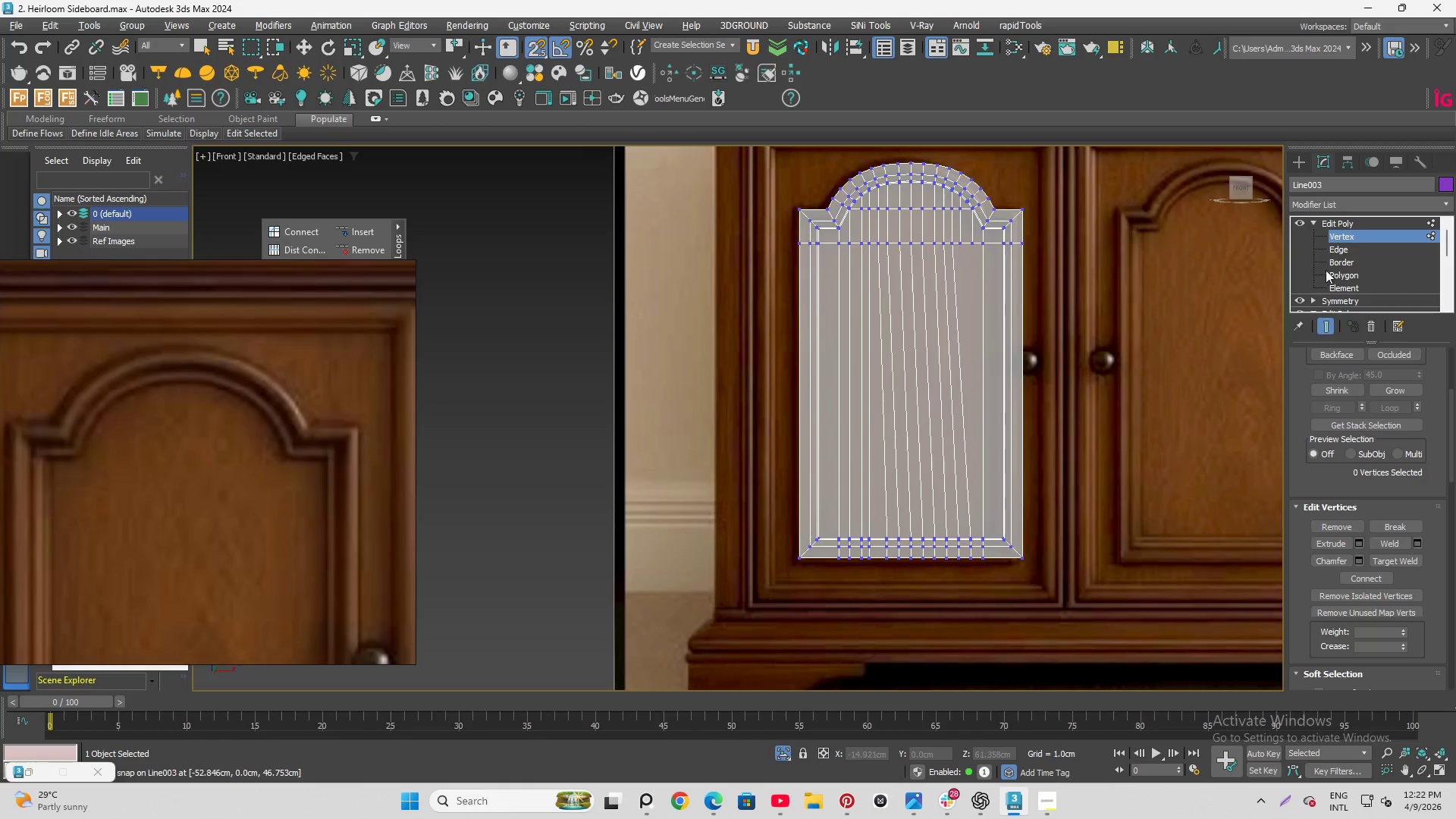 
left_click([1102, 570])
 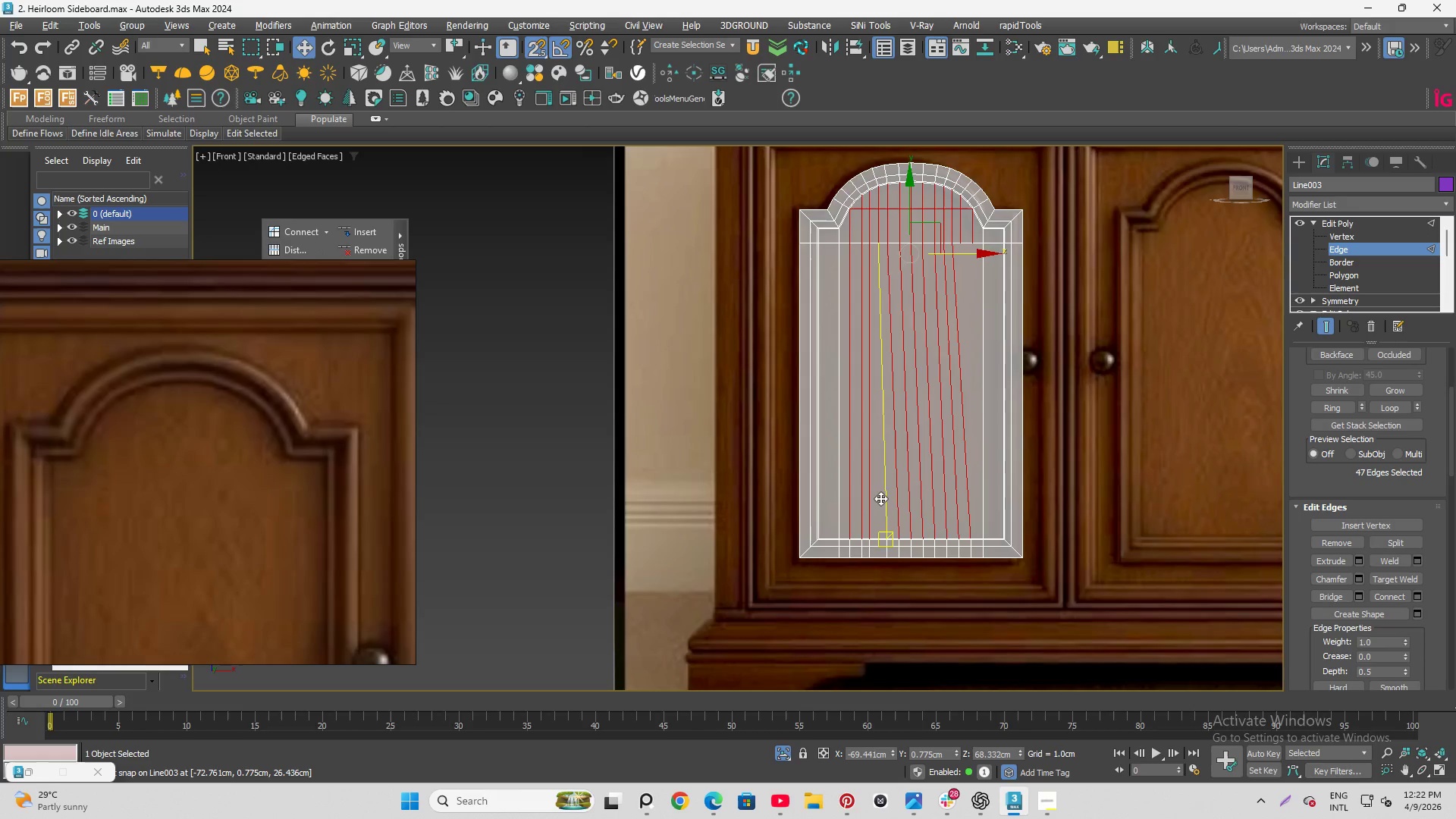 
scroll: coordinate [878, 506], scroll_direction: up, amount: 3.0
 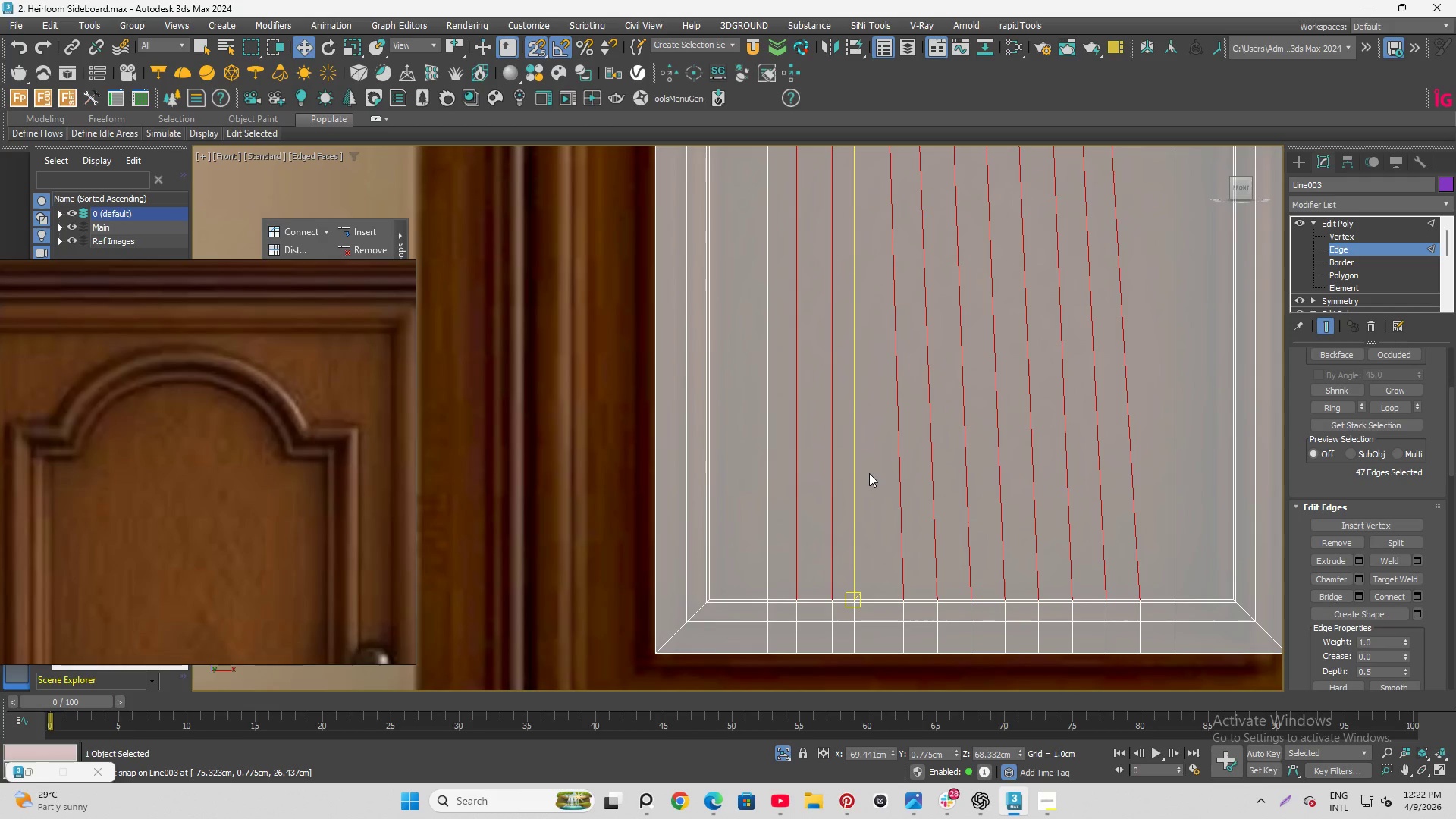 
key(Q)
 